 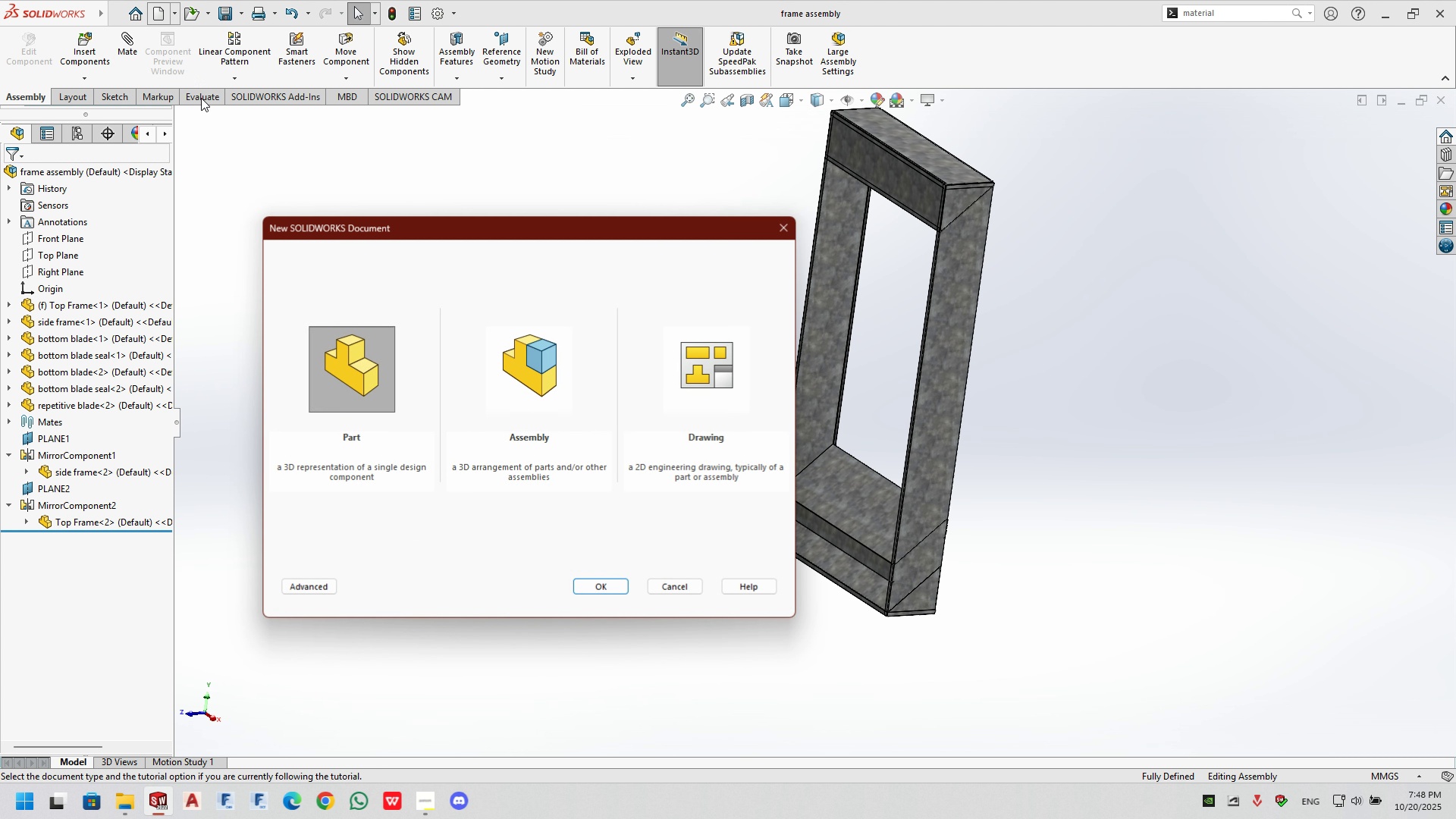 
left_click([346, 360])
 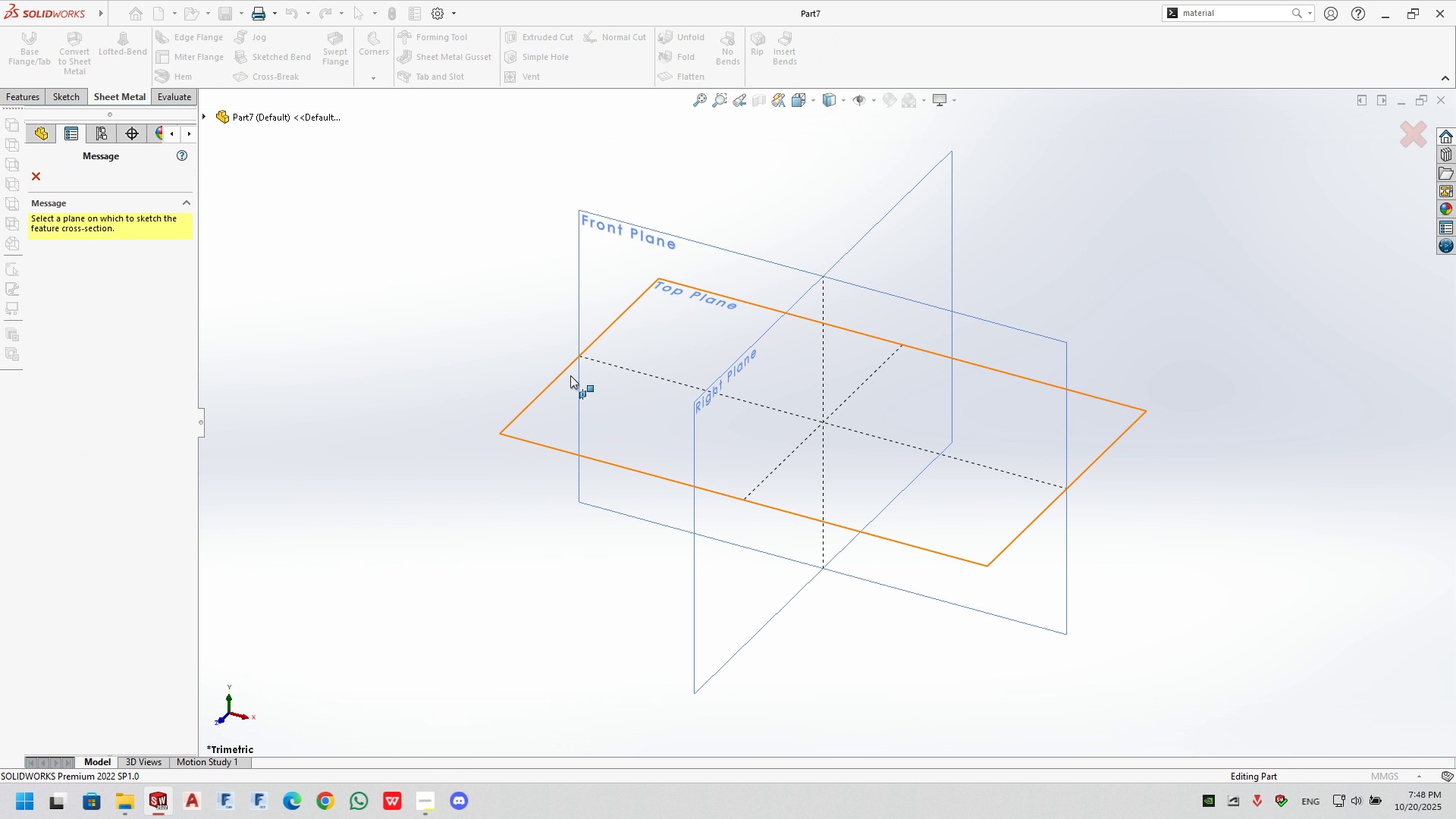 
wait(7.25)
 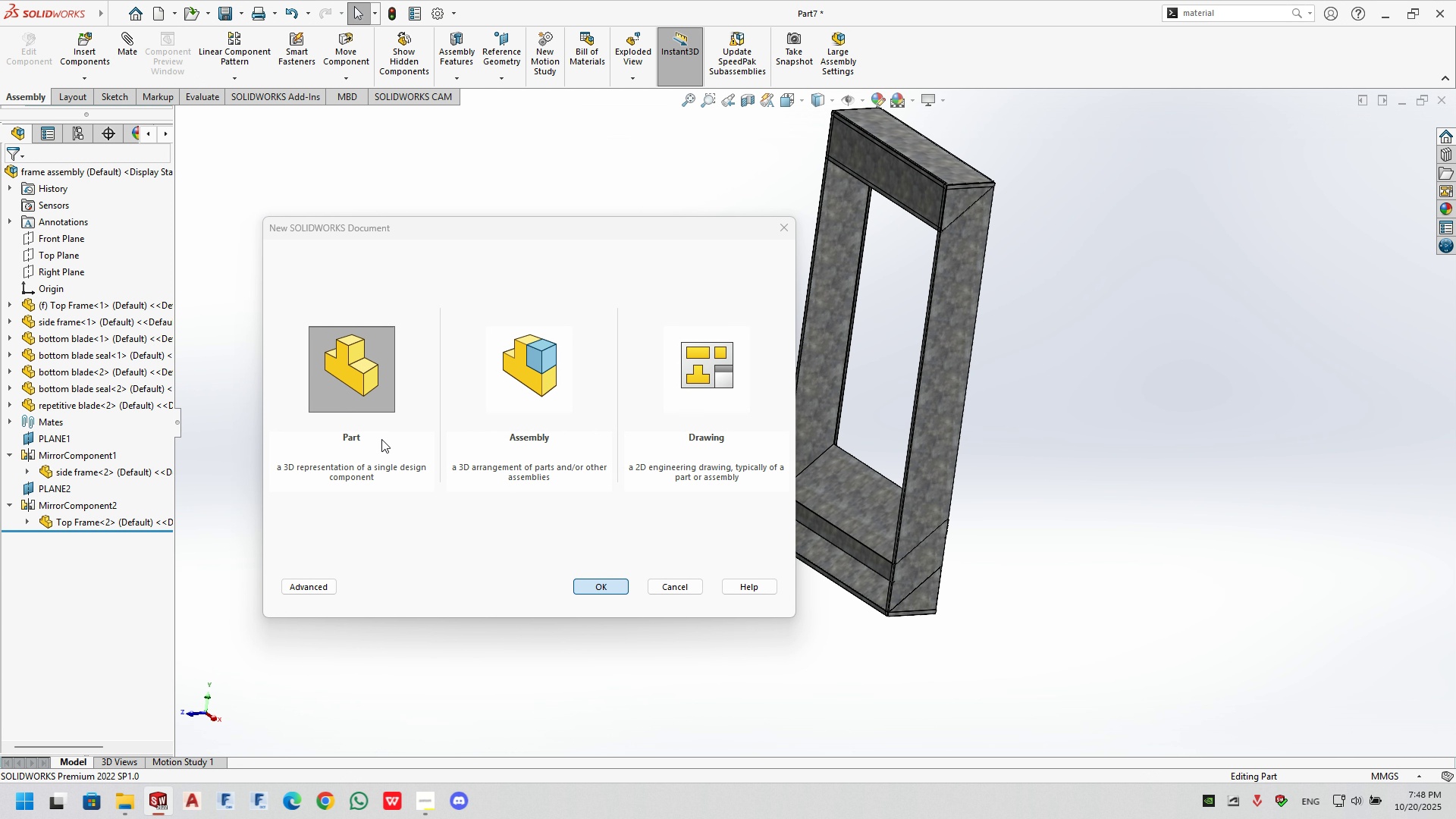 
left_click([549, 406])
 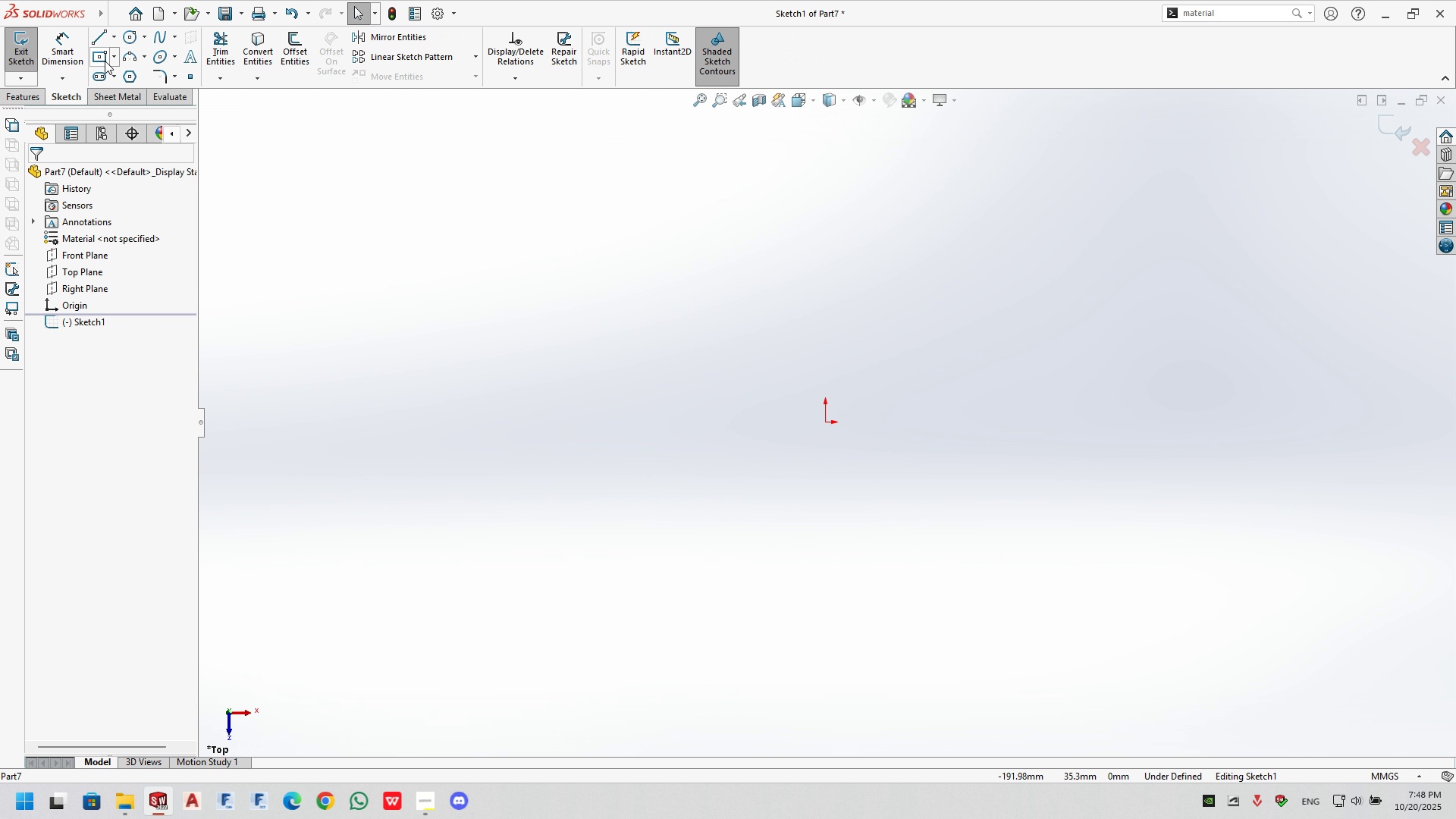 
left_click([102, 61])
 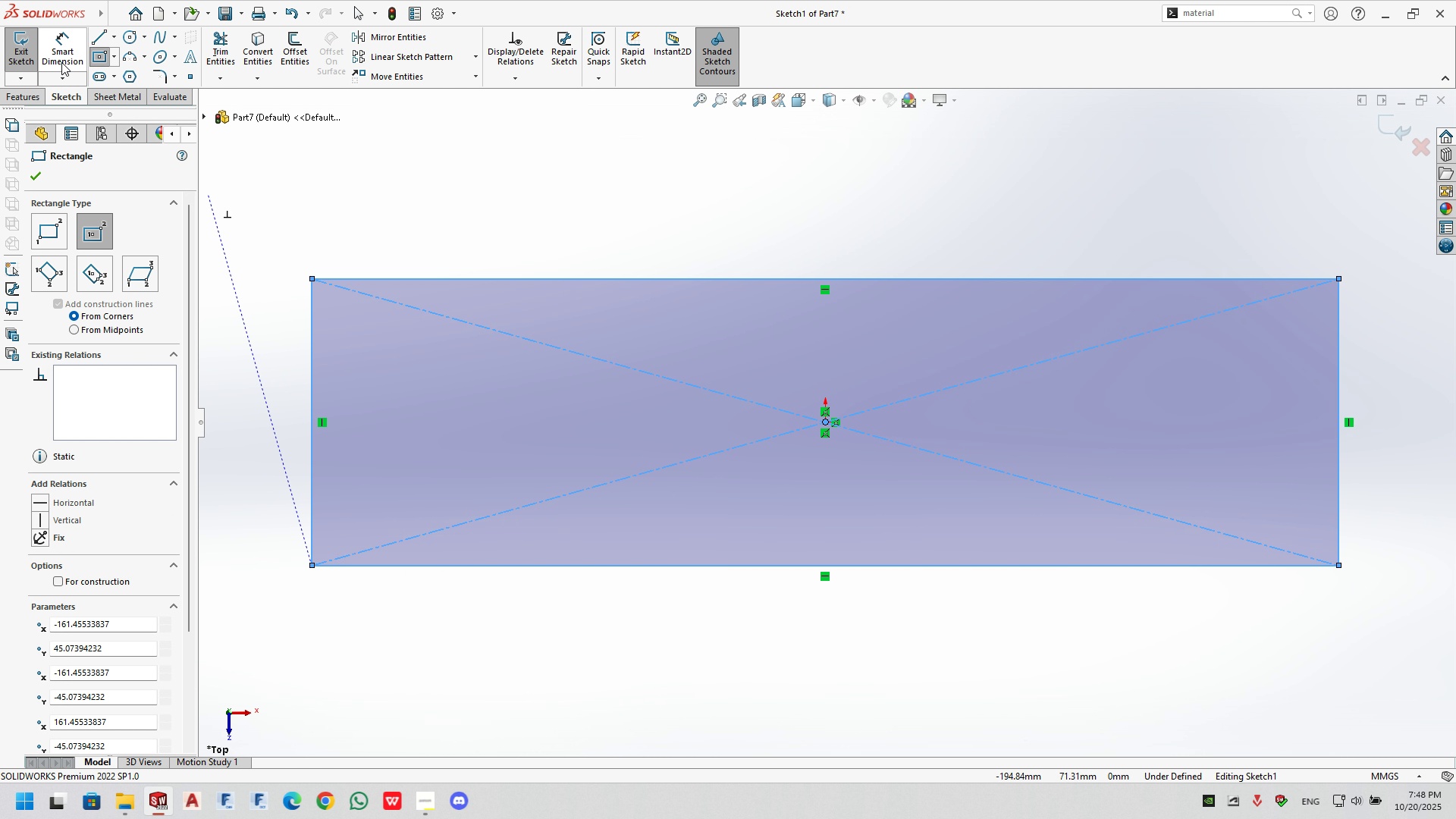 
key(Control+ControlLeft)
 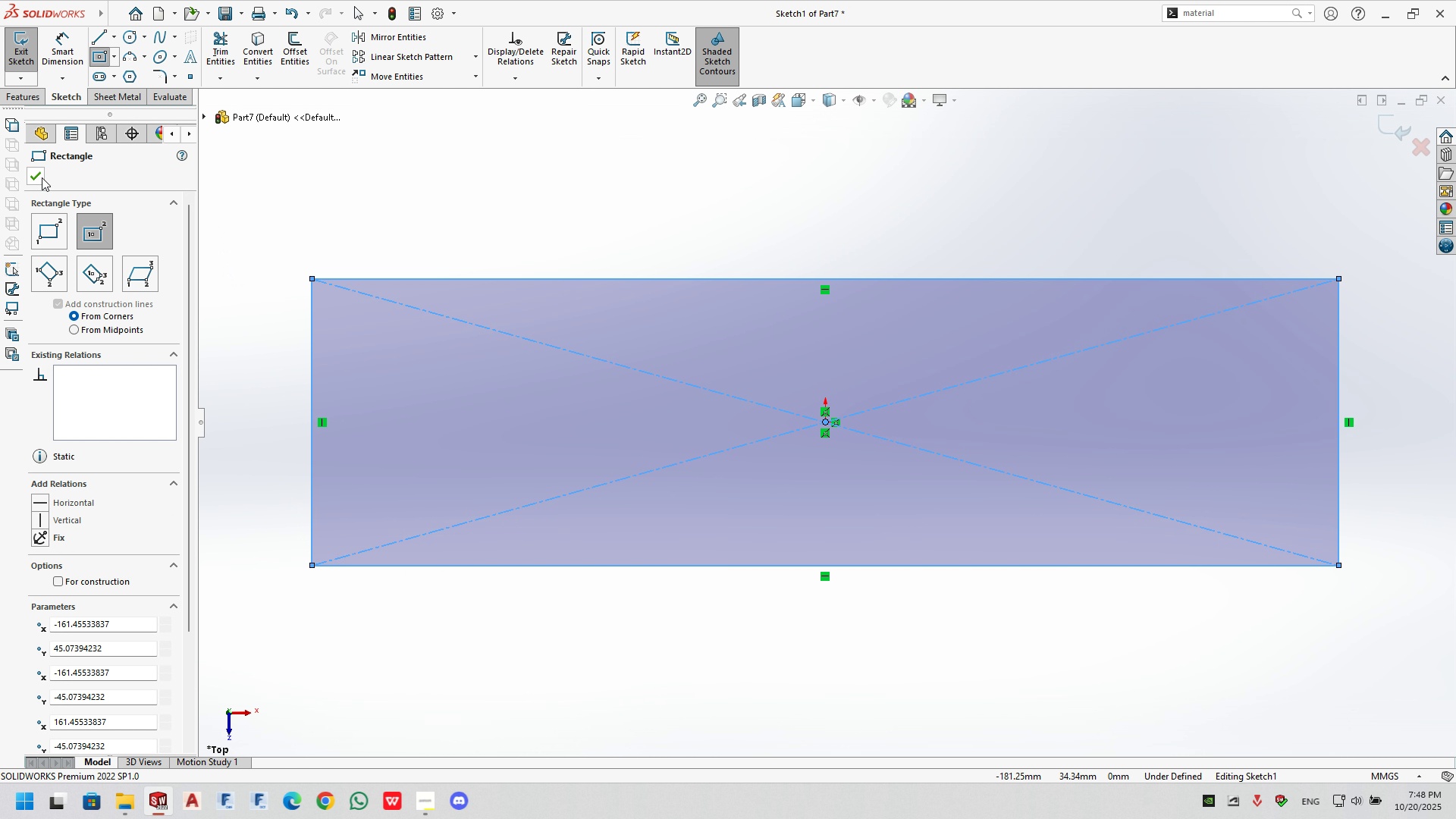 
left_click([42, 177])
 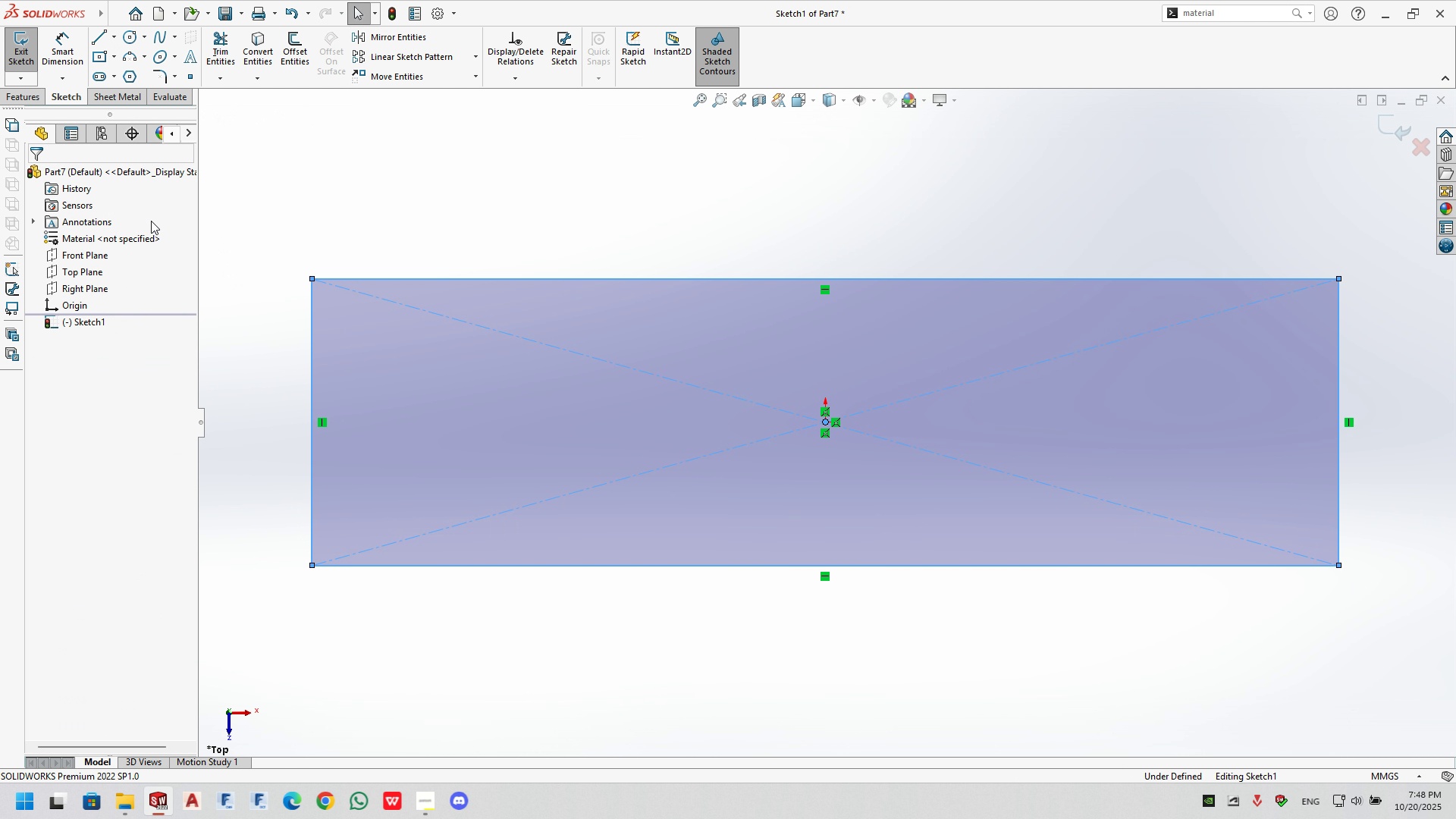 
key(Control+ControlLeft)
 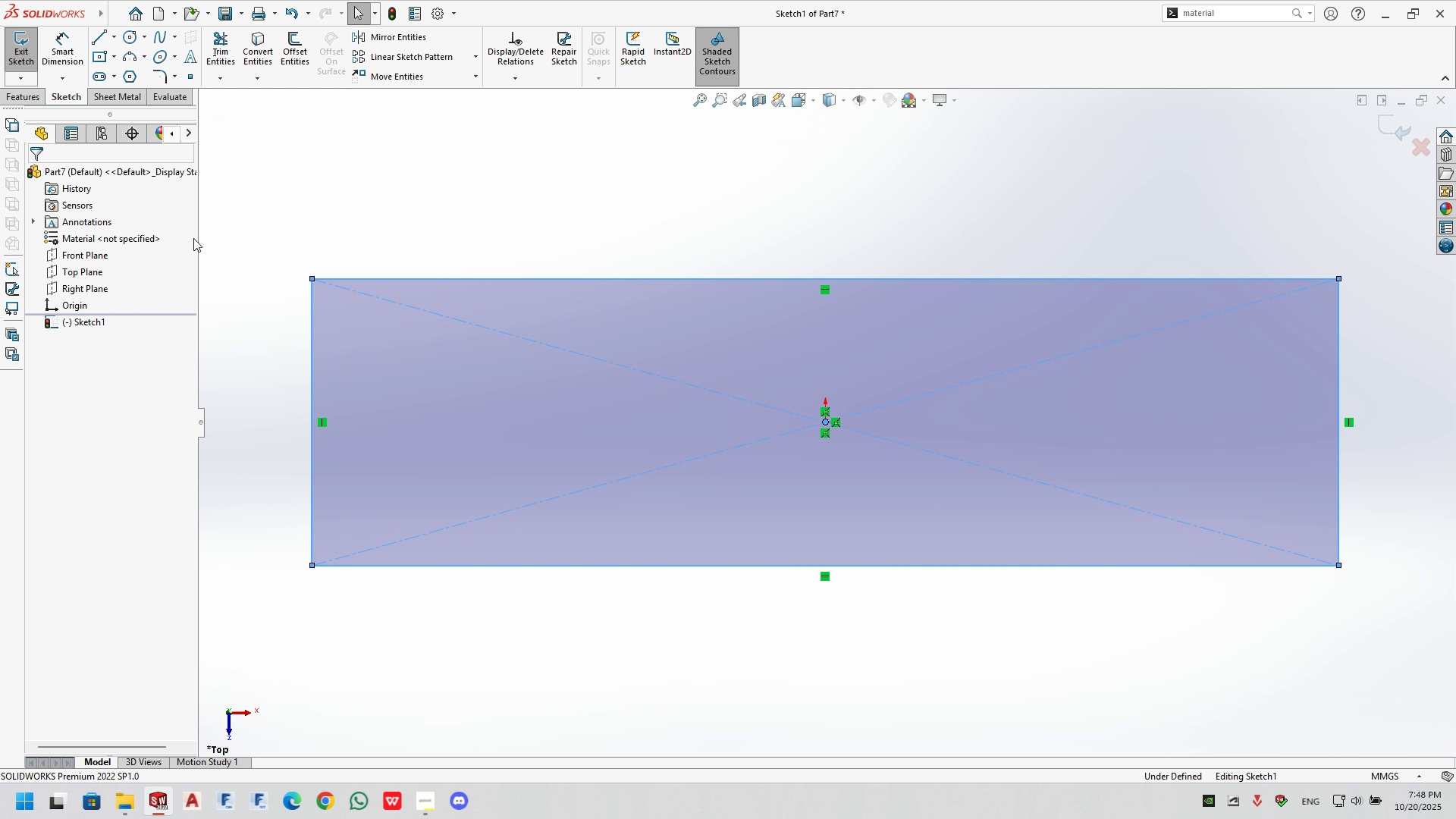 
key(Control+Tab)
 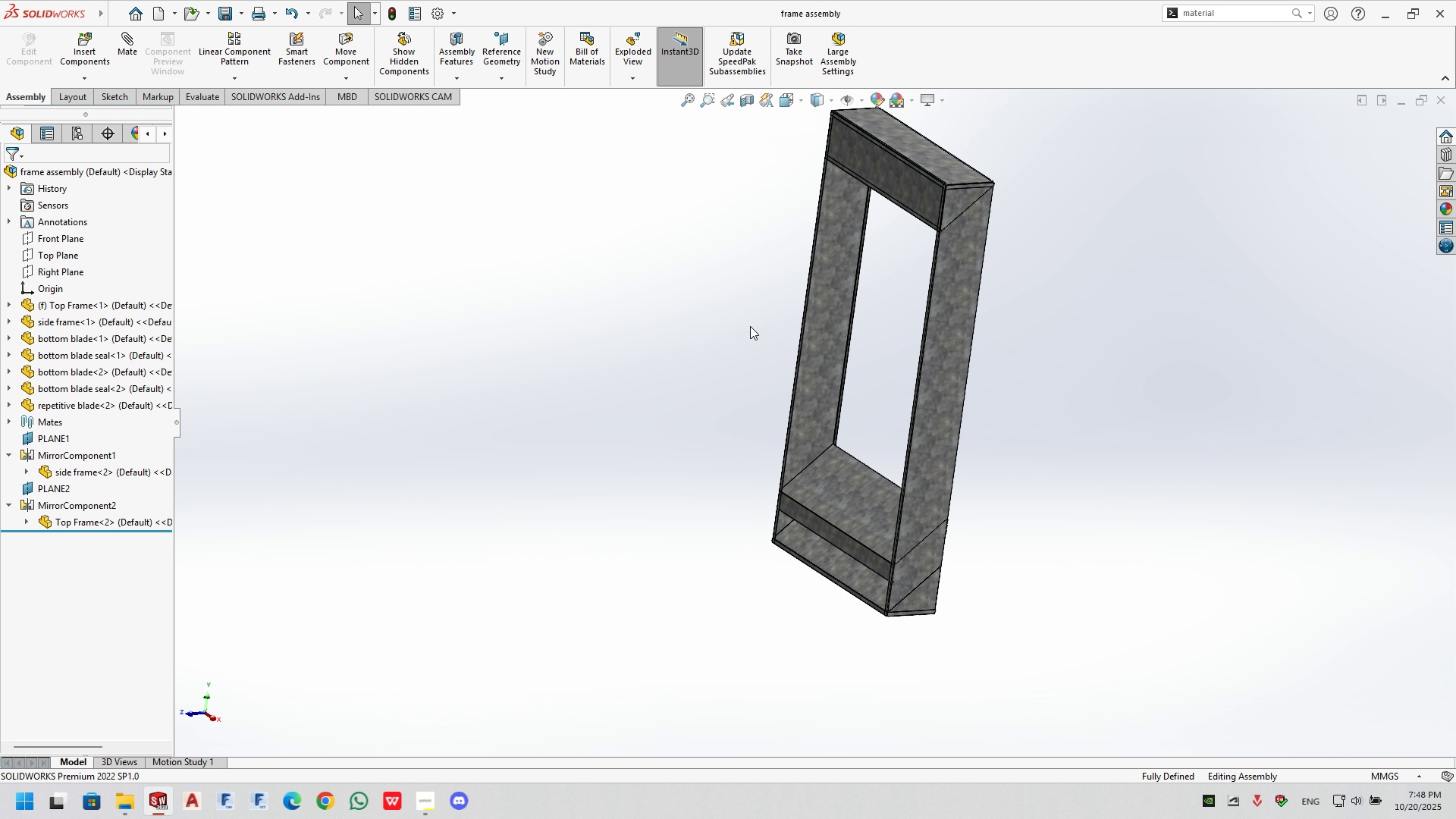 
scroll: coordinate [847, 525], scroll_direction: down, amount: 7.0
 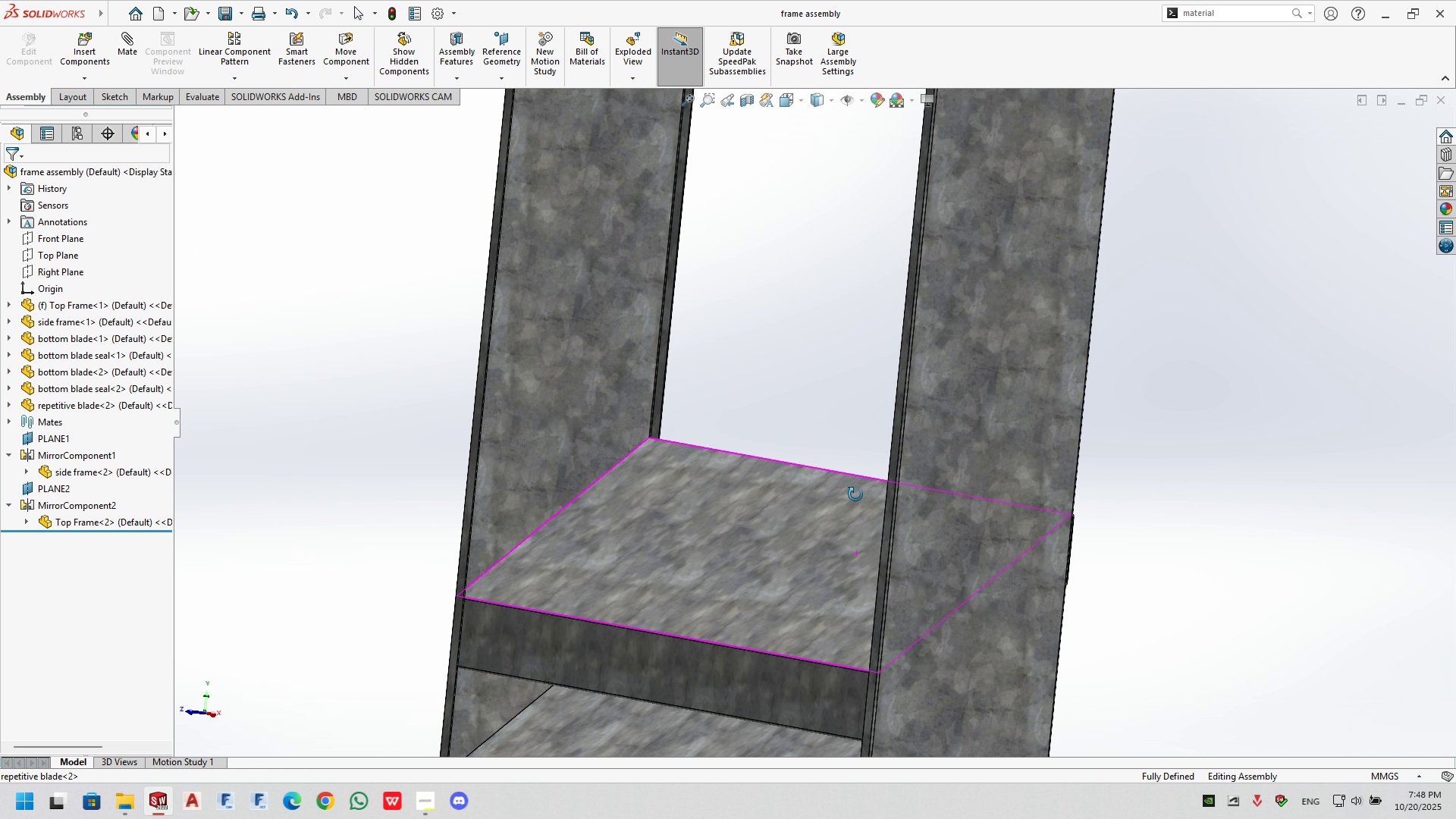 
key(Control+Tab)
 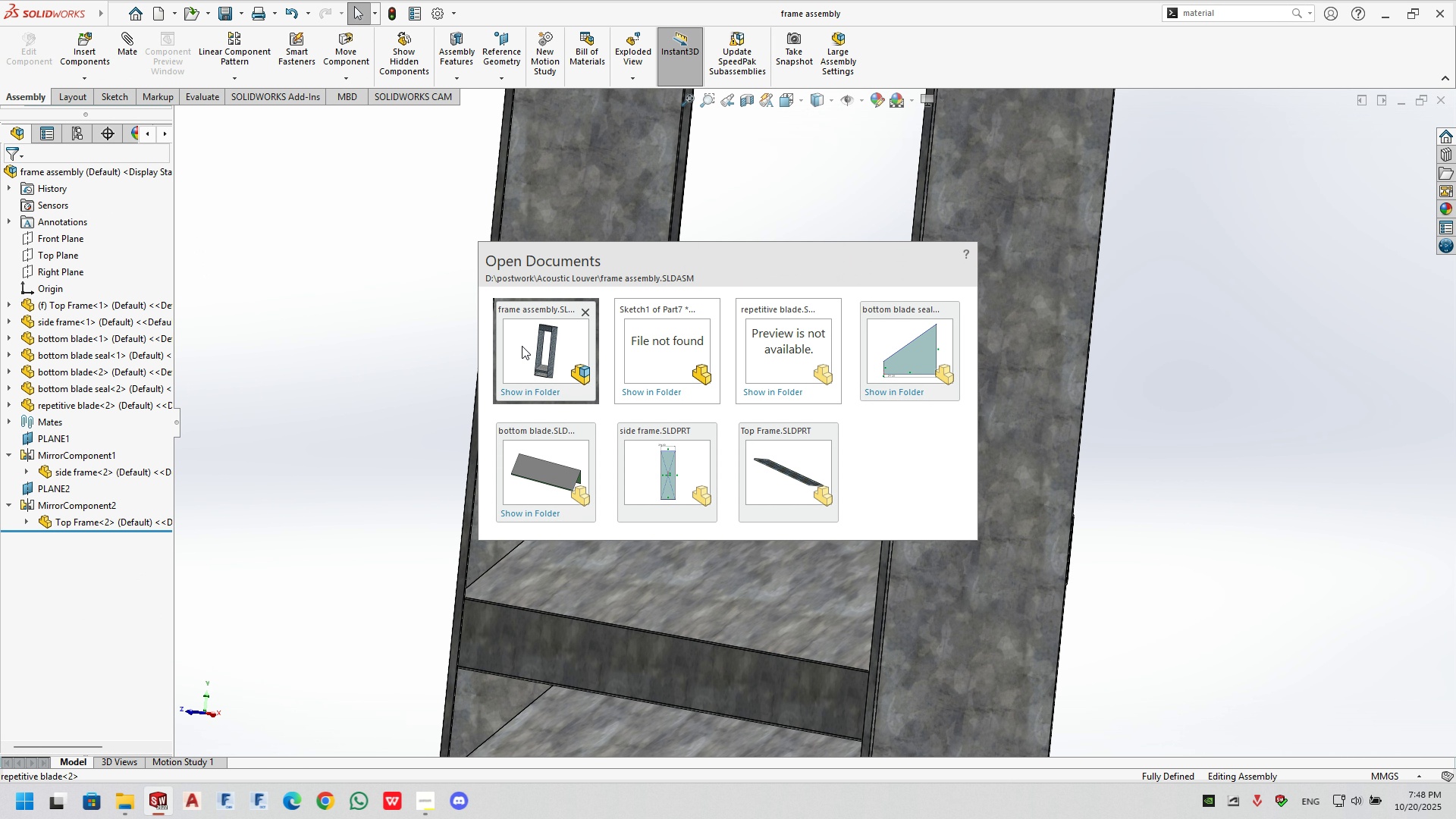 
left_click([782, 362])
 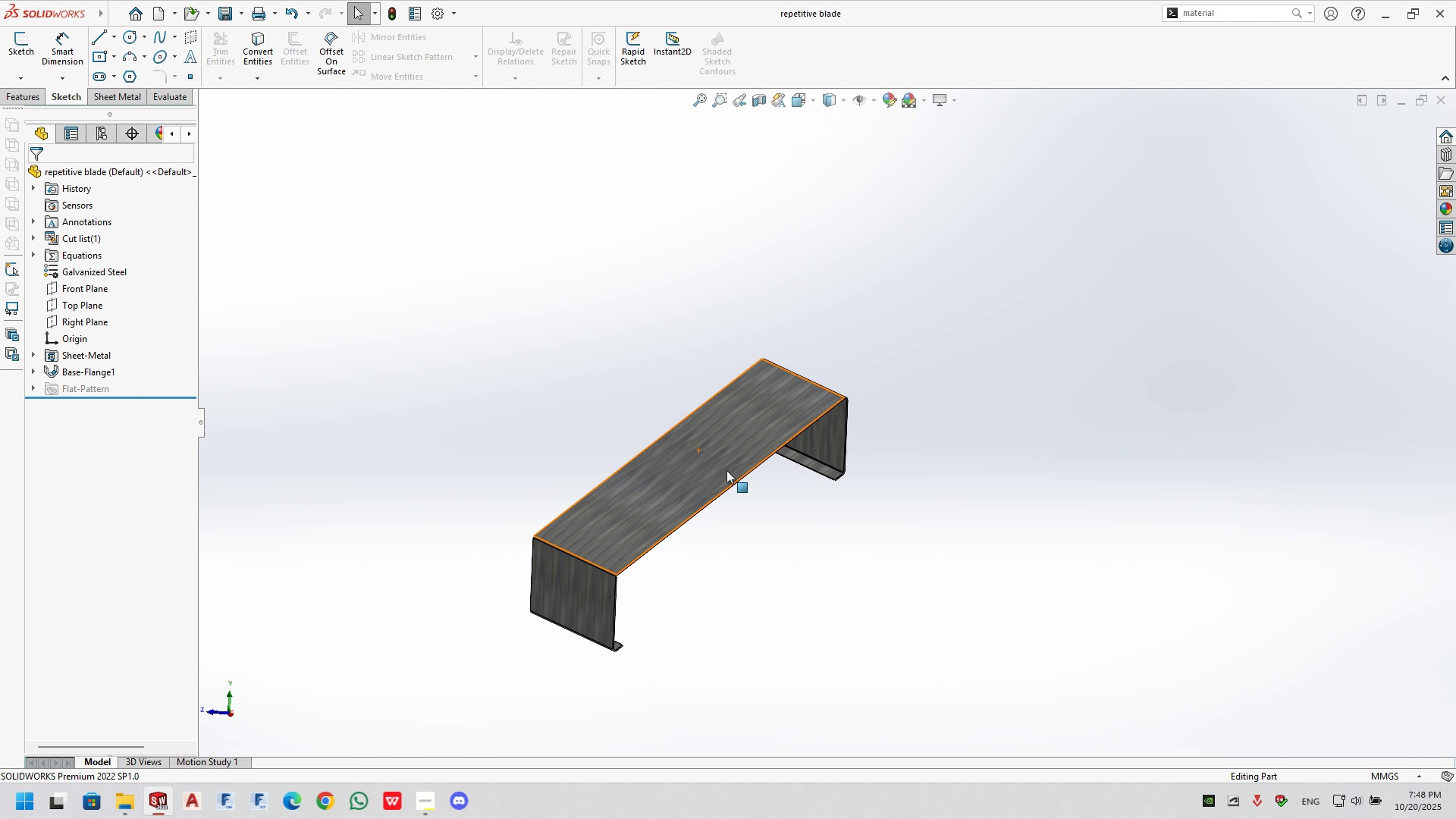 
scroll: coordinate [741, 457], scroll_direction: down, amount: 2.0
 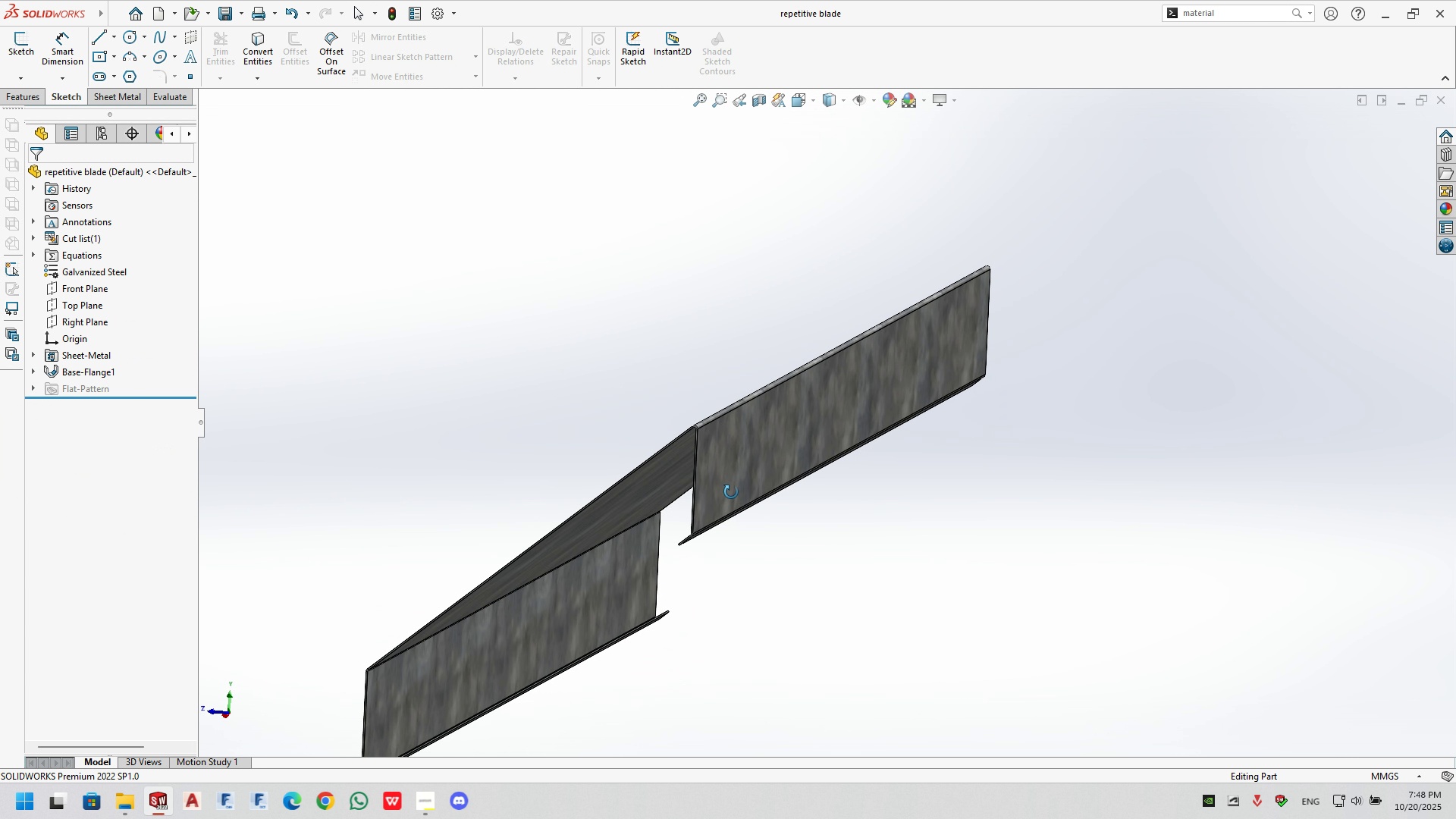 
scroll: coordinate [502, 658], scroll_direction: up, amount: 2.0
 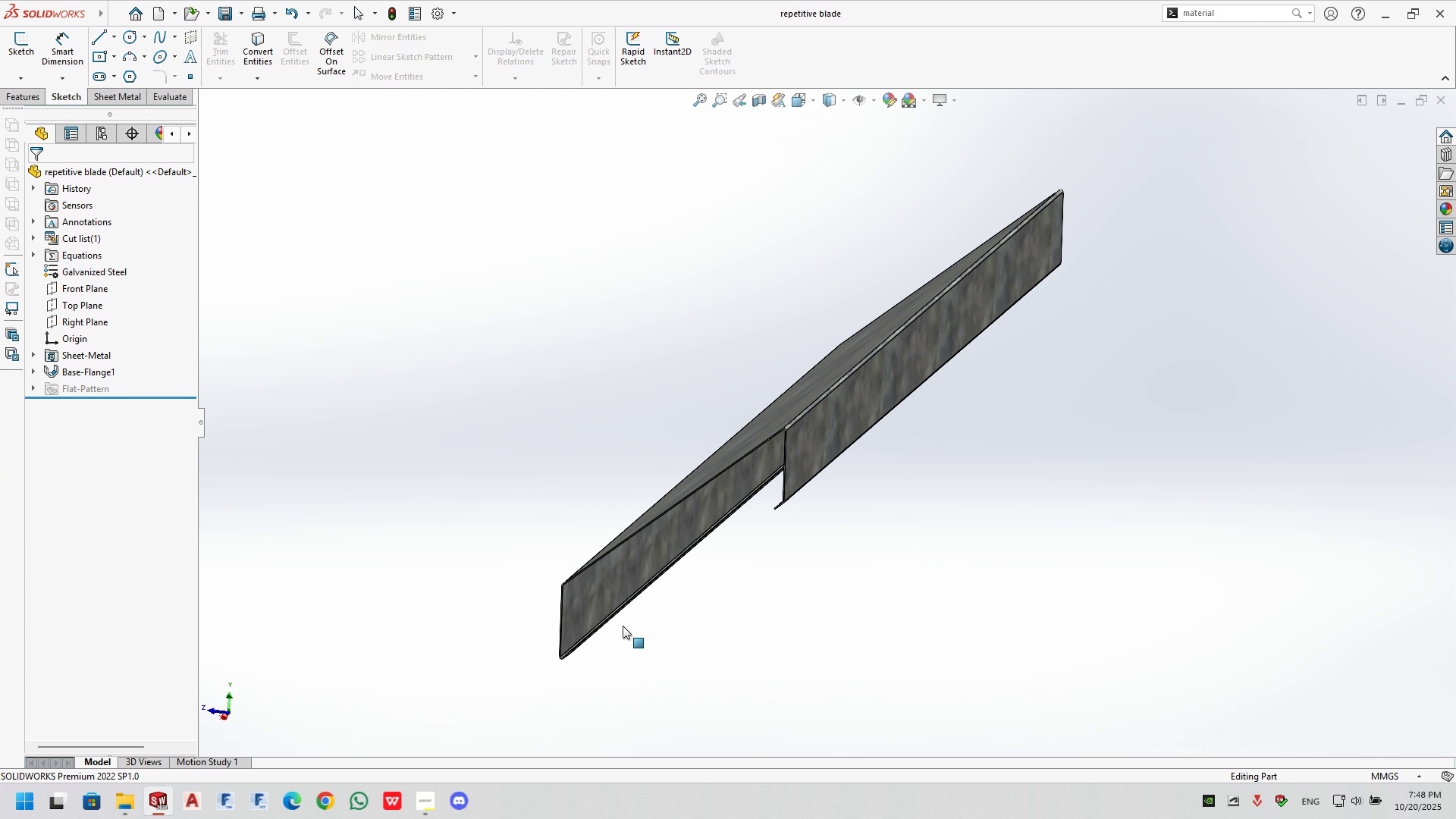 
scroll: coordinate [679, 553], scroll_direction: down, amount: 9.0
 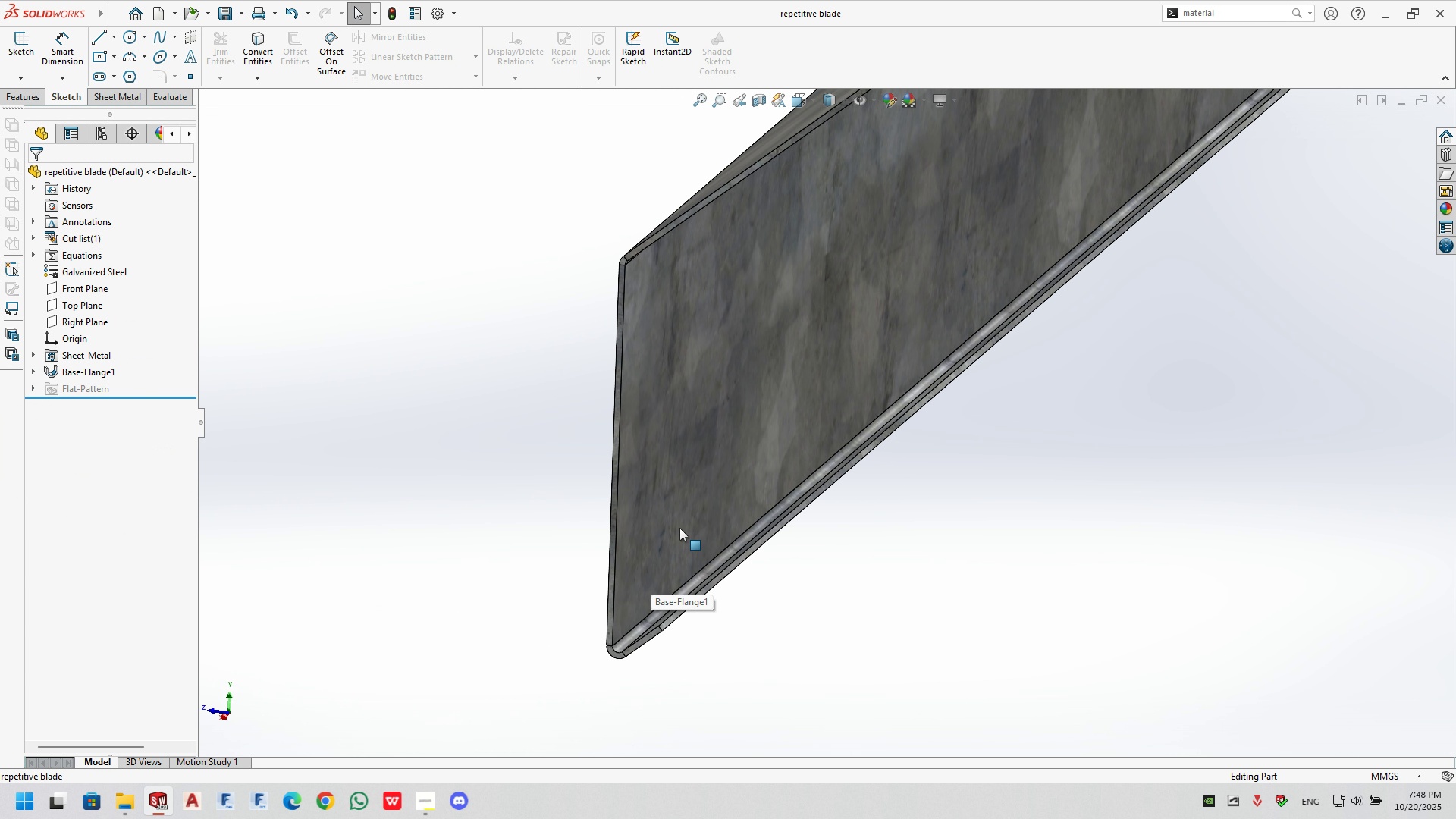 
left_click([679, 528])
 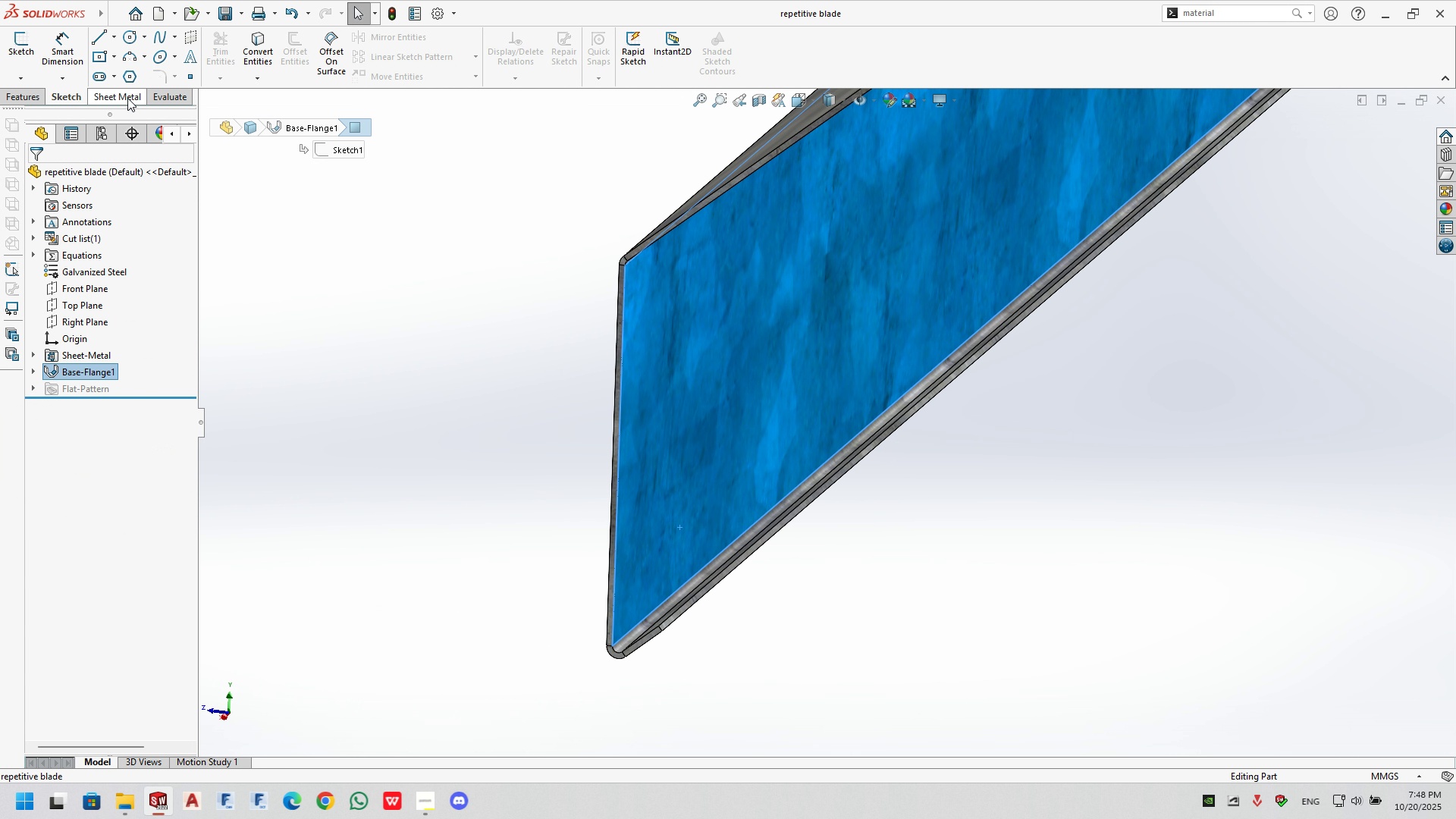 
left_click([174, 97])
 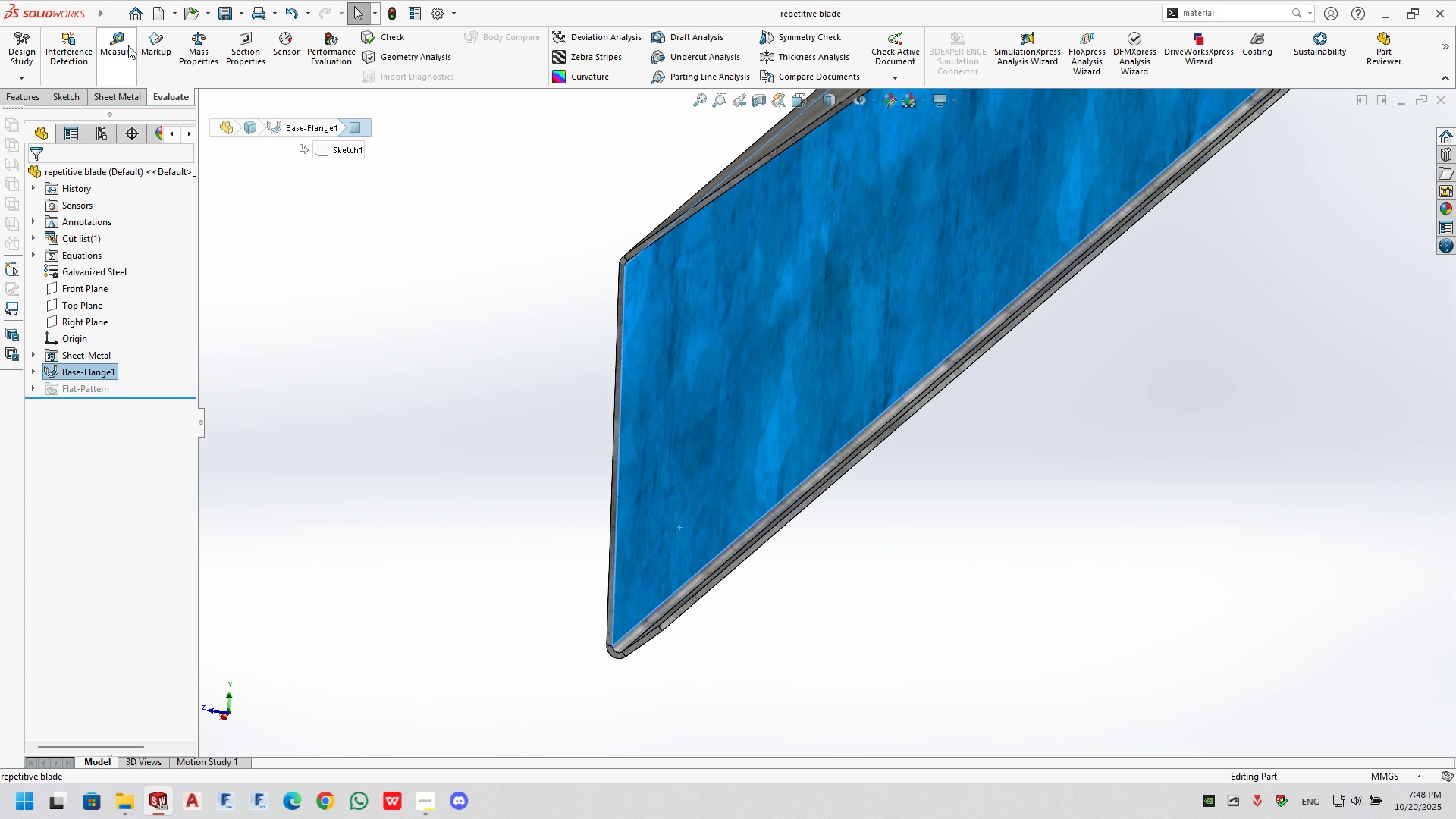 
left_click([125, 46])
 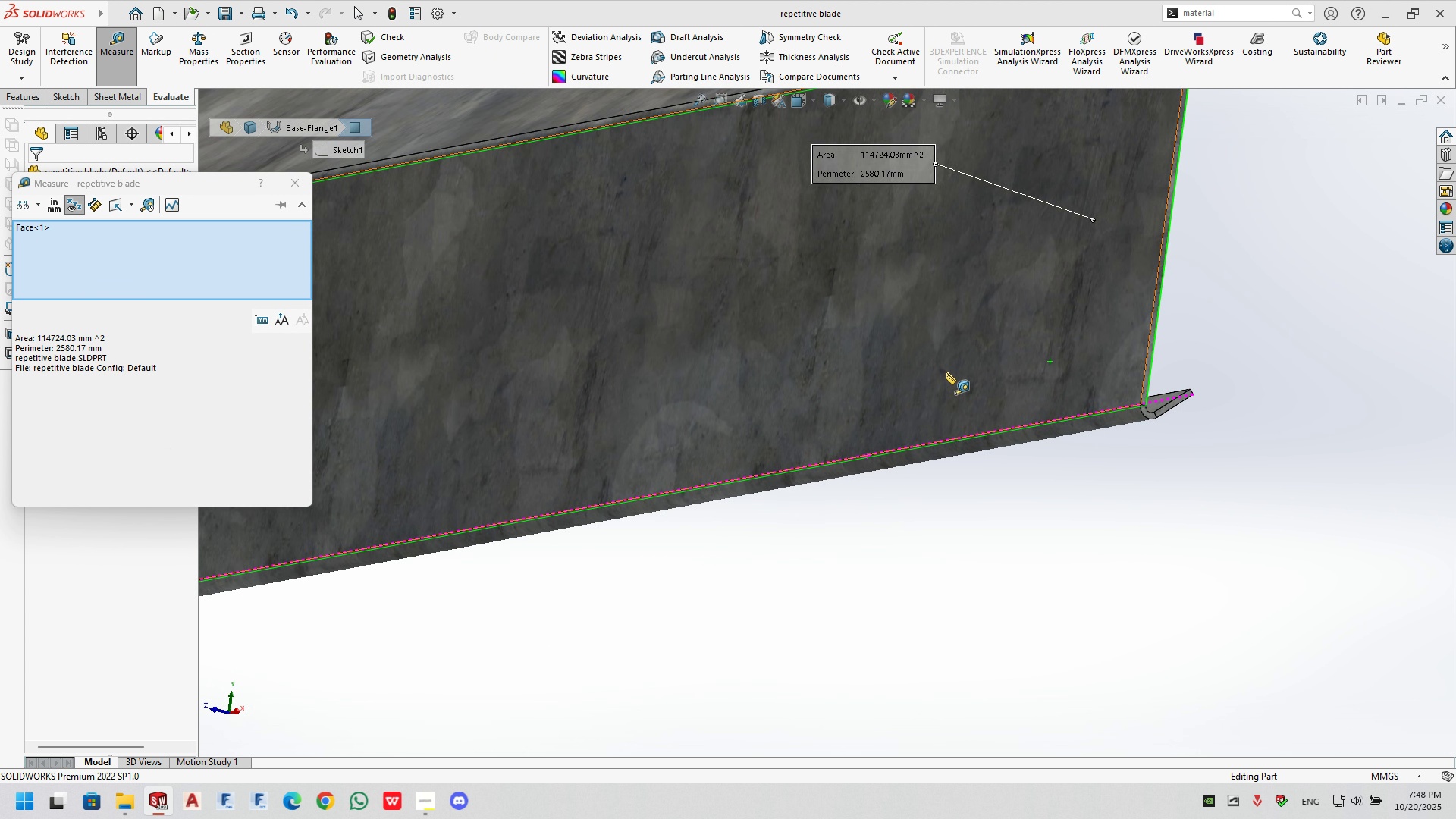 
scroll: coordinate [1163, 259], scroll_direction: up, amount: 5.0
 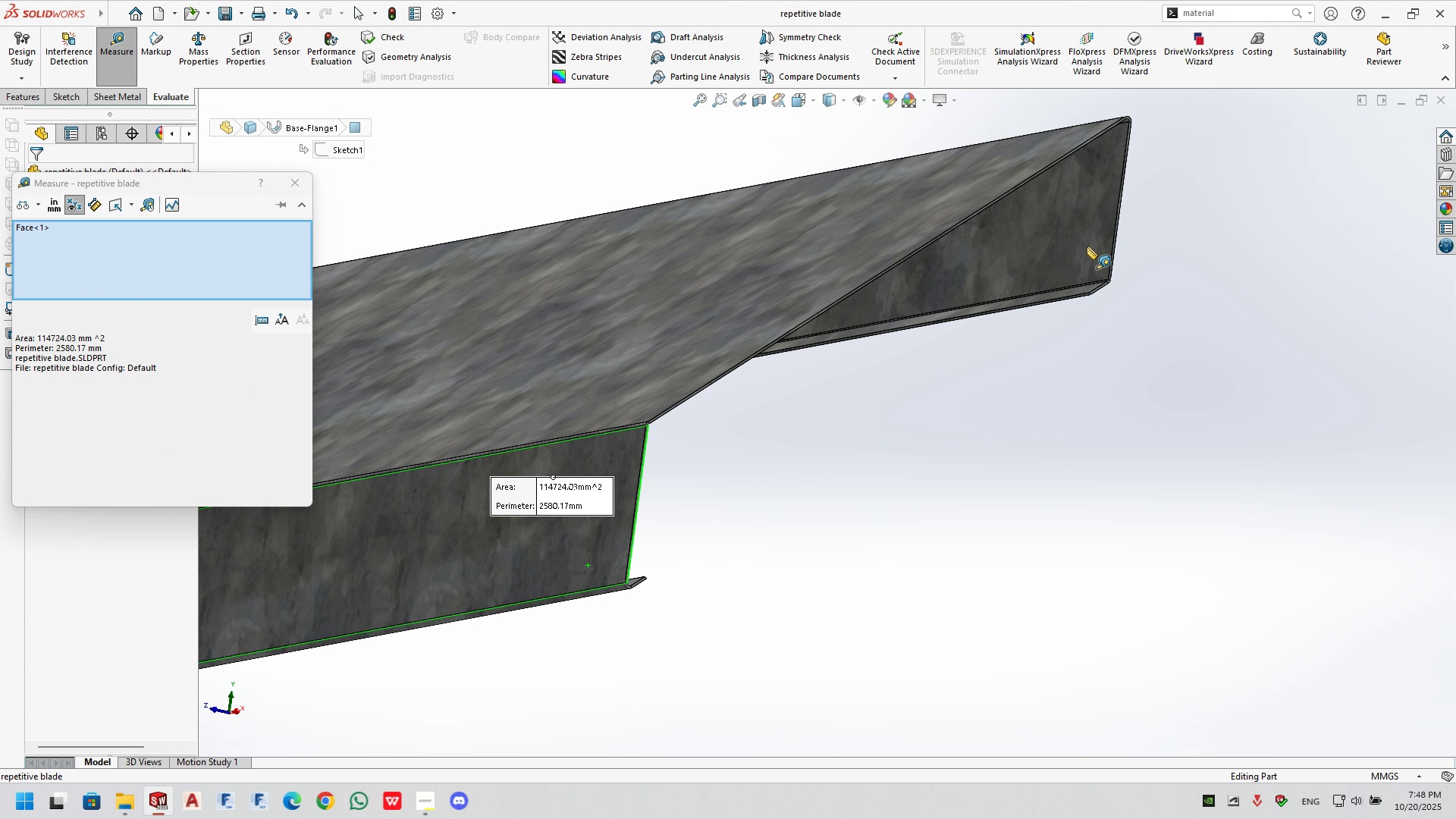 
left_click([1087, 246])
 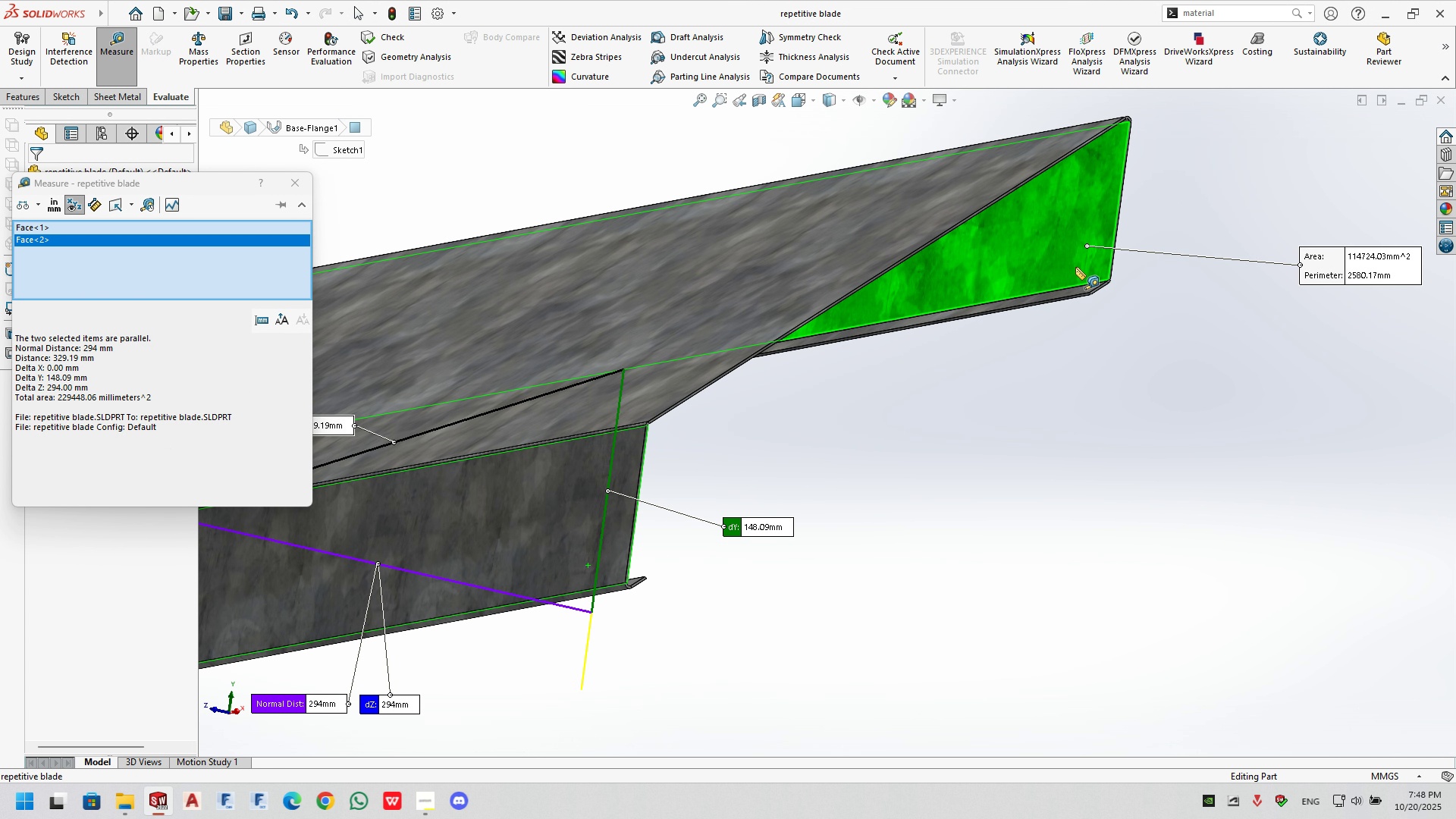 
scroll: coordinate [977, 421], scroll_direction: up, amount: 5.0
 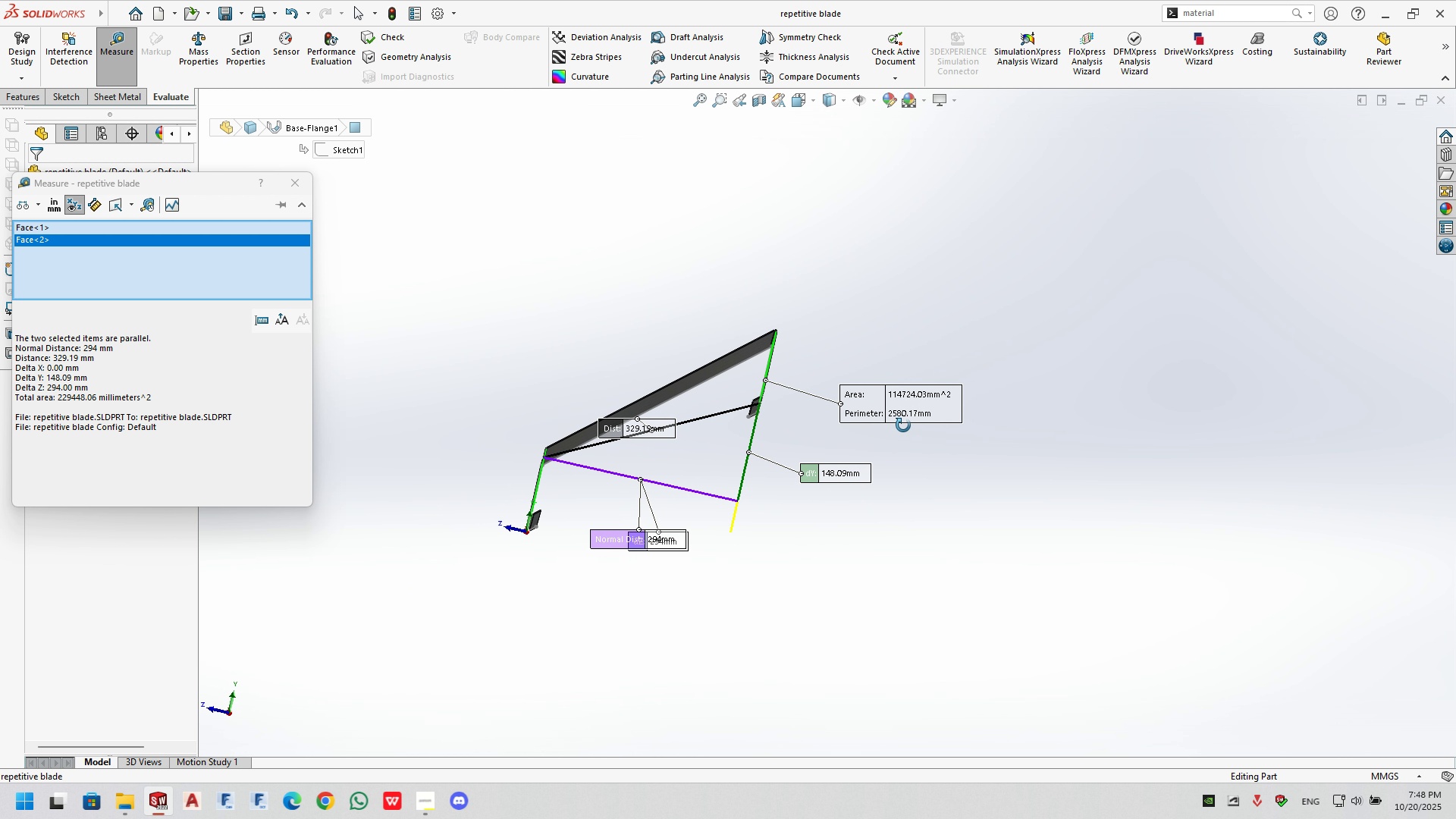 
scroll: coordinate [637, 513], scroll_direction: none, amount: 0.0
 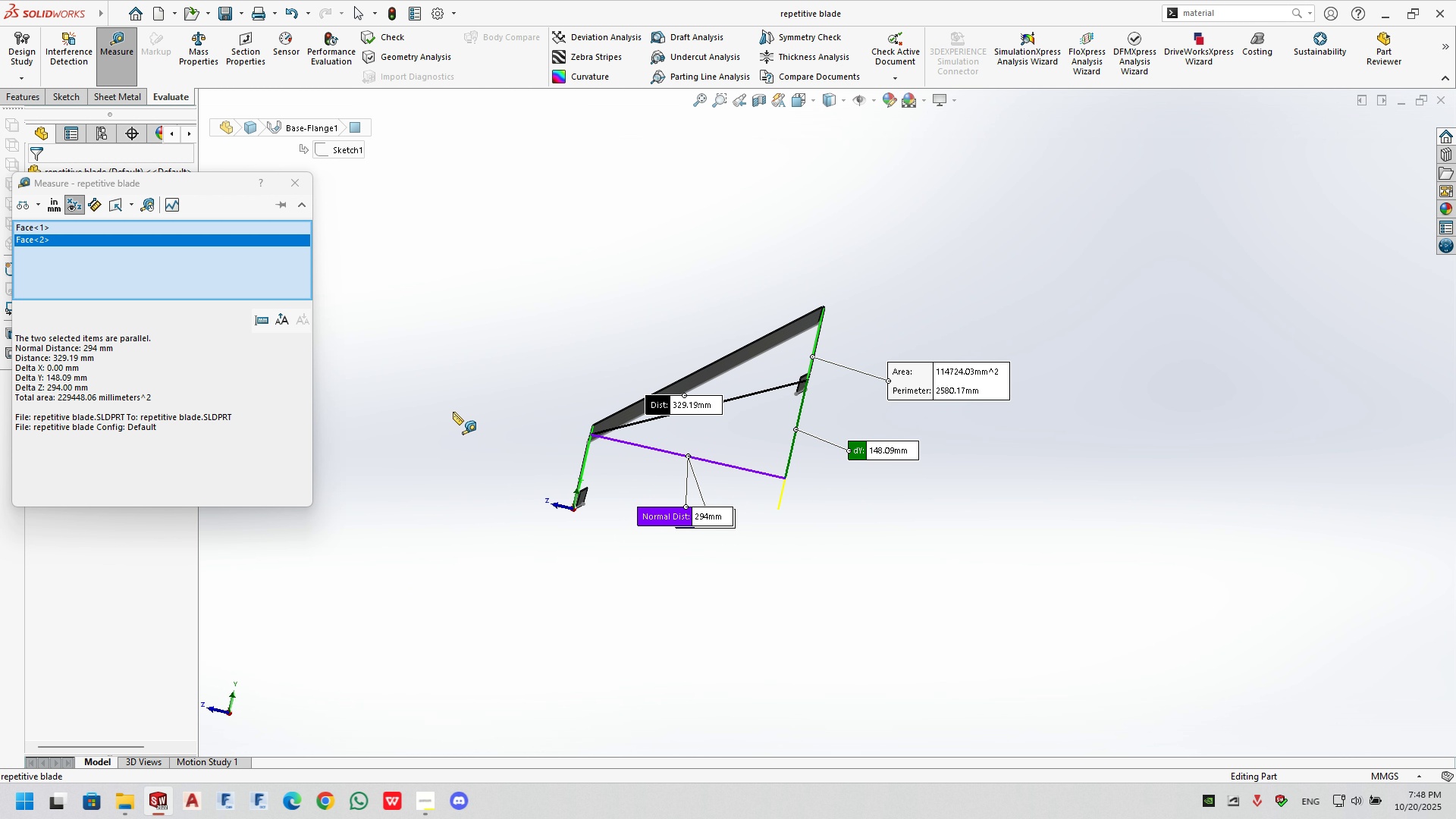 
key(Escape)
 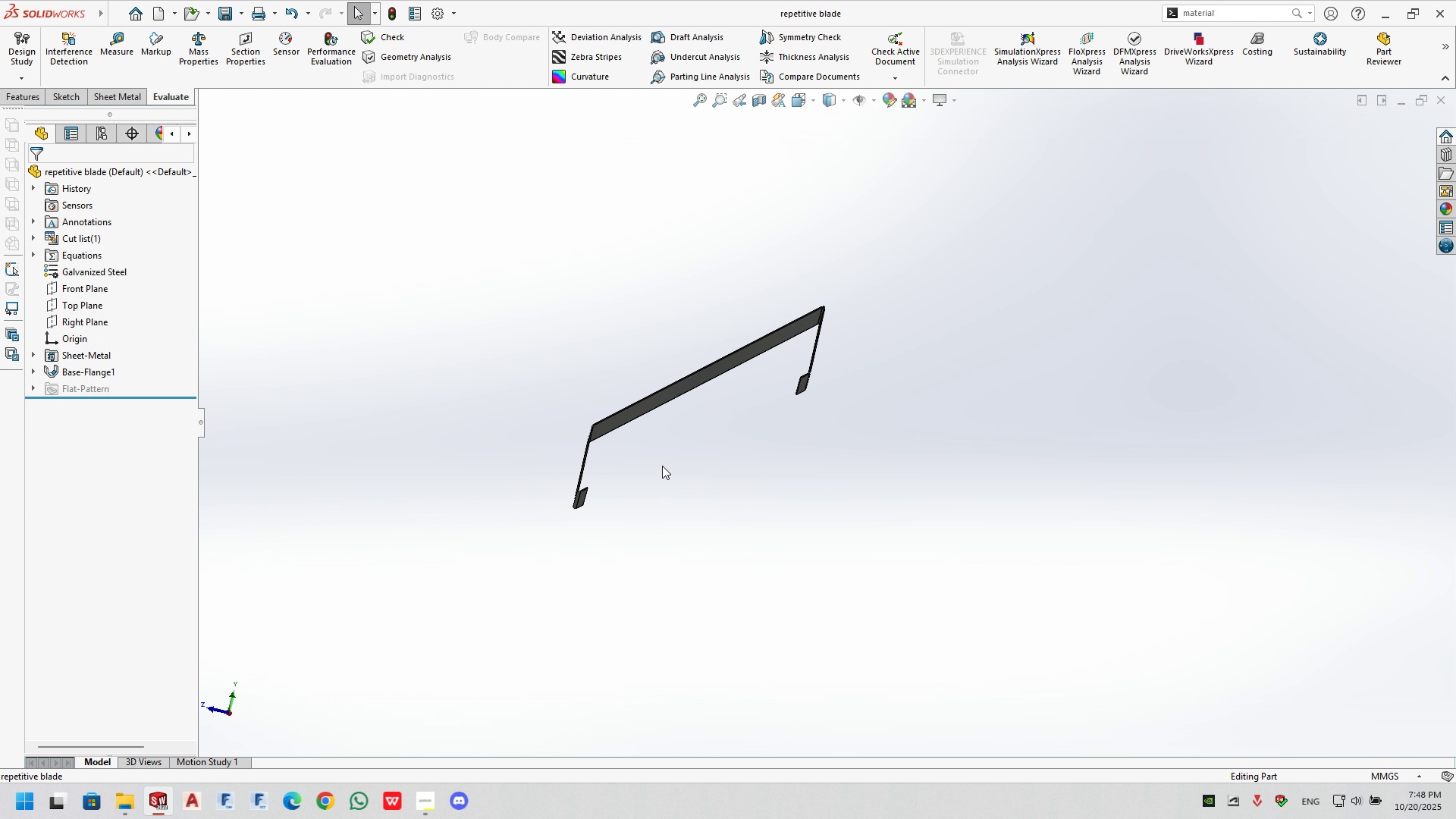 
scroll: coordinate [538, 504], scroll_direction: down, amount: 15.0
 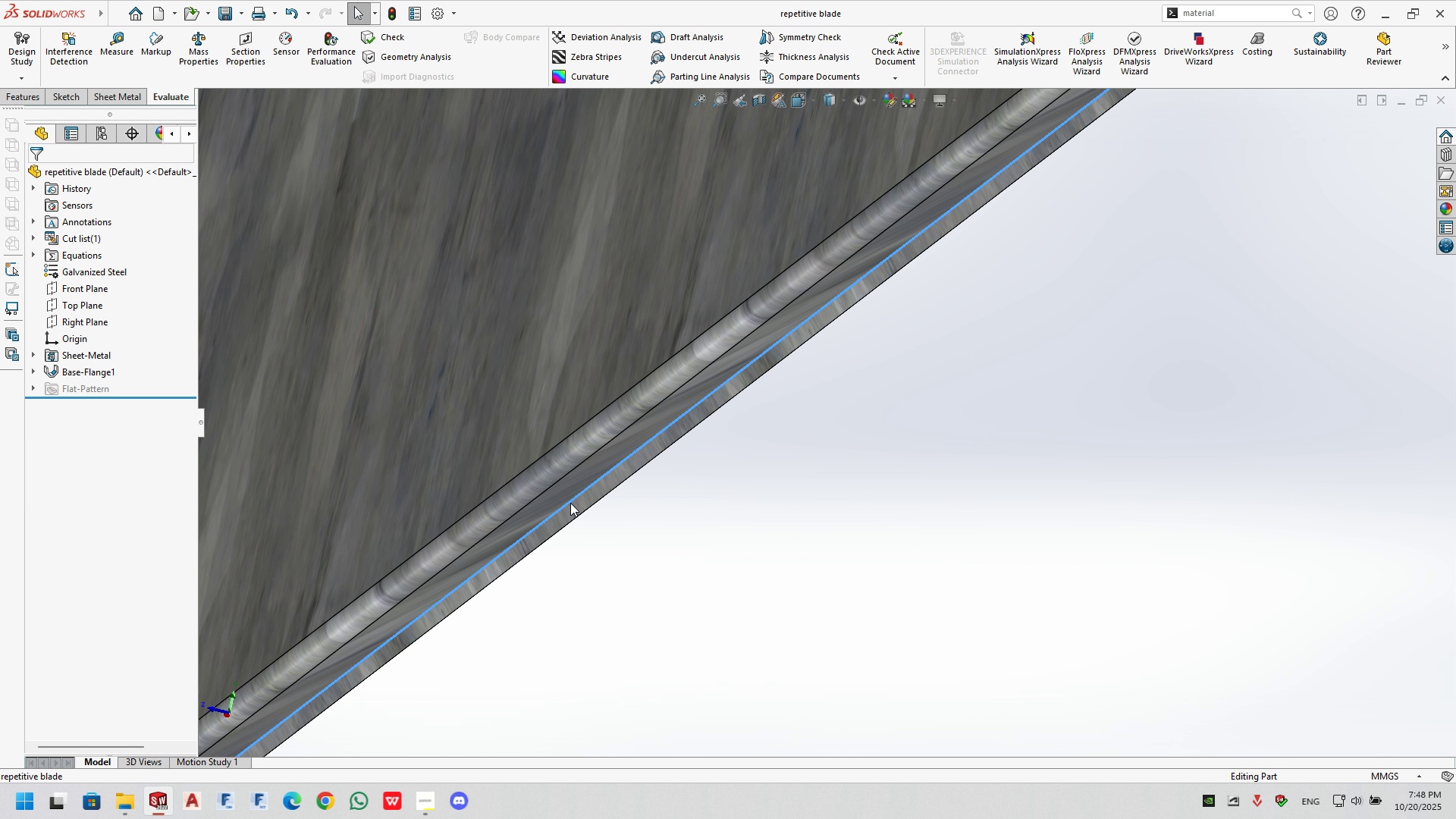 
left_click([570, 503])
 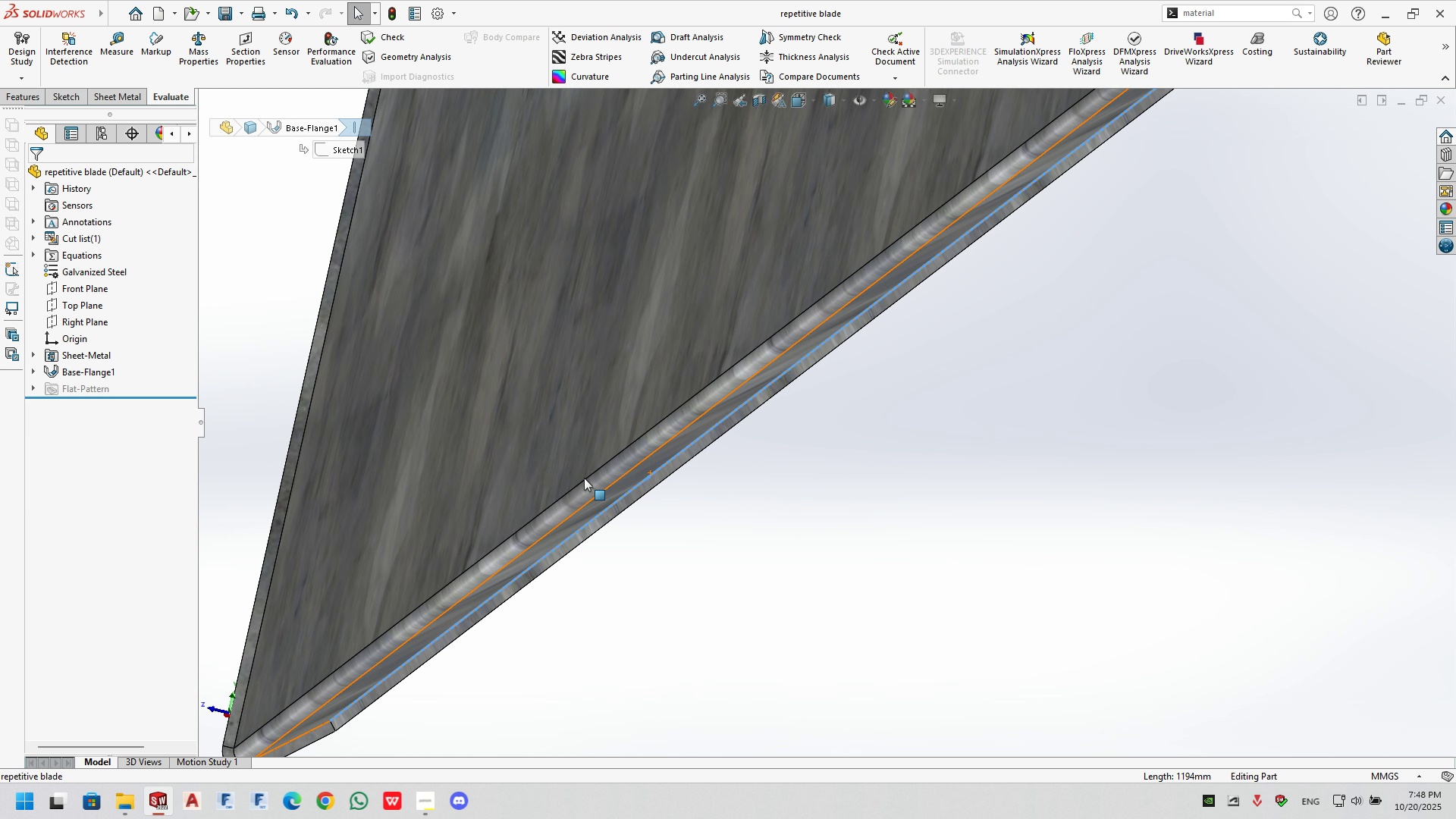 
scroll: coordinate [694, 413], scroll_direction: up, amount: 7.0
 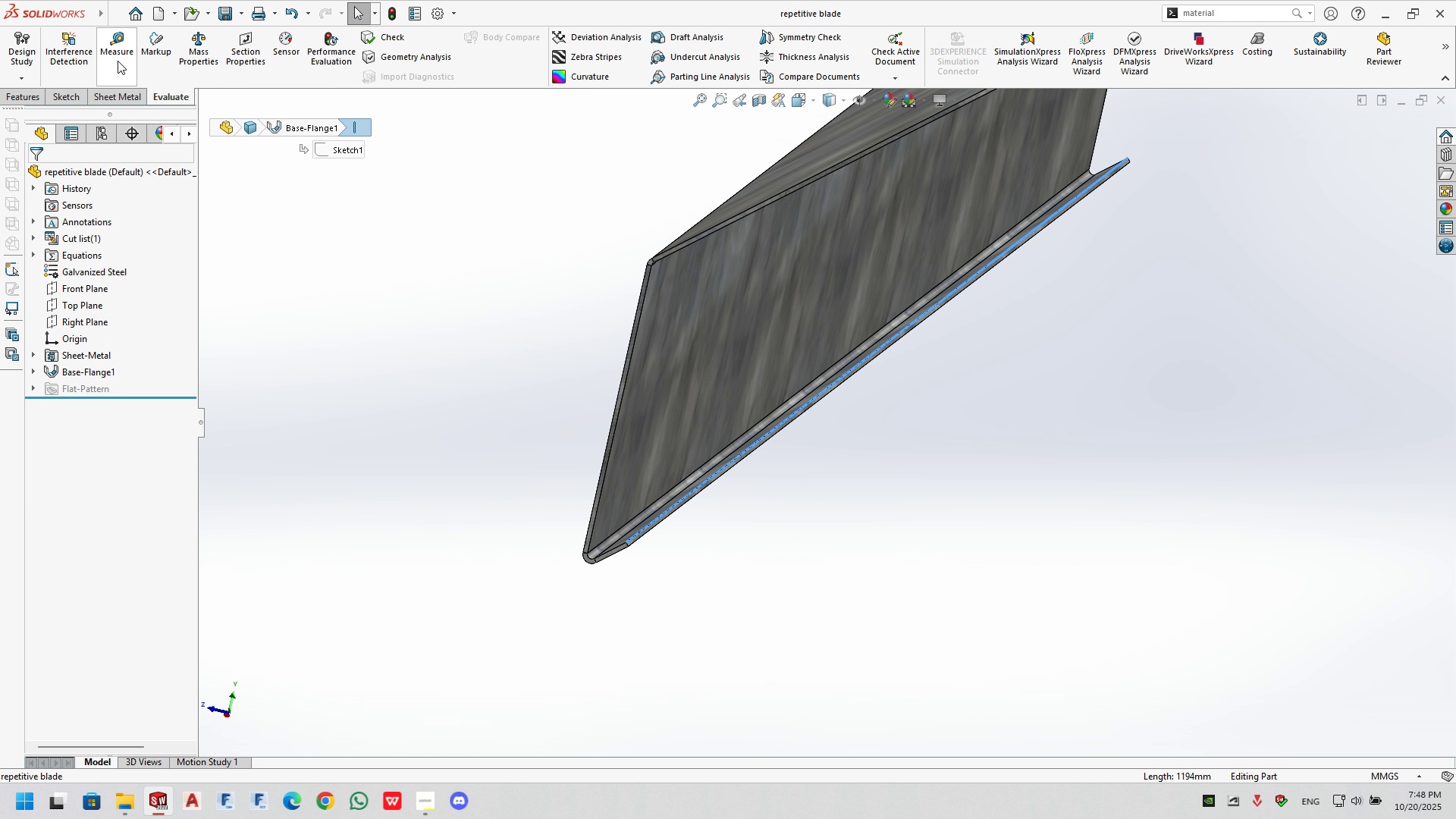 
left_click([118, 60])
 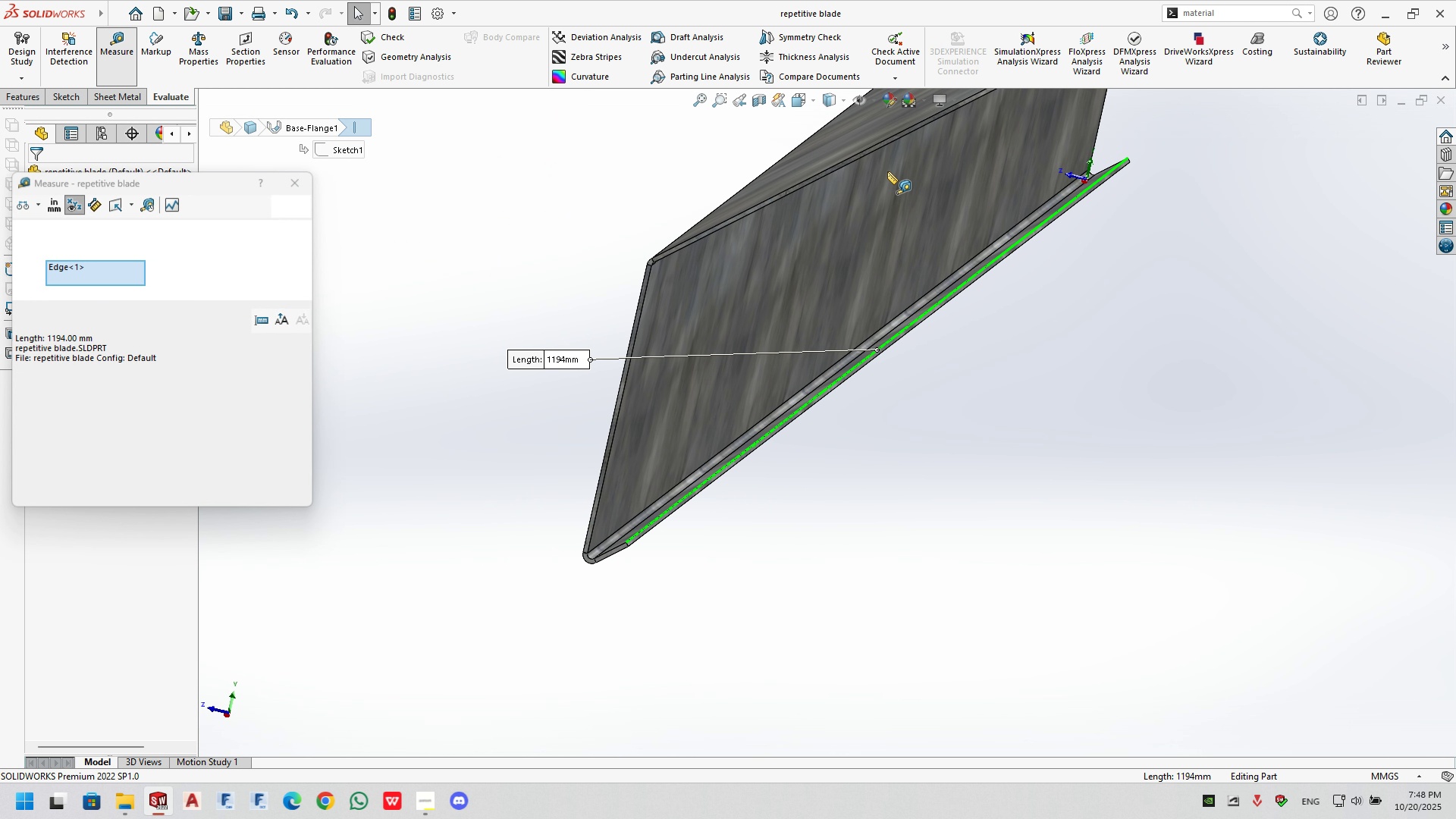 
scroll: coordinate [1029, 216], scroll_direction: up, amount: 8.0
 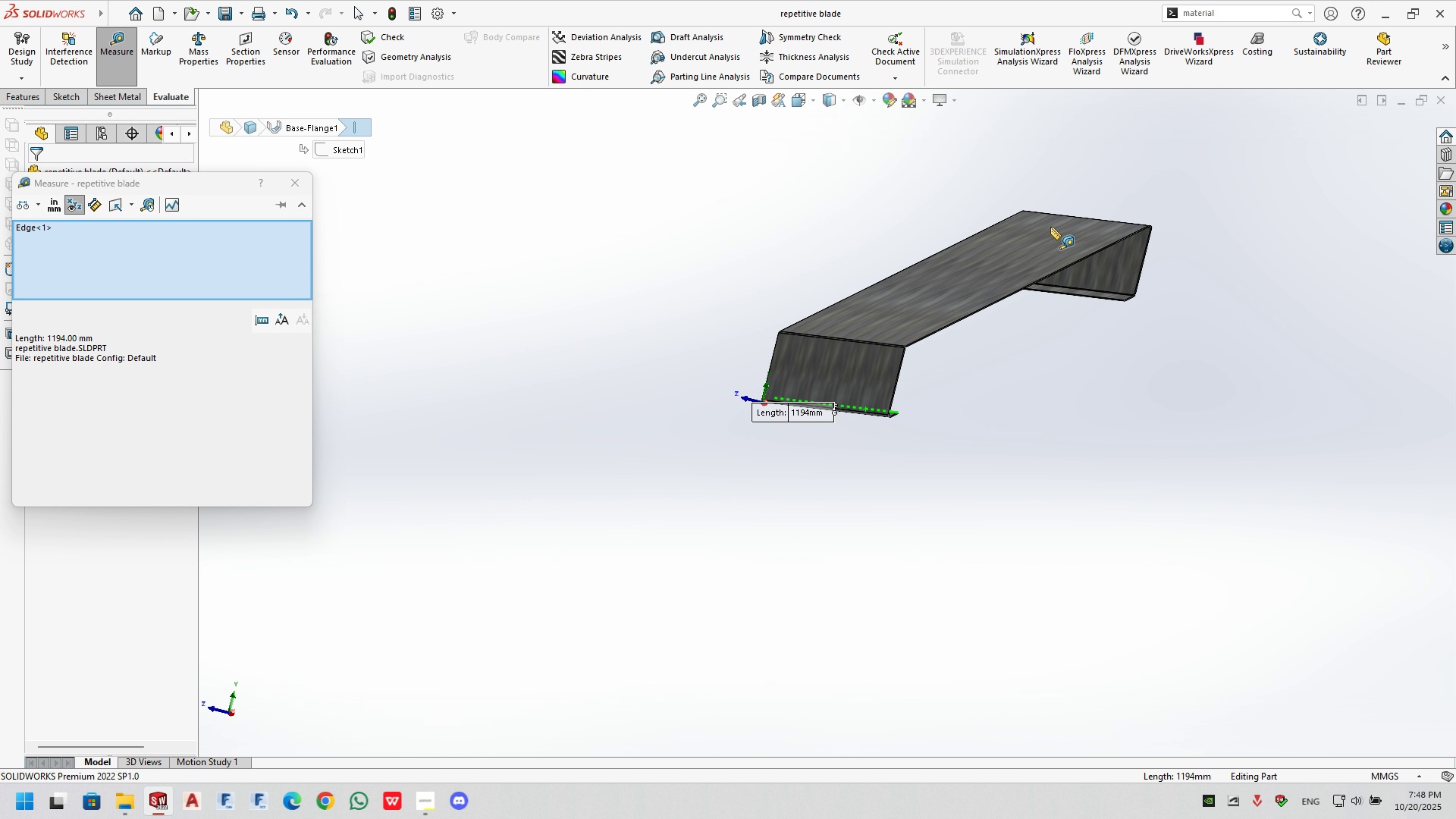 
scroll: coordinate [1020, 375], scroll_direction: down, amount: 15.0
 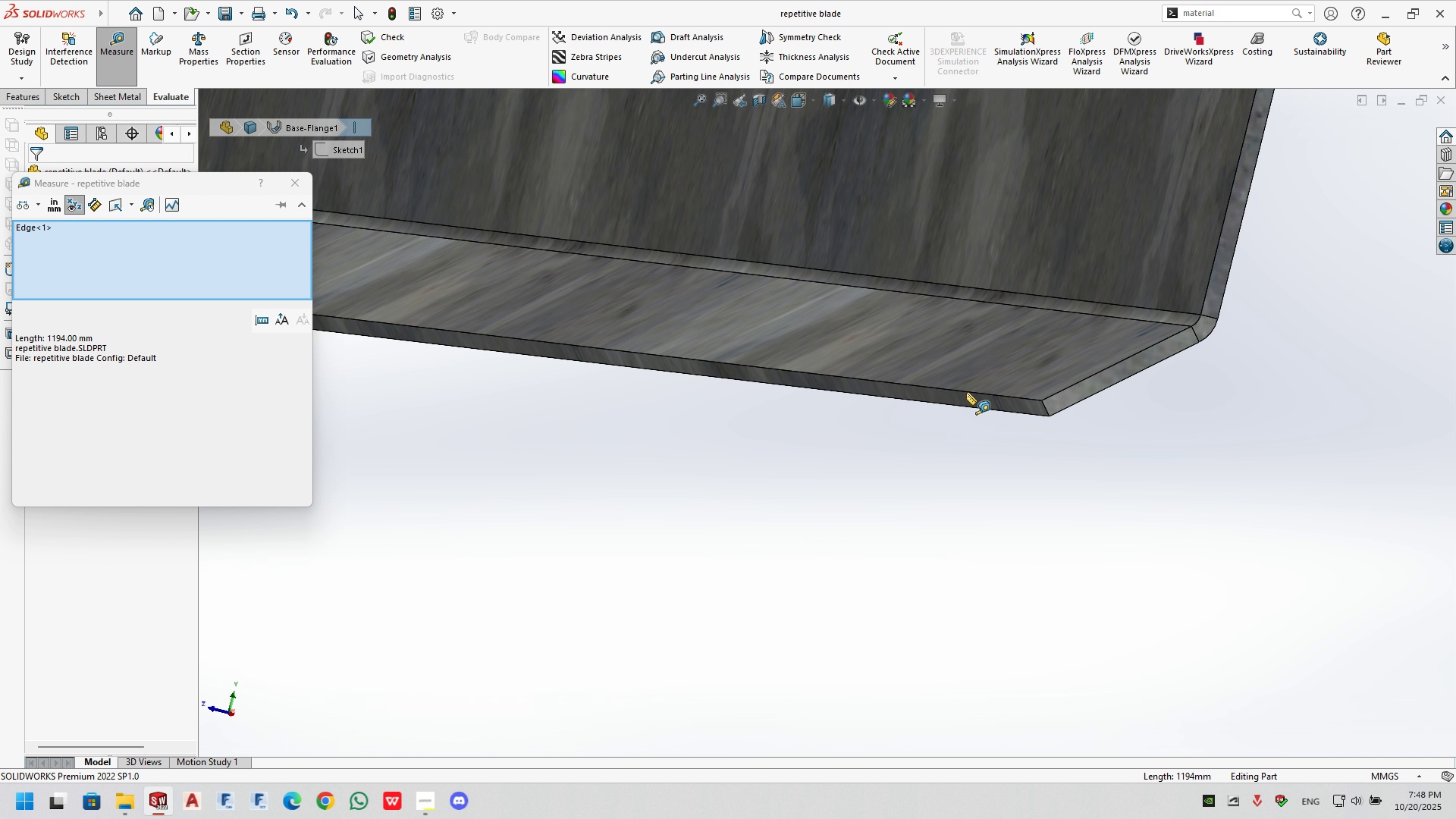 
left_click([966, 392])
 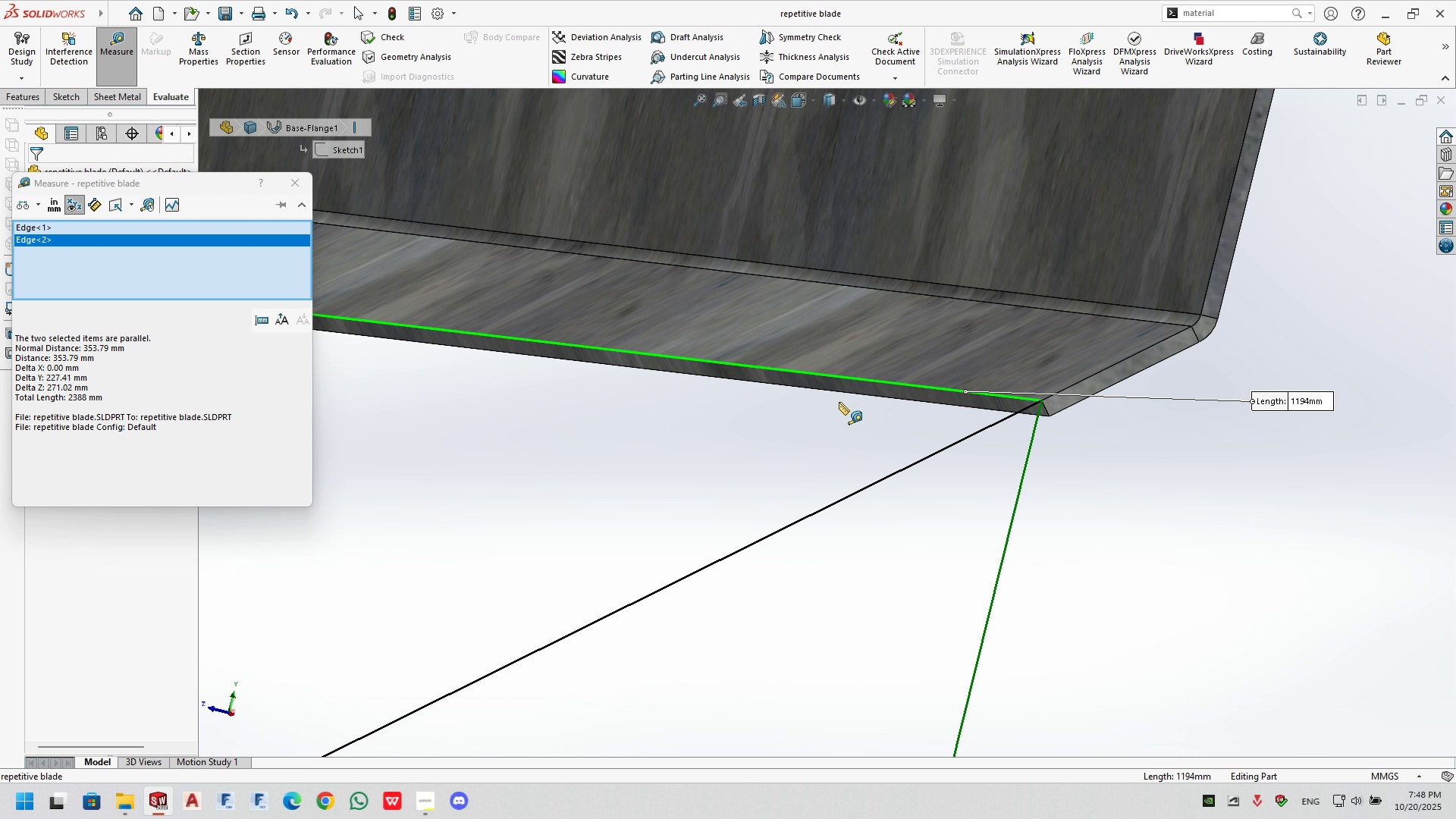 
scroll: coordinate [716, 451], scroll_direction: up, amount: 14.0
 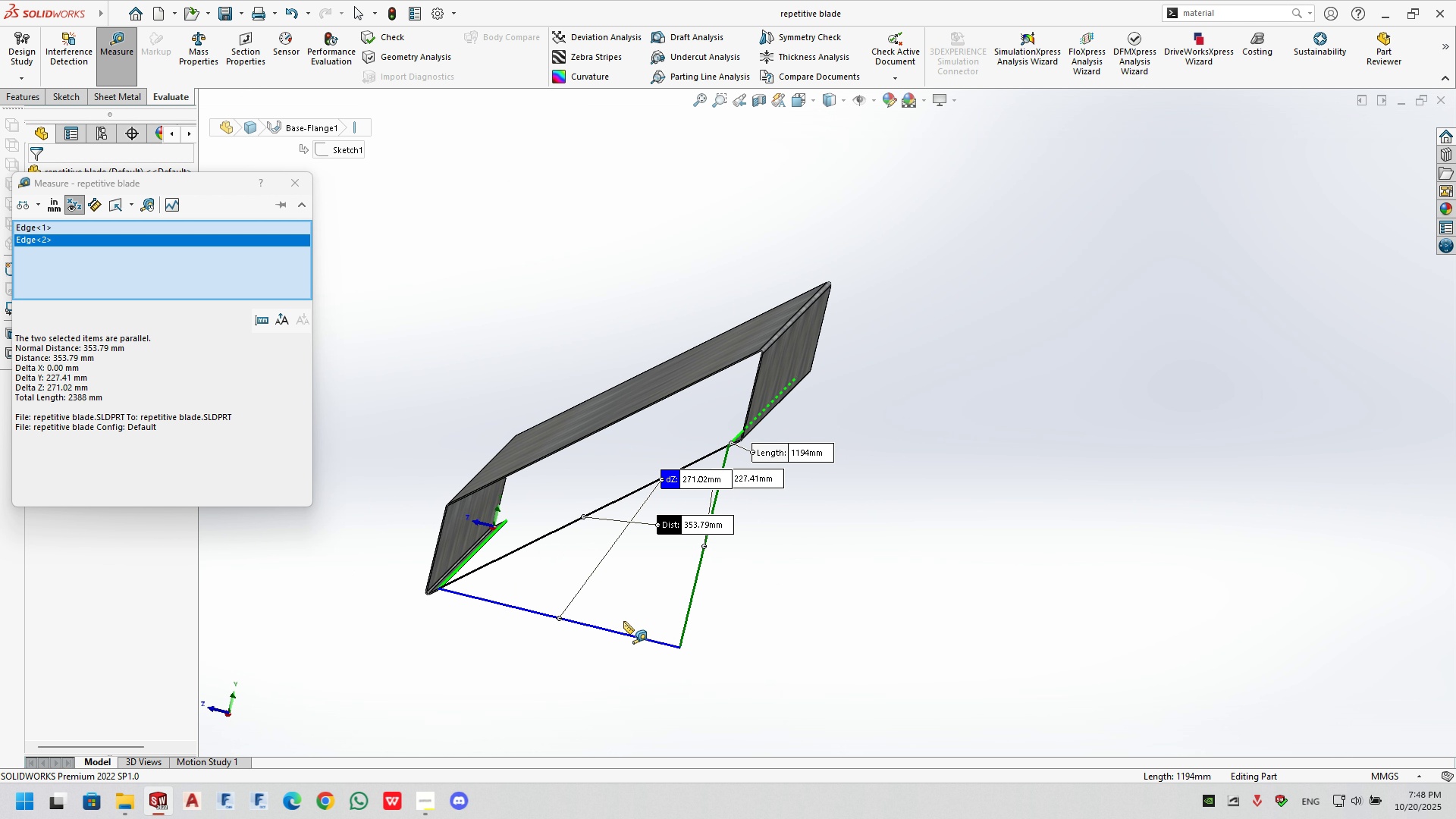 
wait(11.98)
 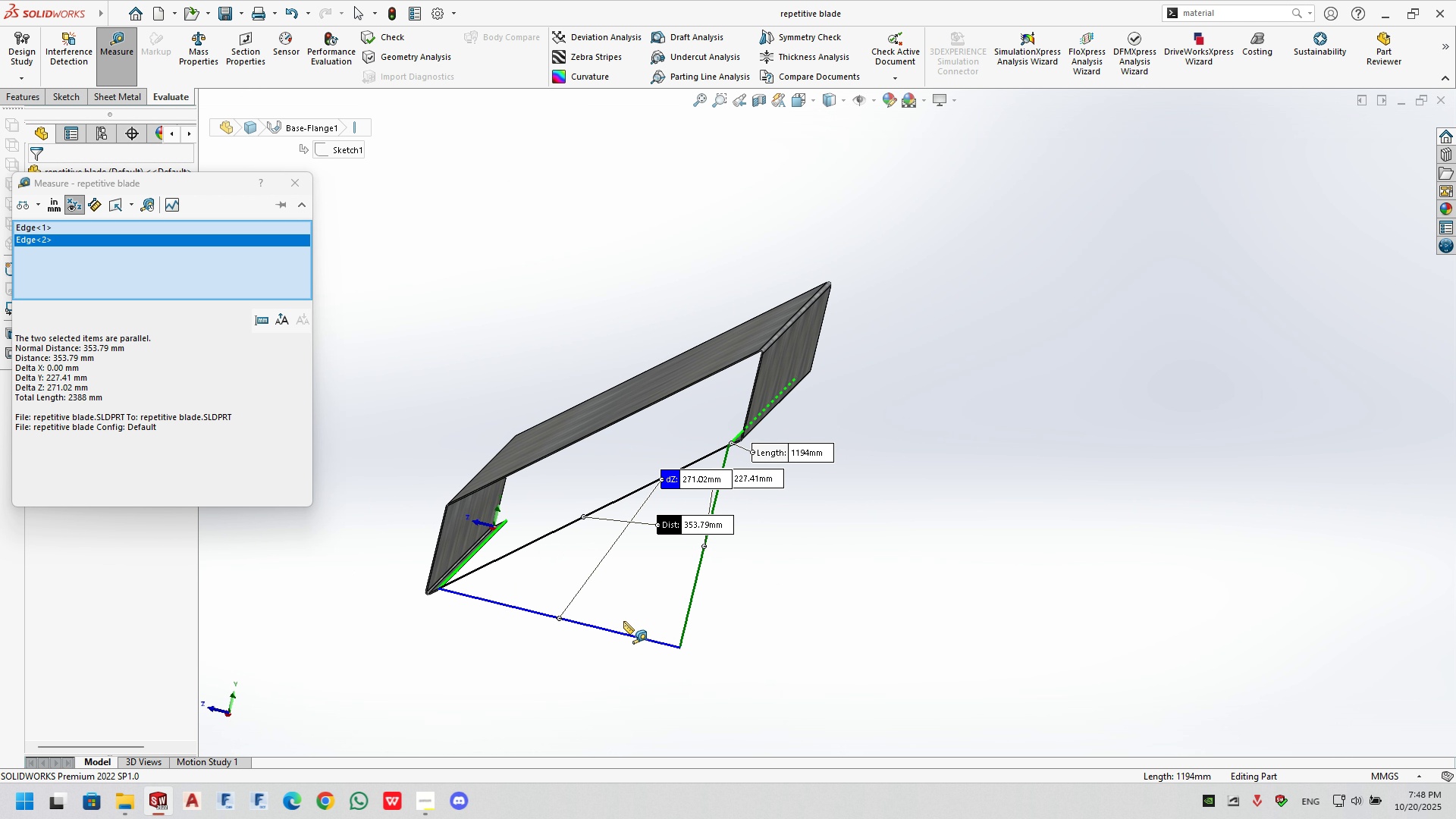 
key(Escape)
 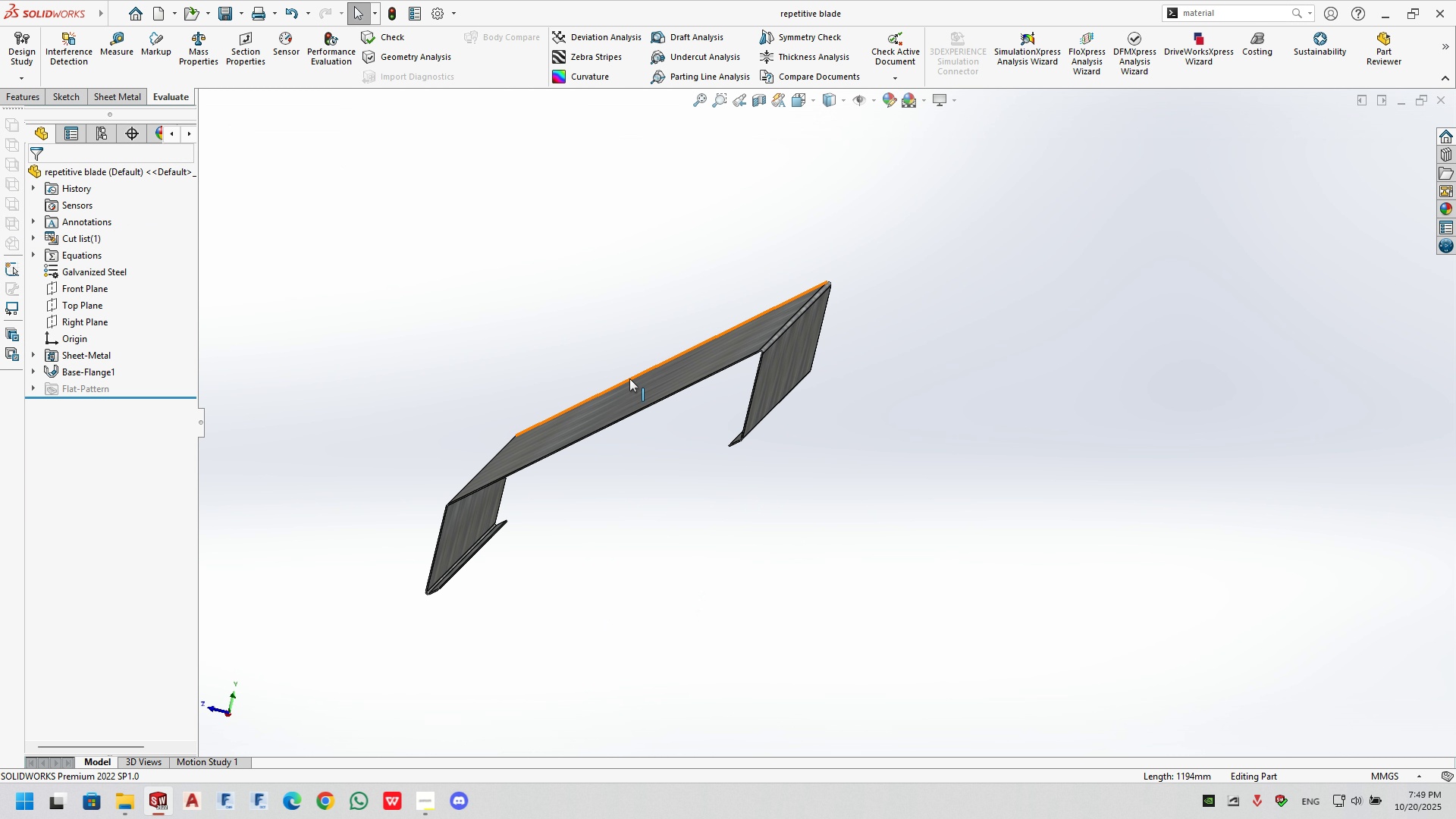 
key(Control+Tab)
 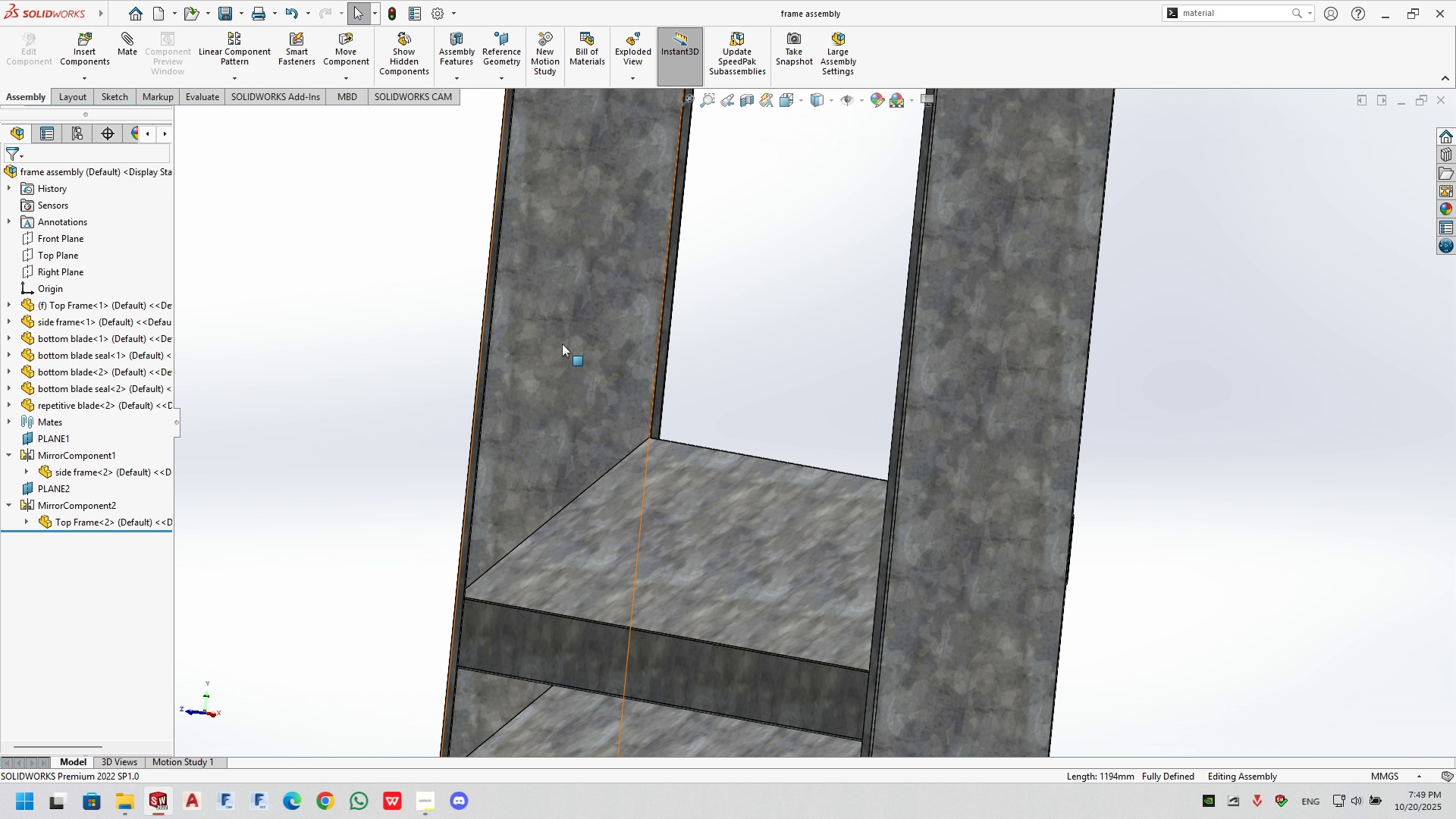 
key(Control+Tab)
 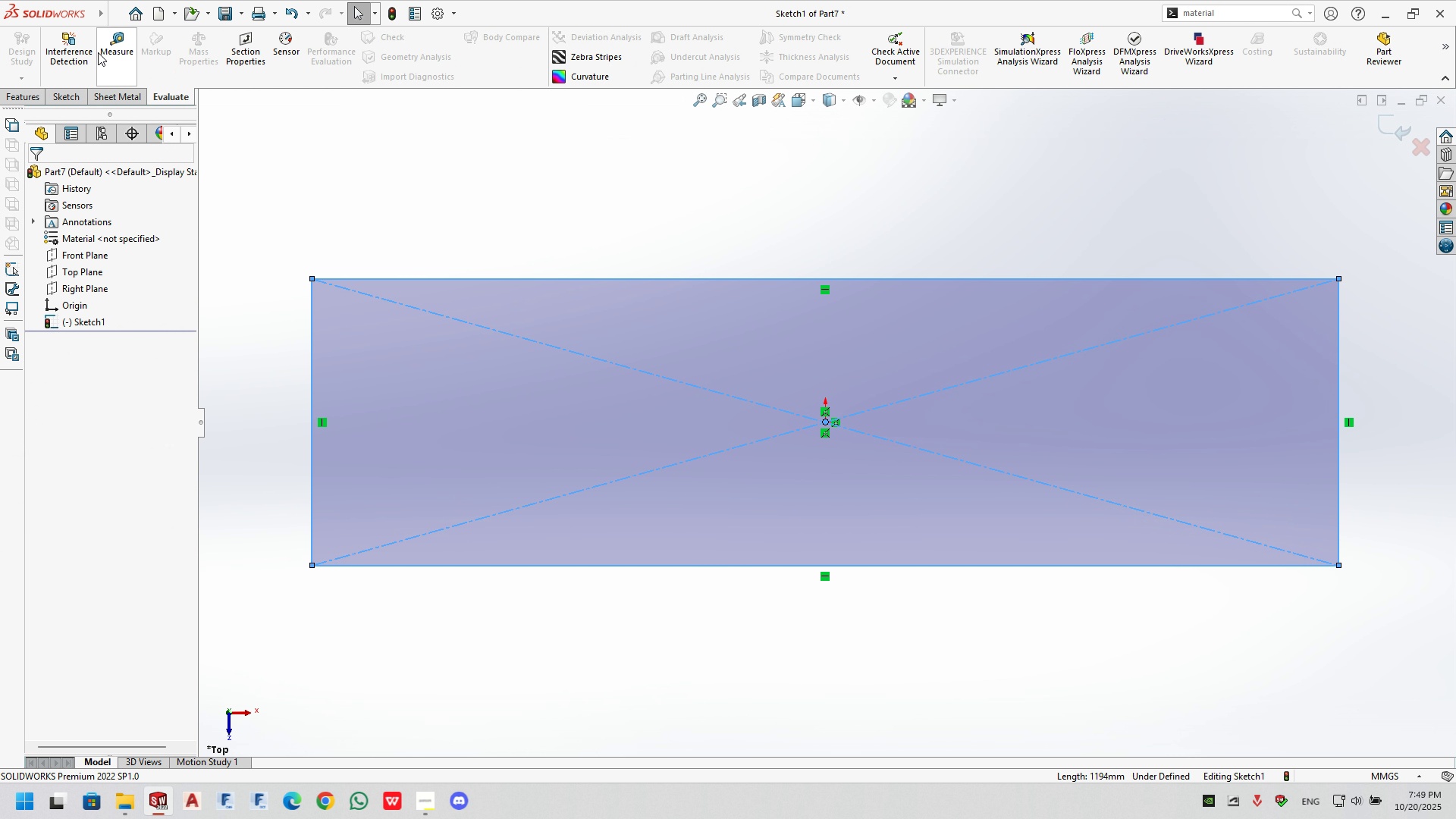 
double_click([61, 53])
 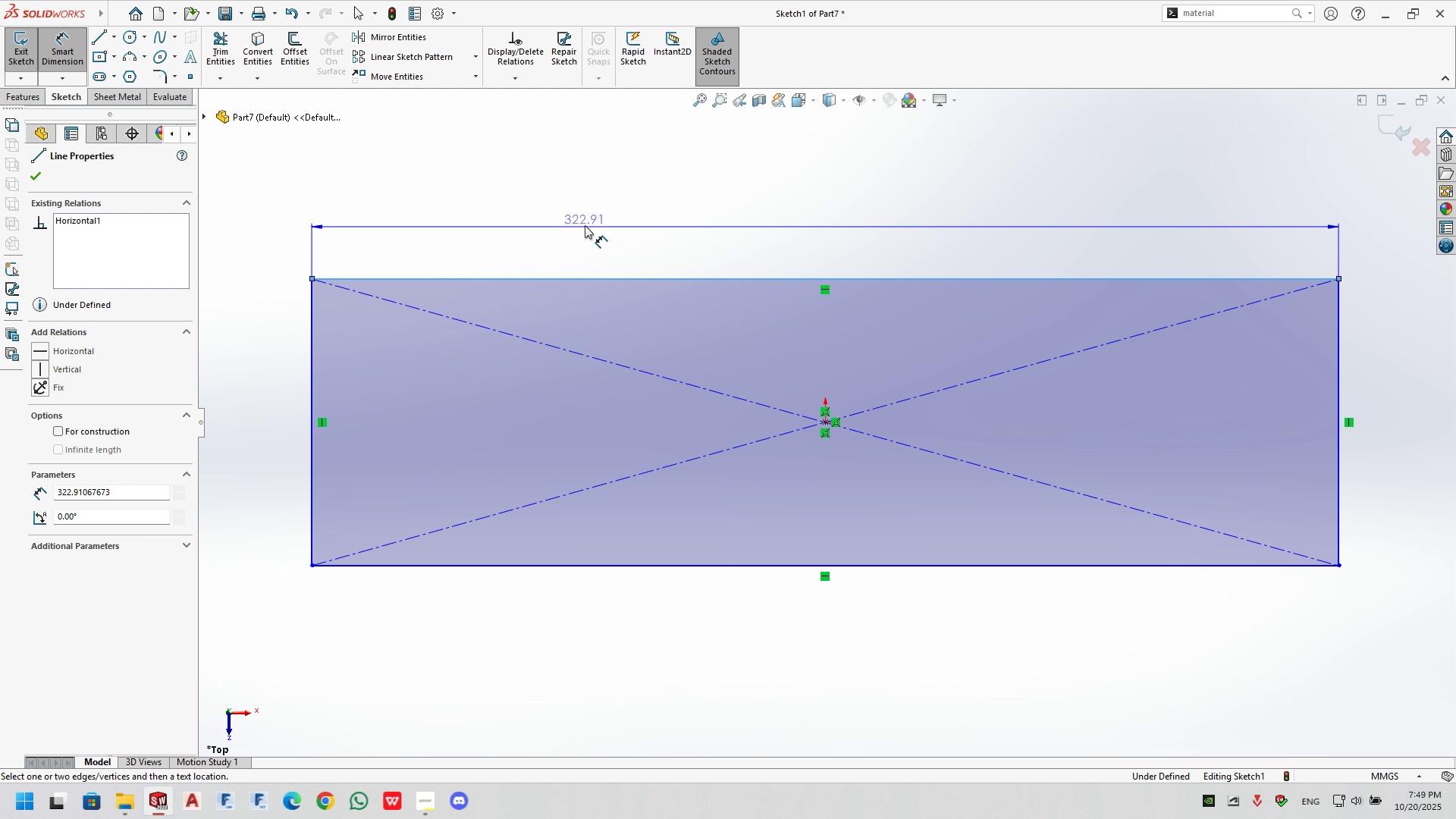 
double_click([585, 221])
 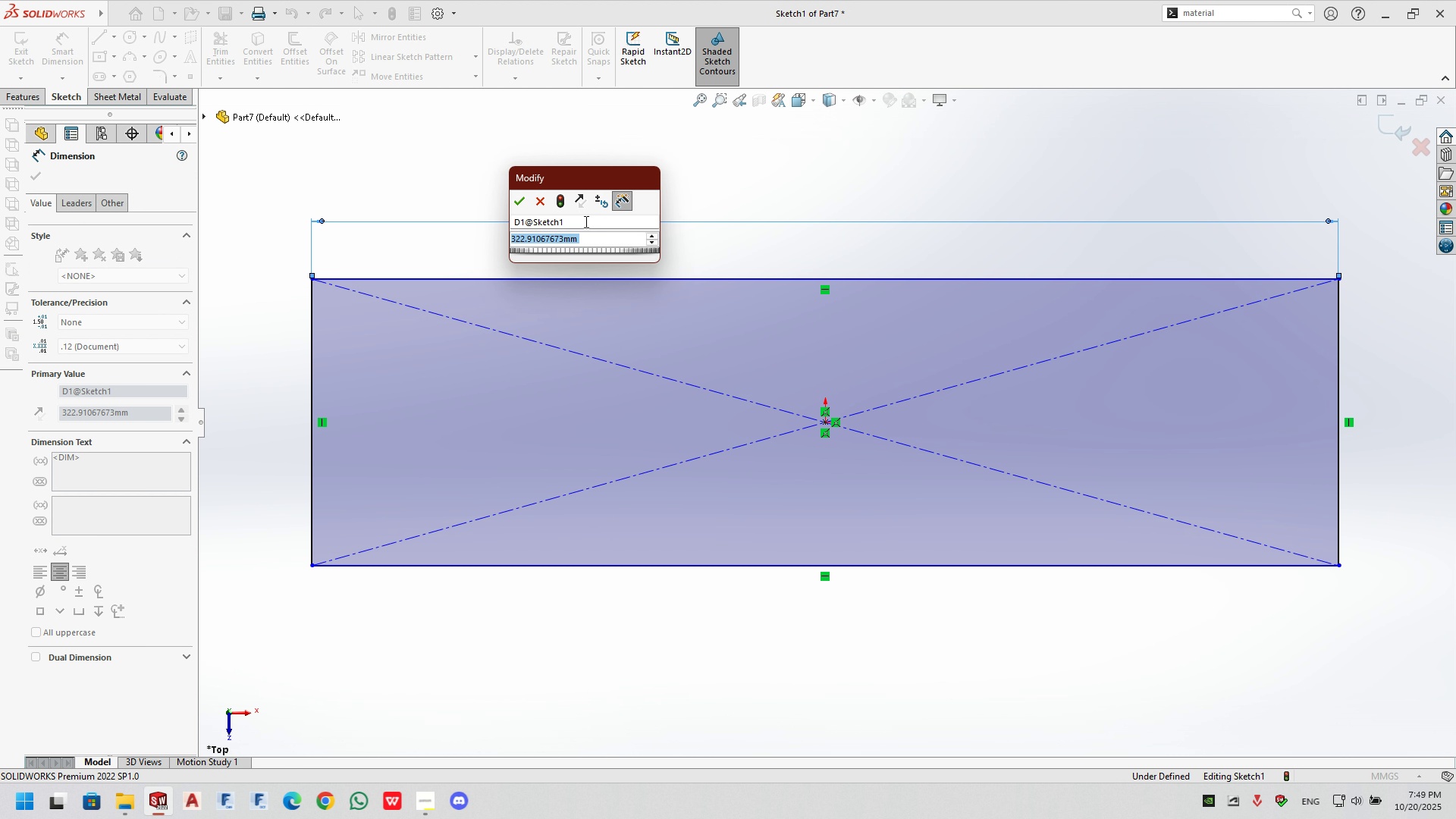 
key(Numpad1)
 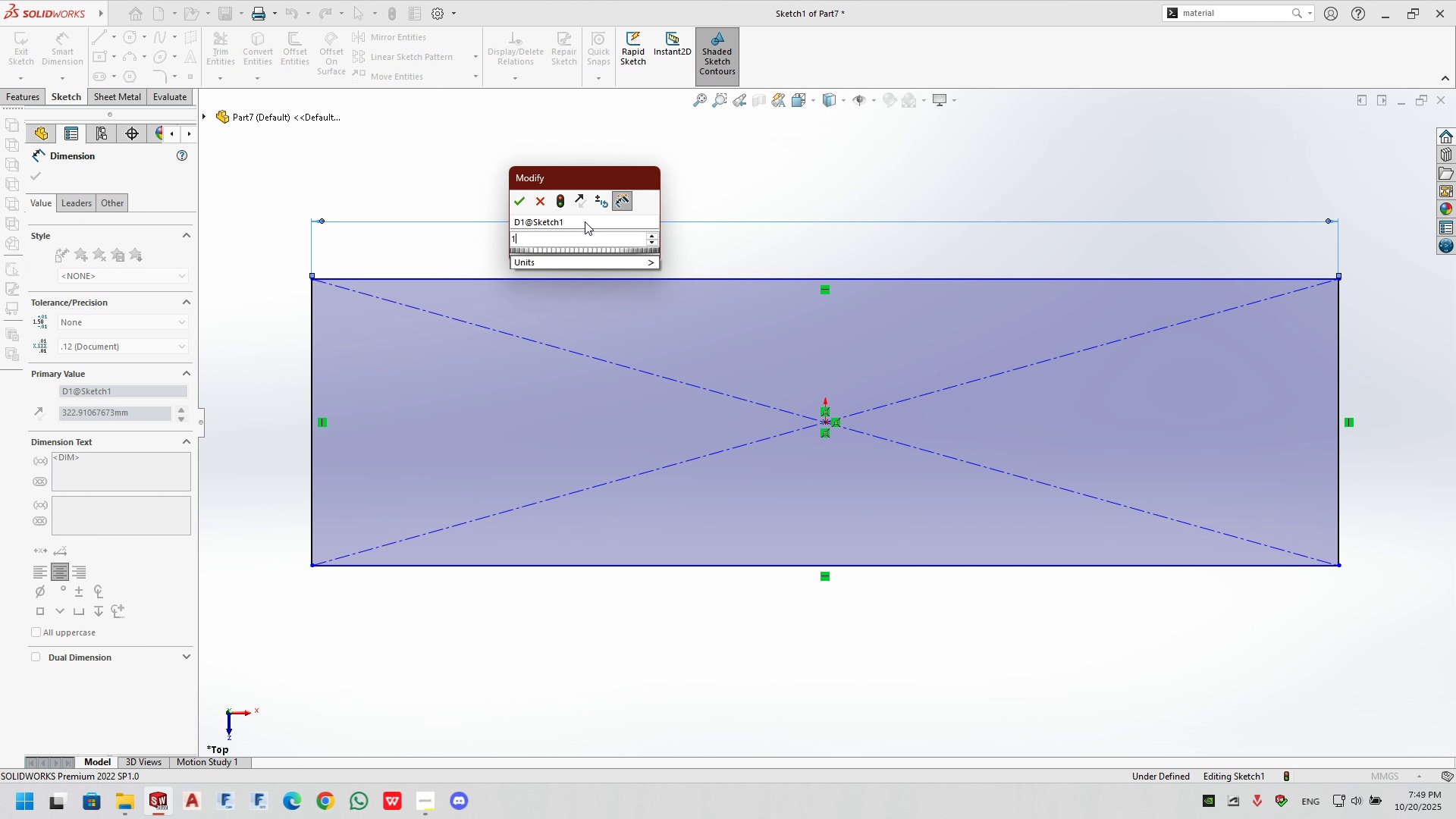 
key(Numpad1)
 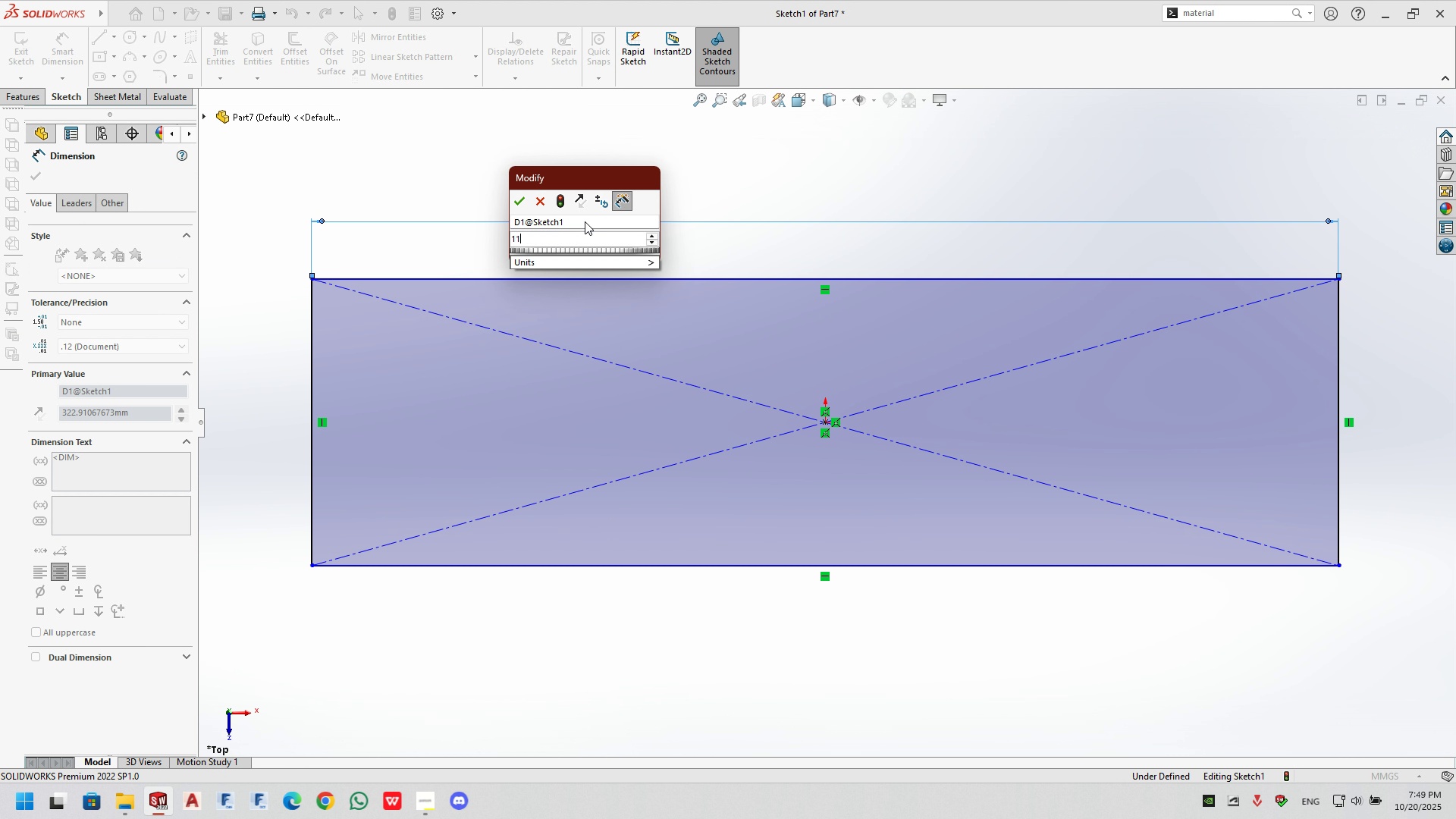 
key(Numpad9)
 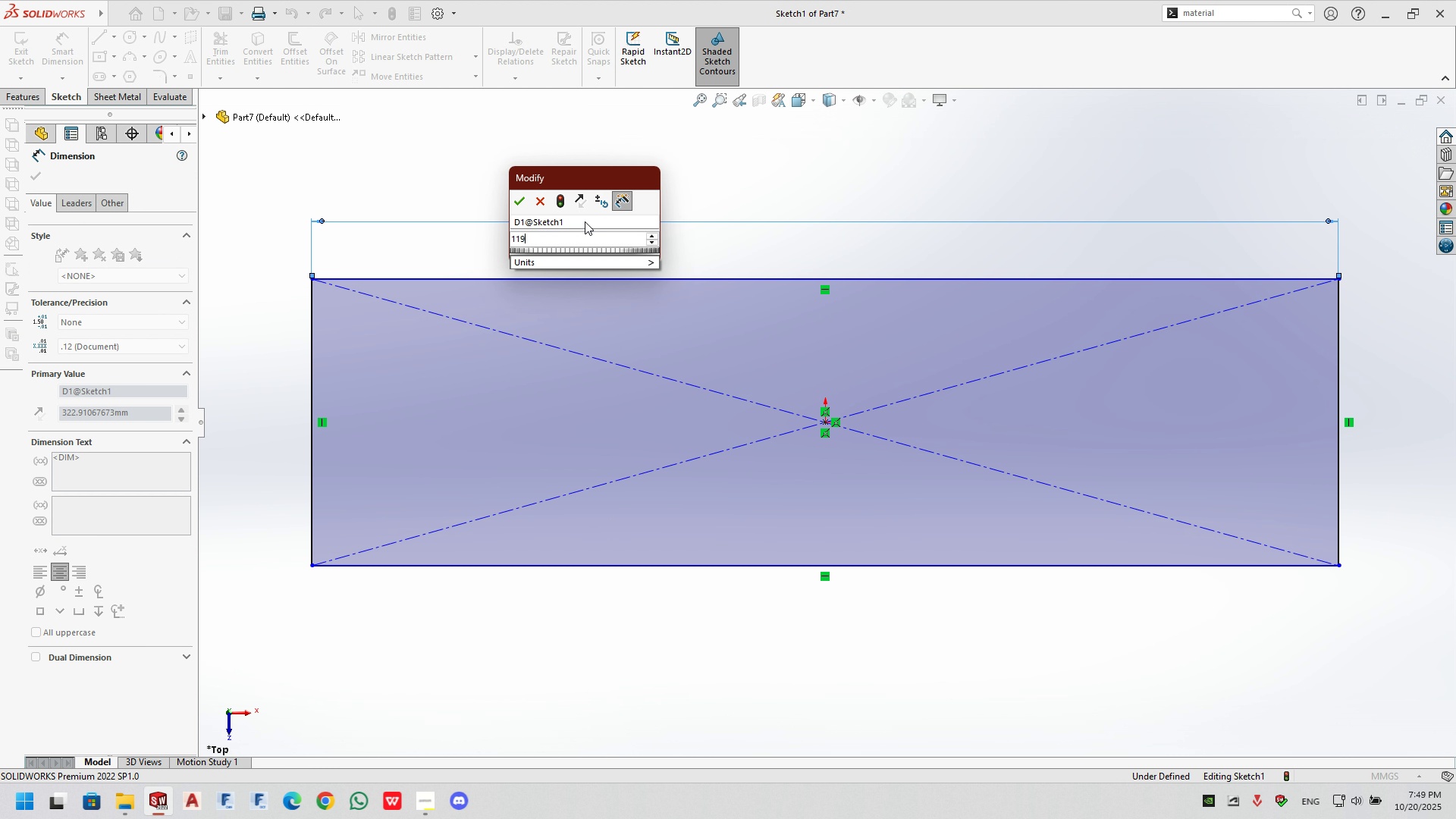 
key(Numpad4)
 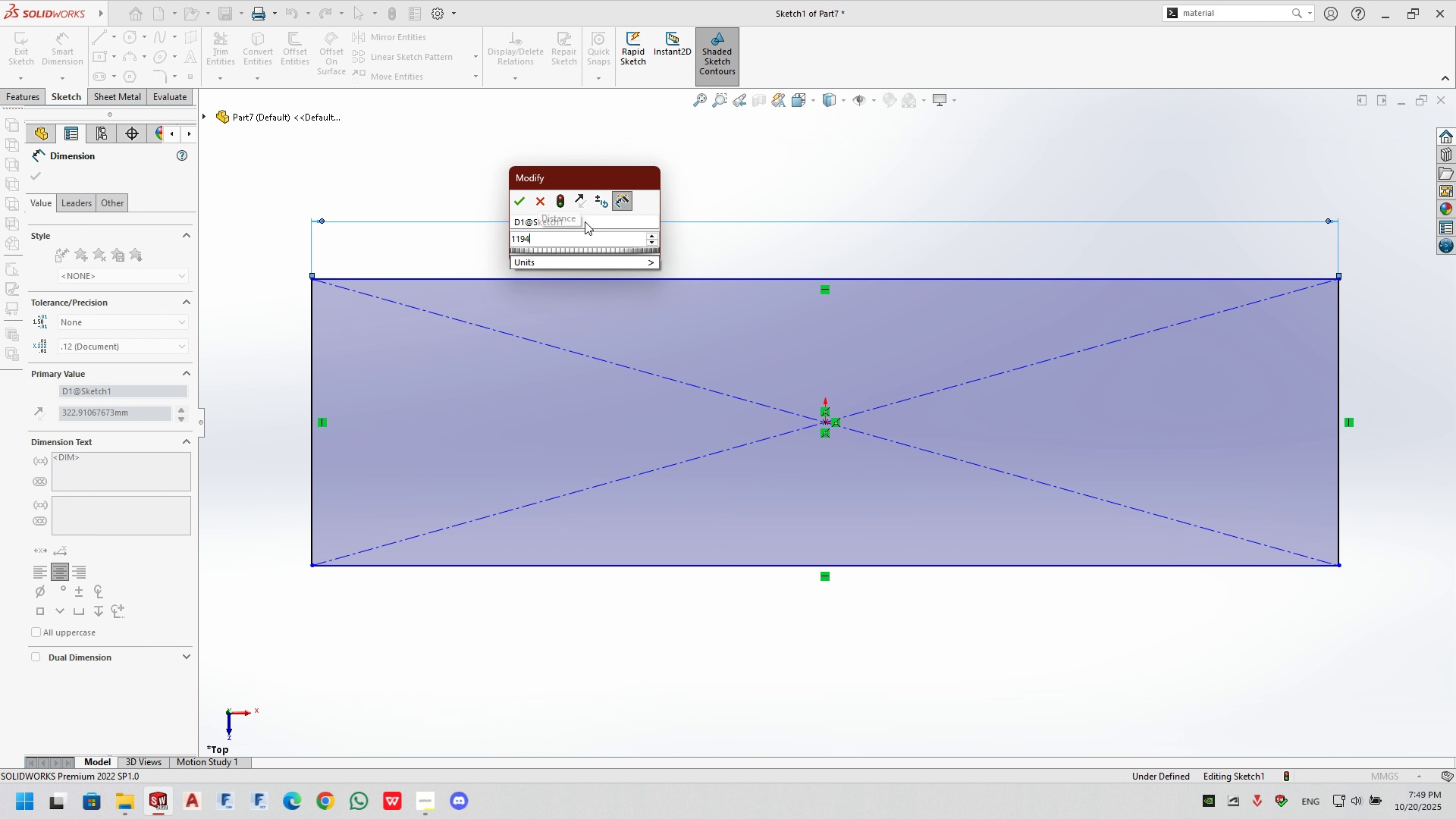 
key(NumpadEnter)
 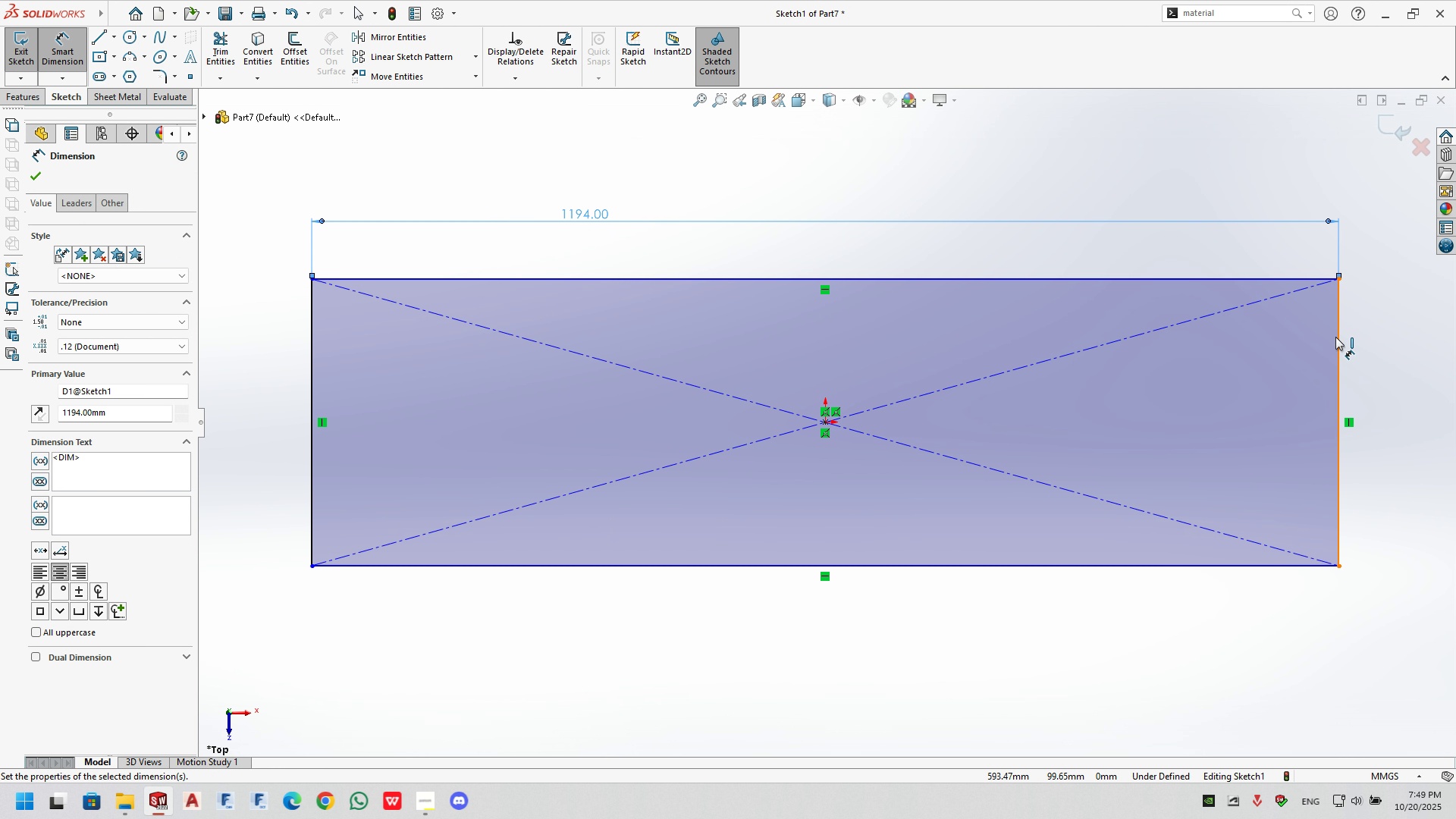 
double_click([1370, 341])
 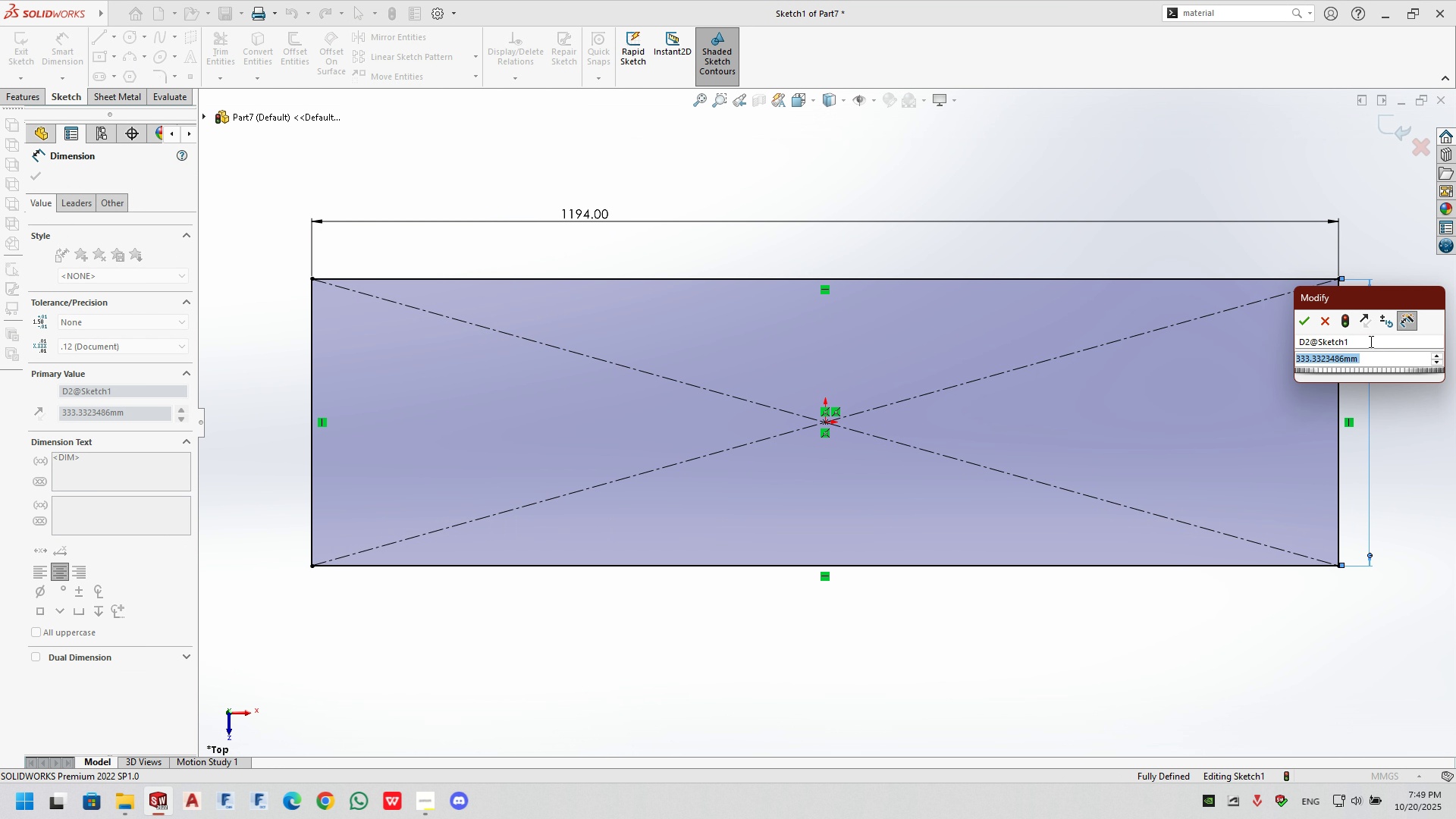 
key(Numpad3)
 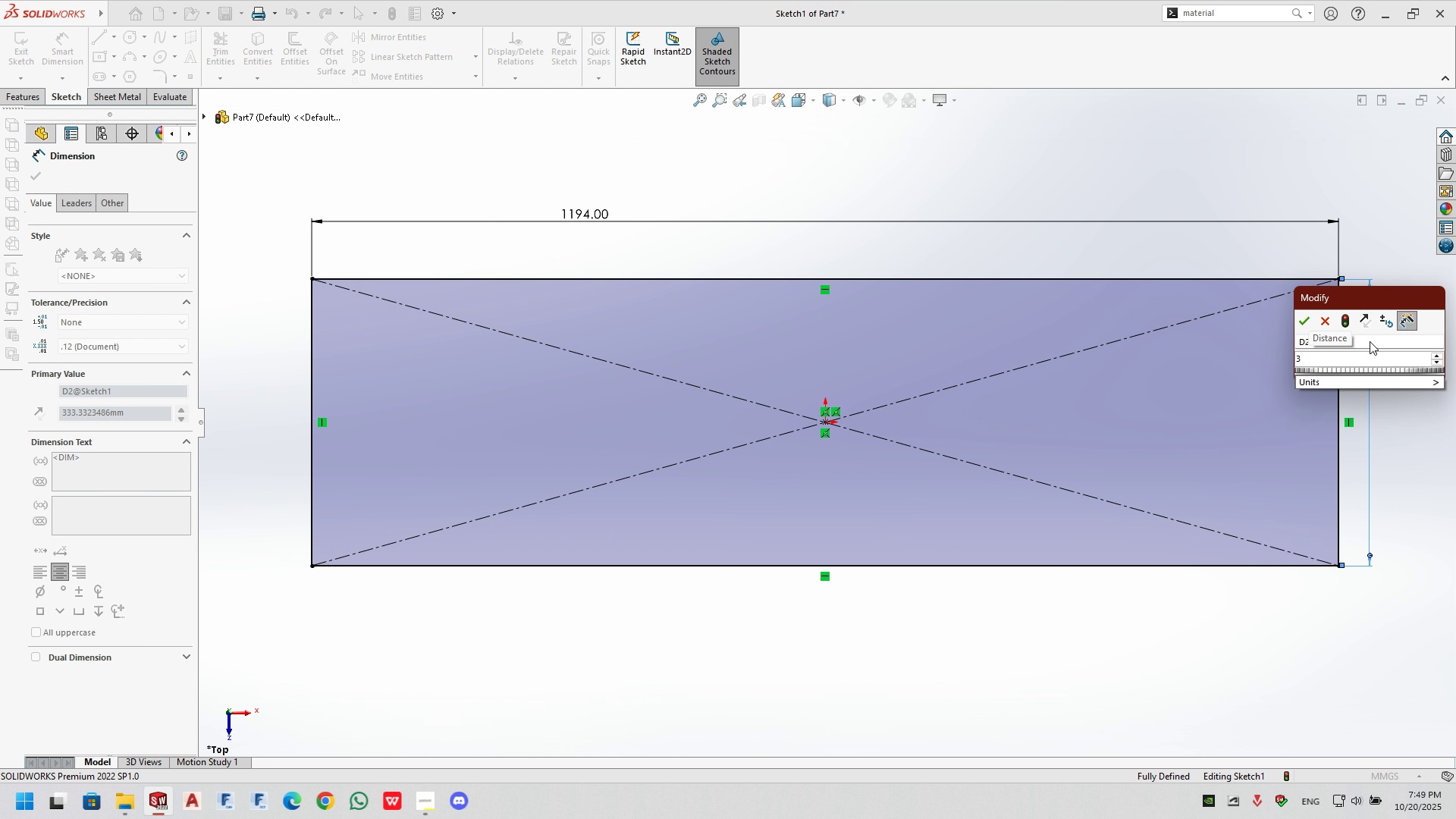 
key(Numpad7)
 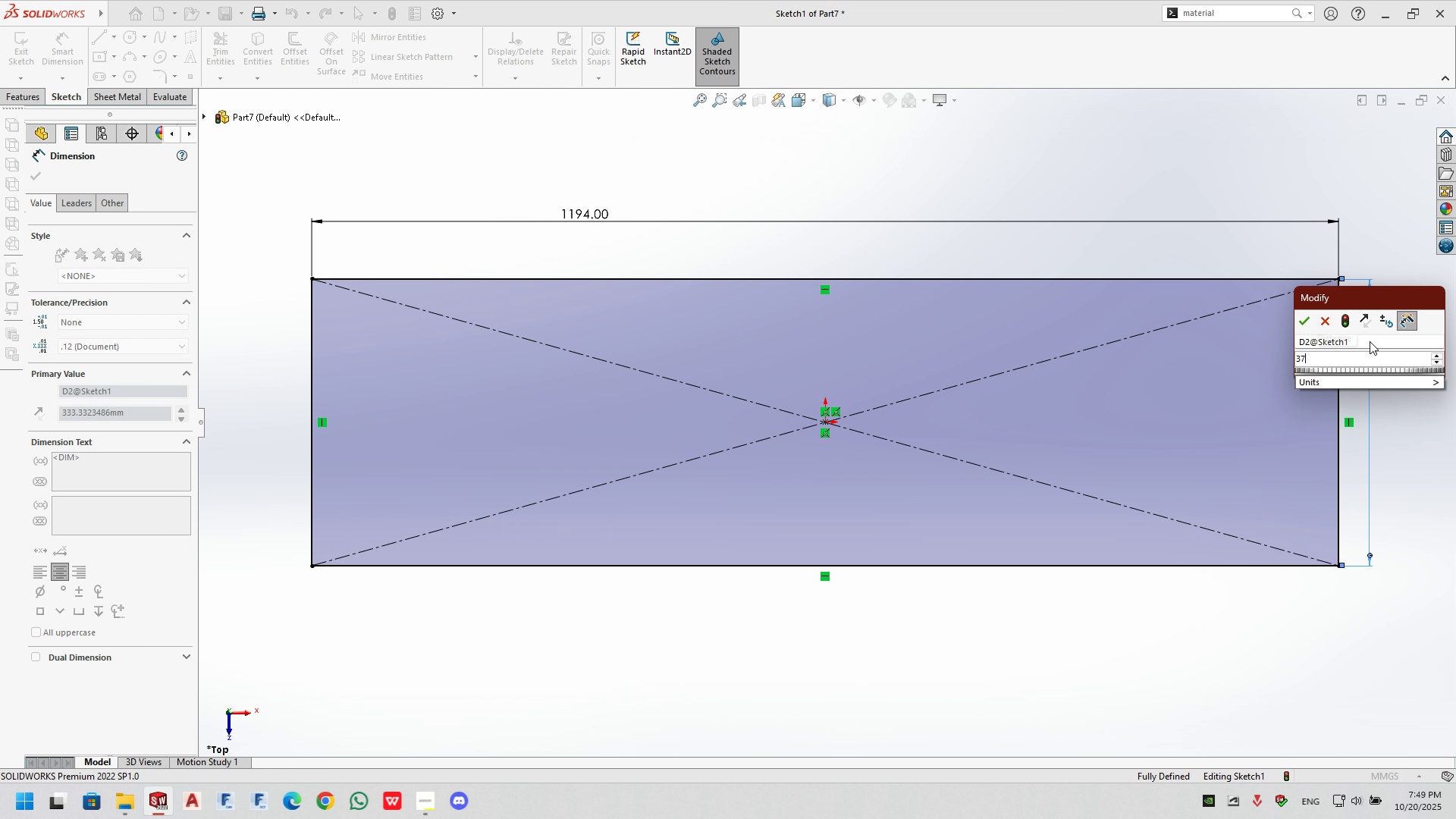 
key(Numpad0)
 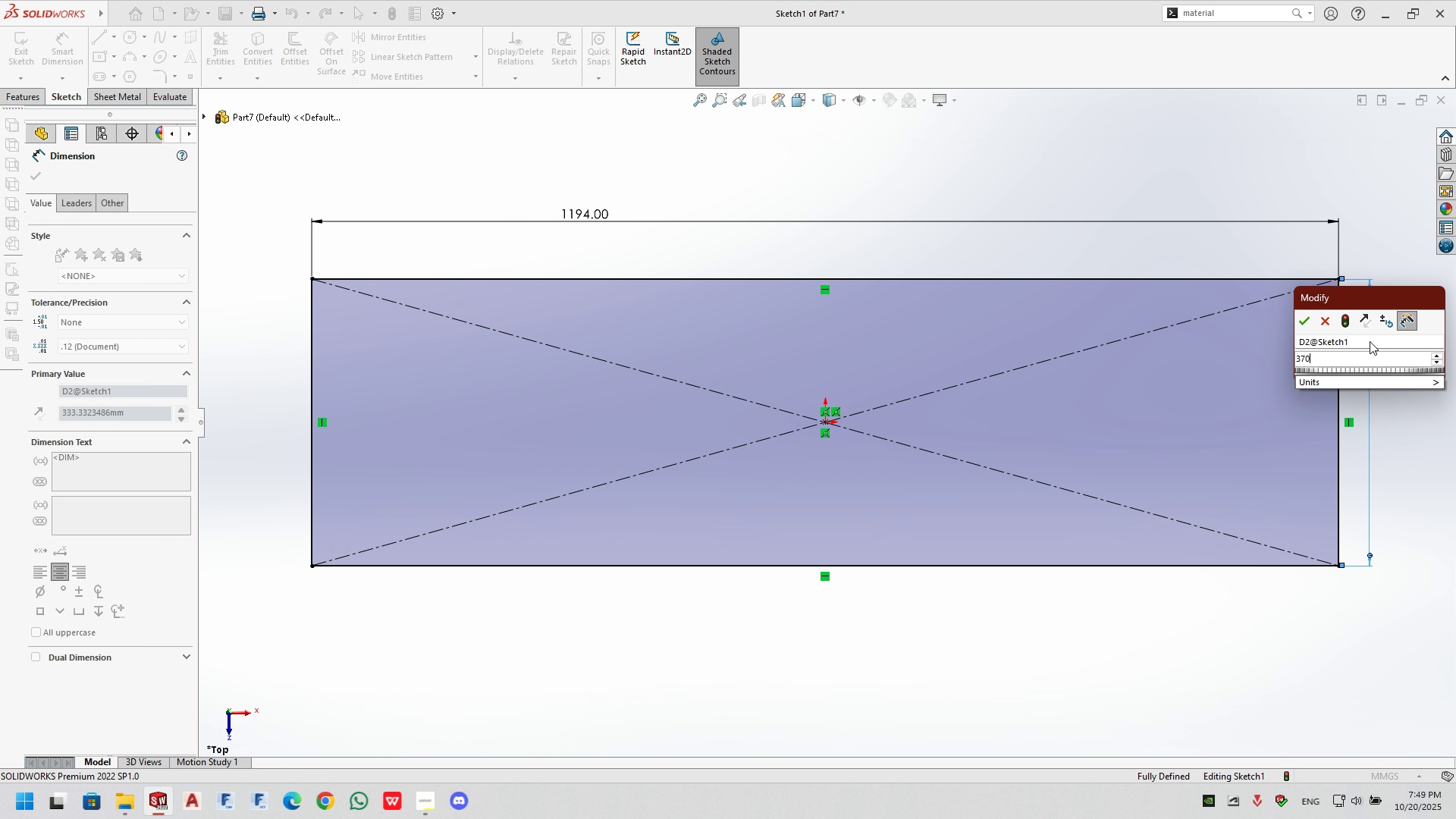 
key(NumpadEnter)
 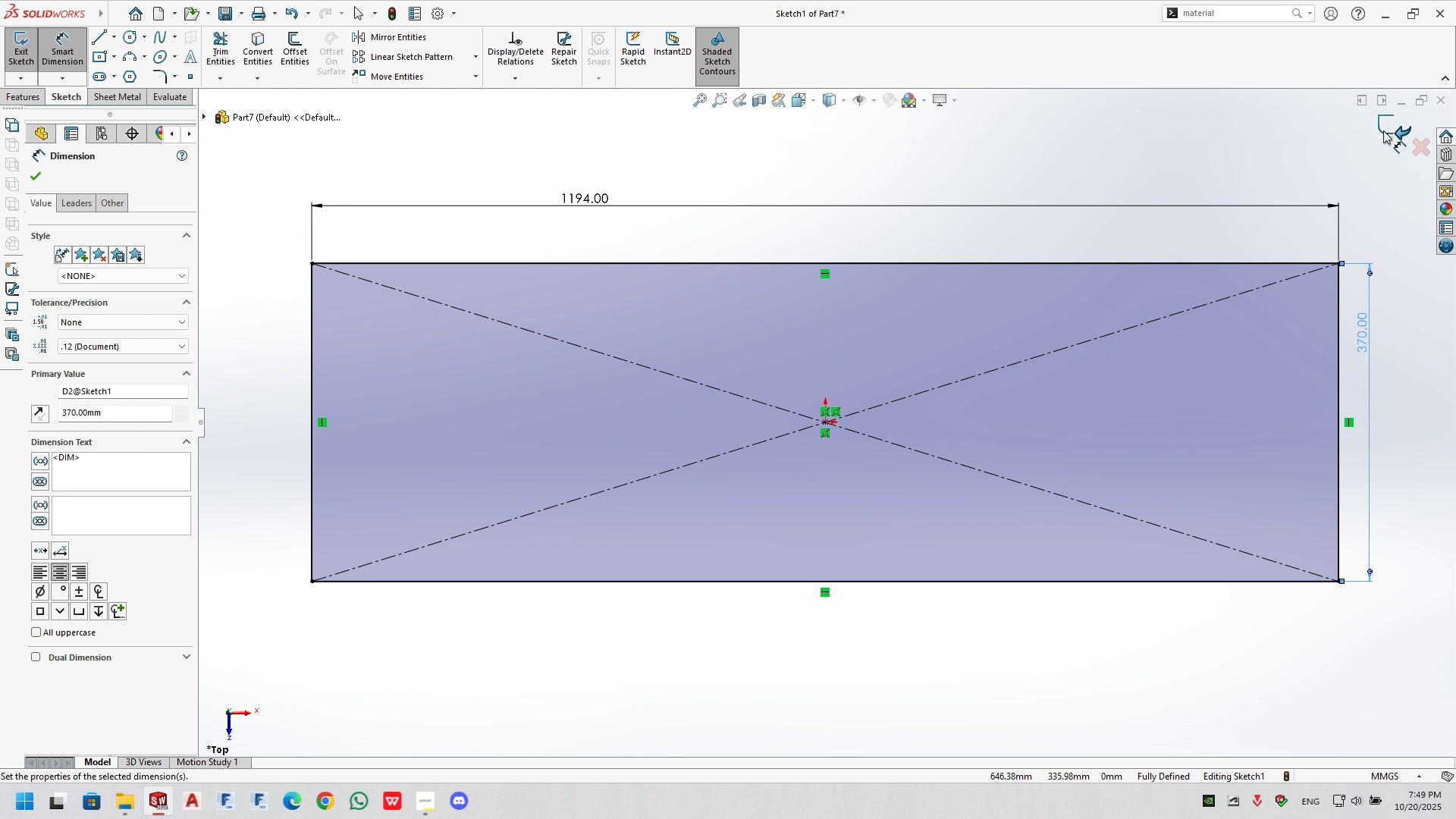 
left_click([1383, 130])
 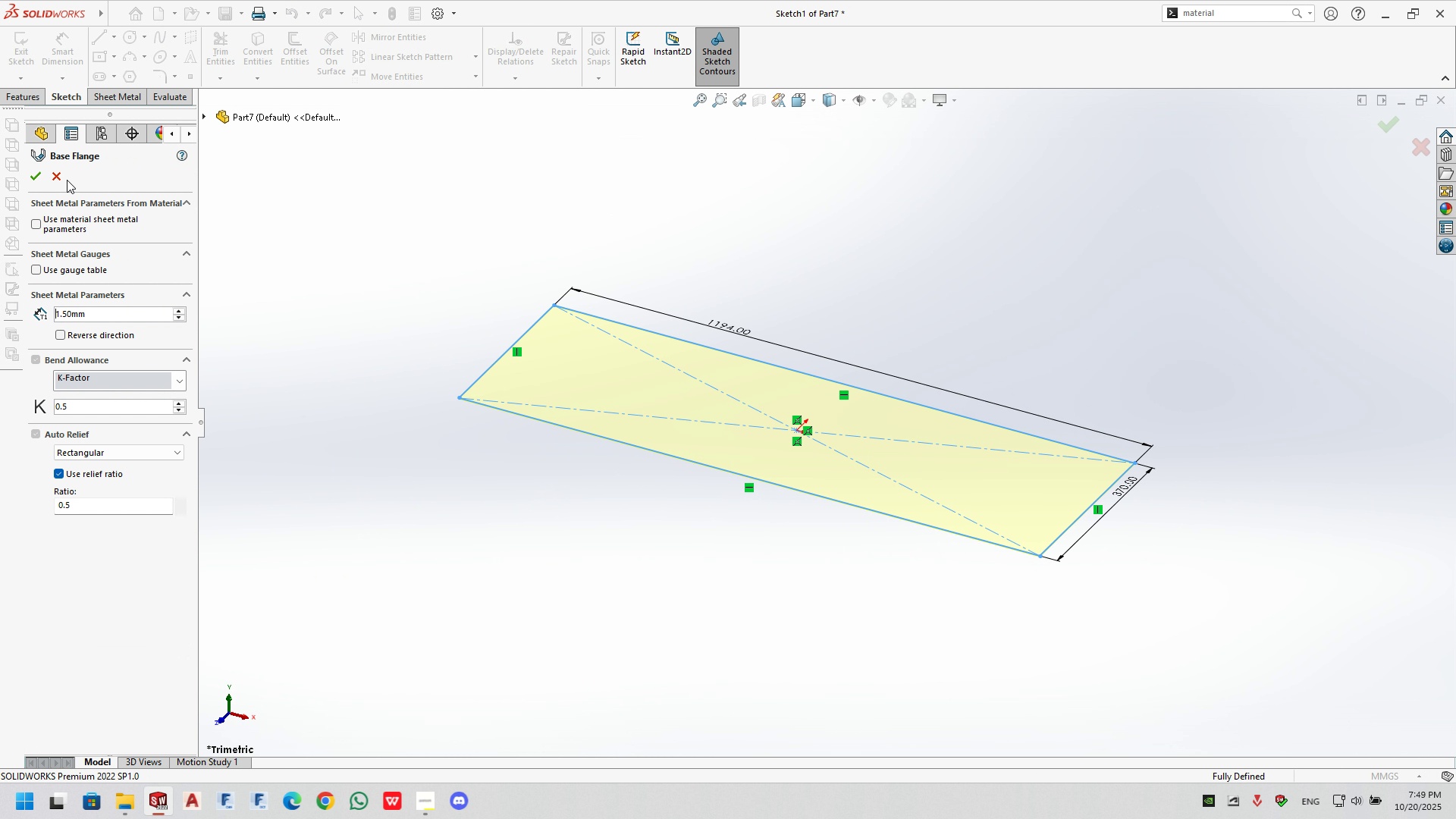 
left_click([56, 177])
 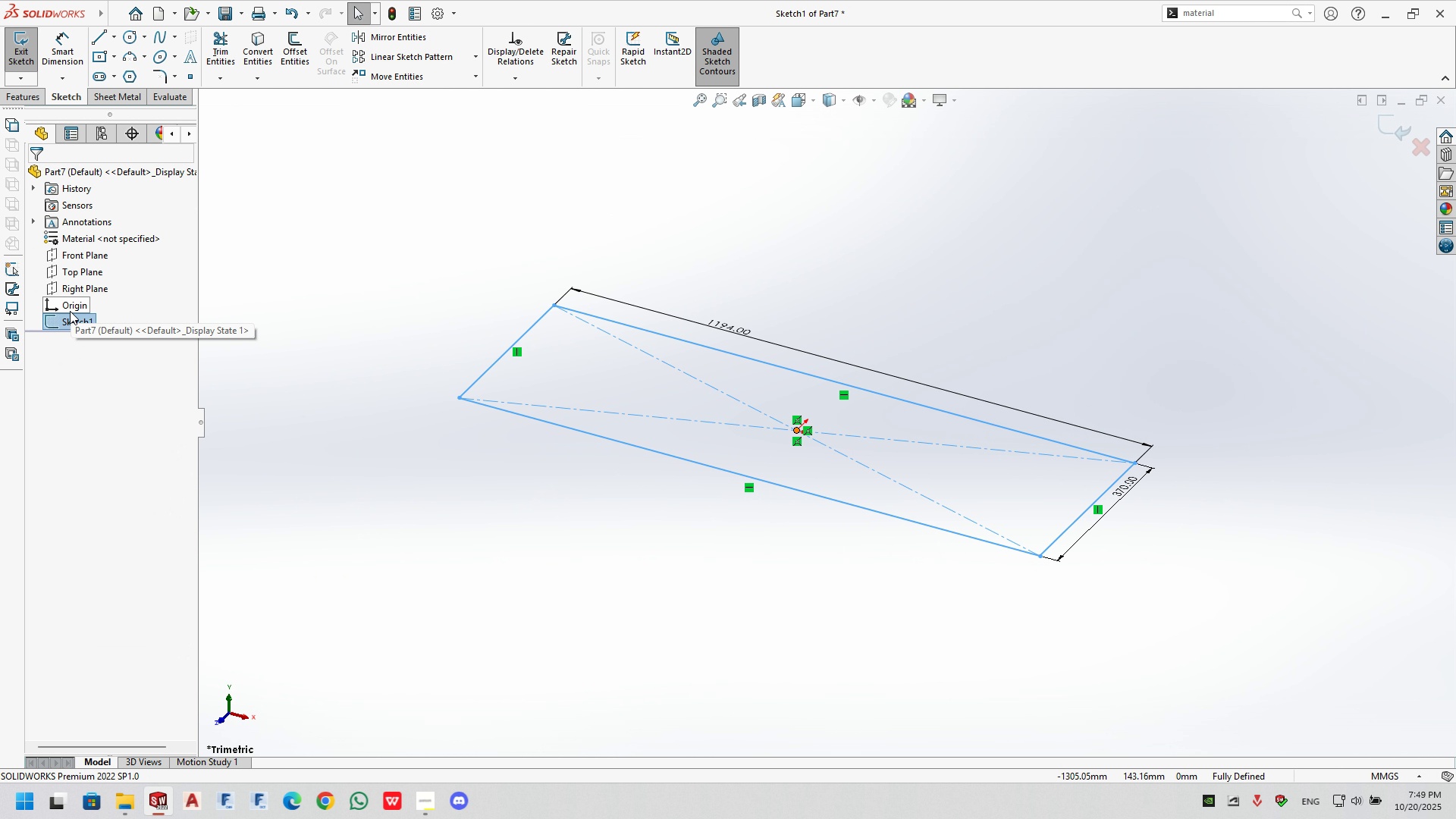 
right_click([61, 325])
 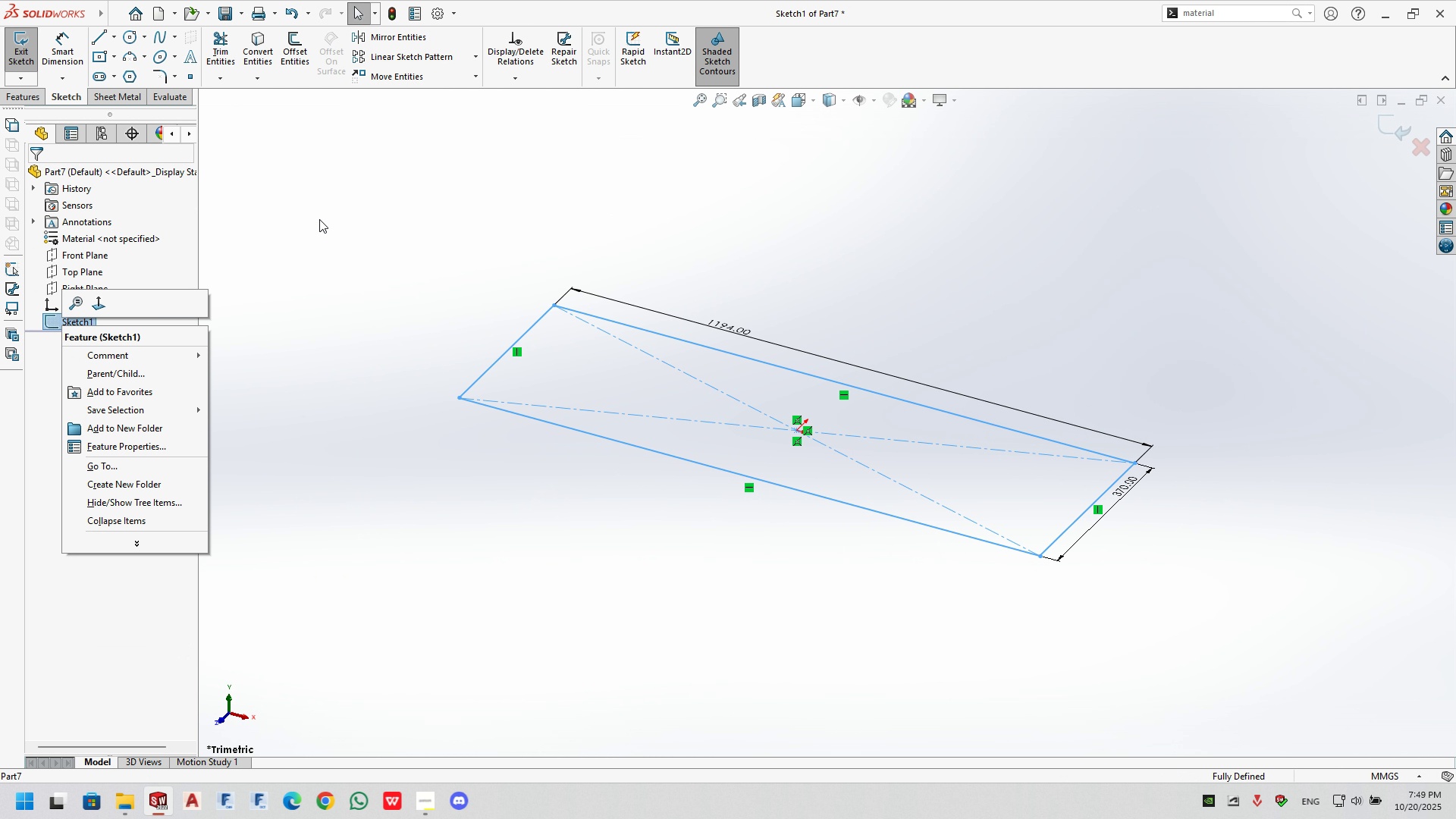 
left_click([319, 219])
 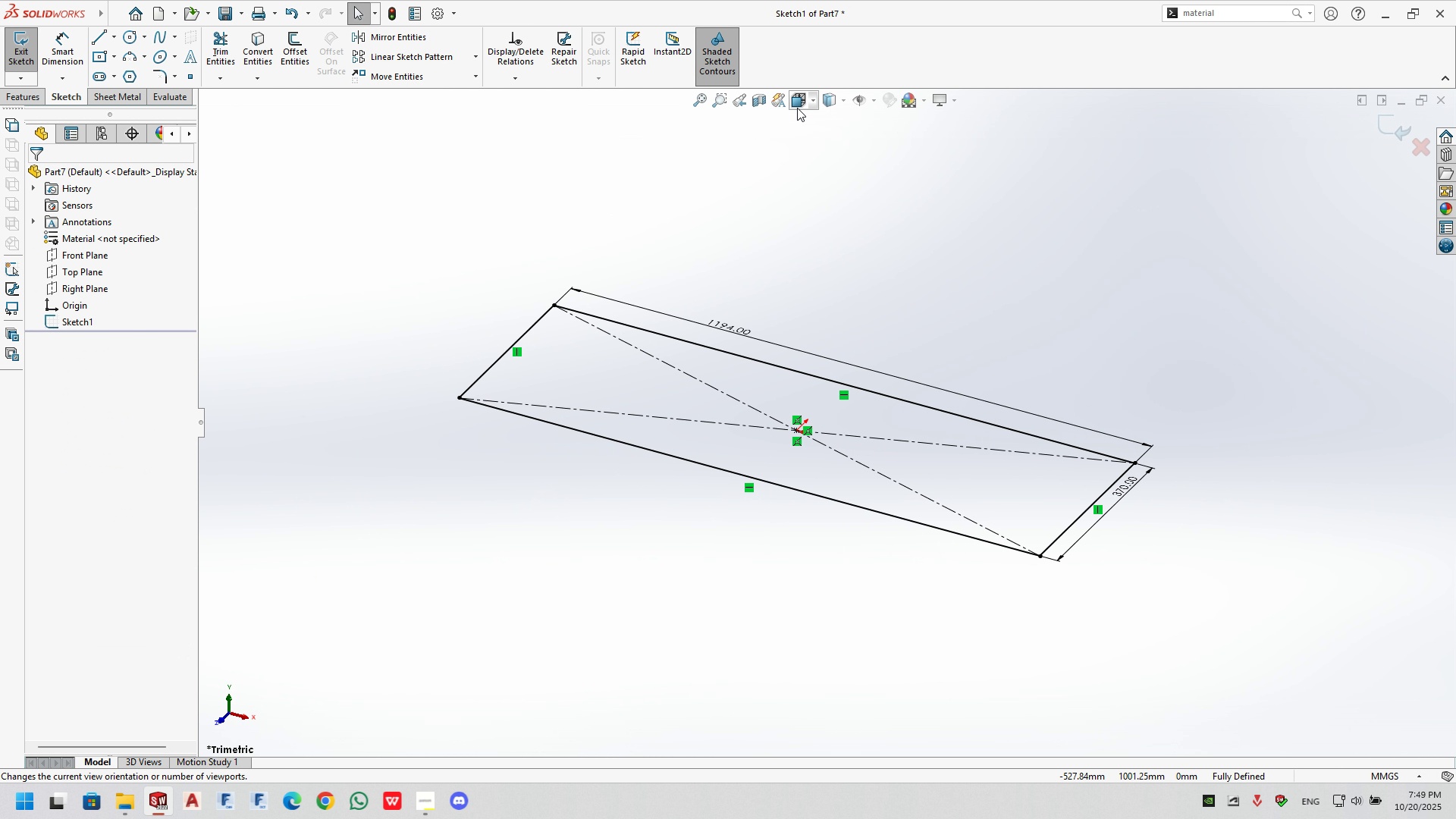 
left_click([797, 105])
 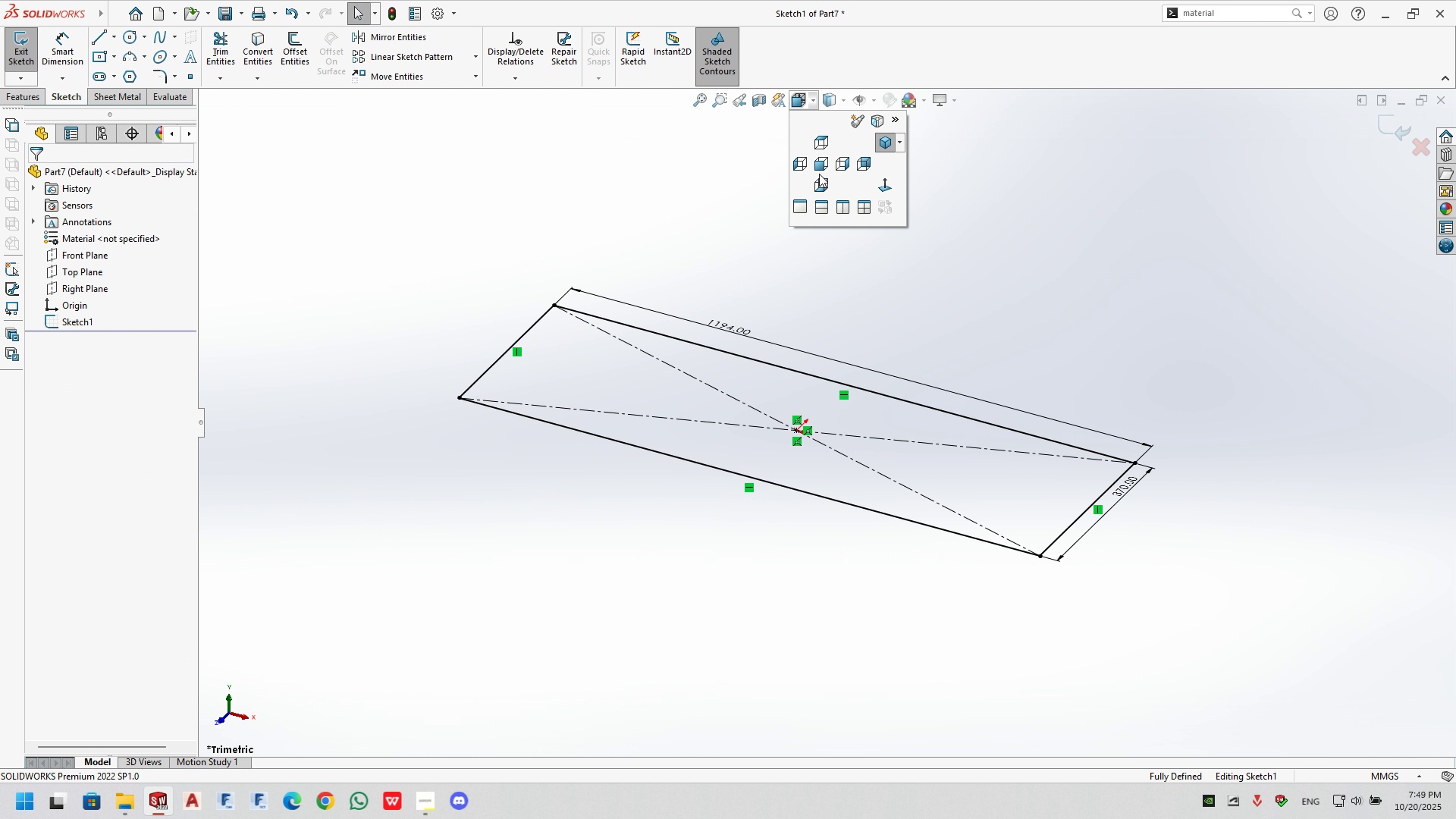 
left_click([819, 165])
 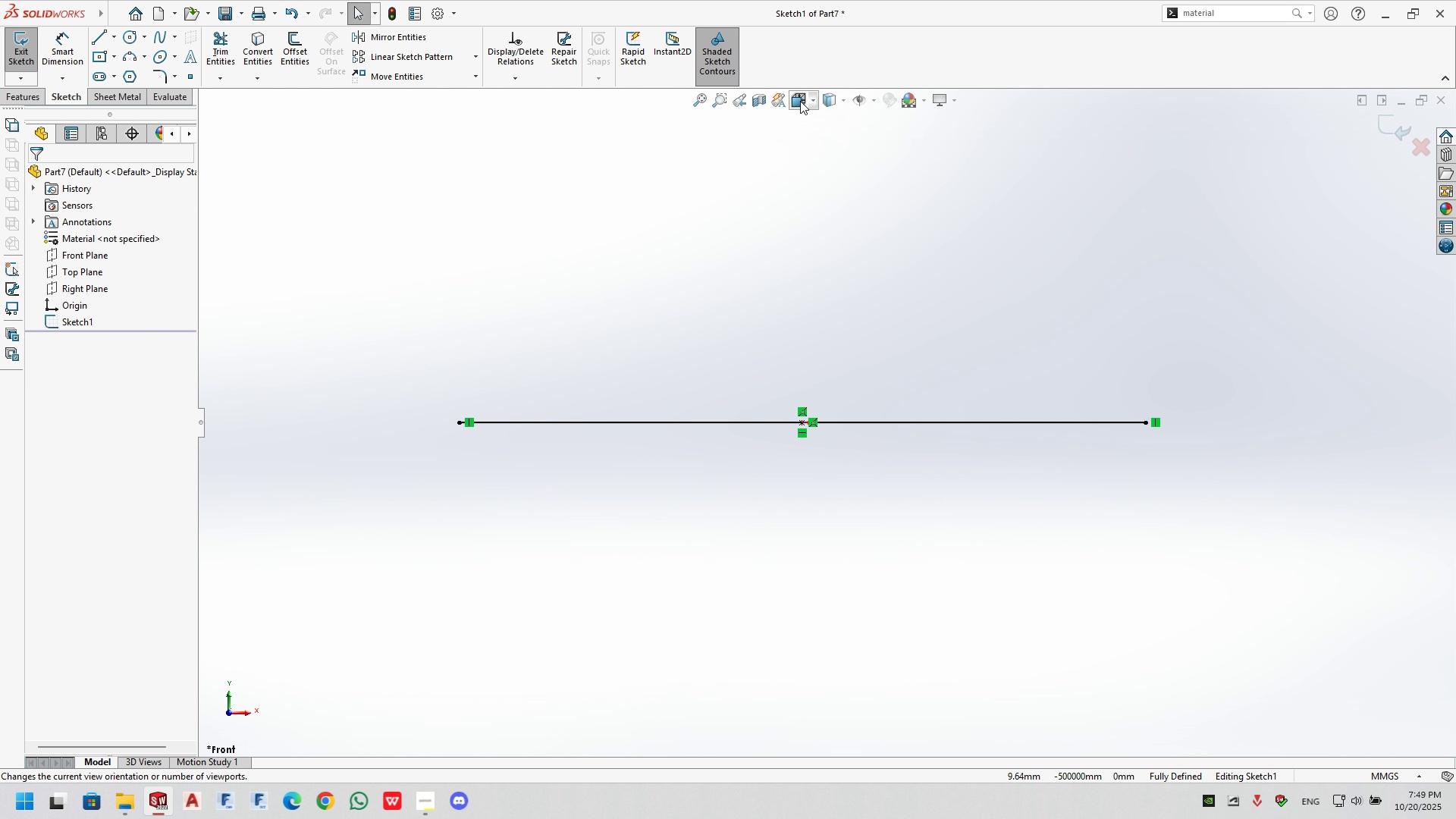 
left_click([800, 101])
 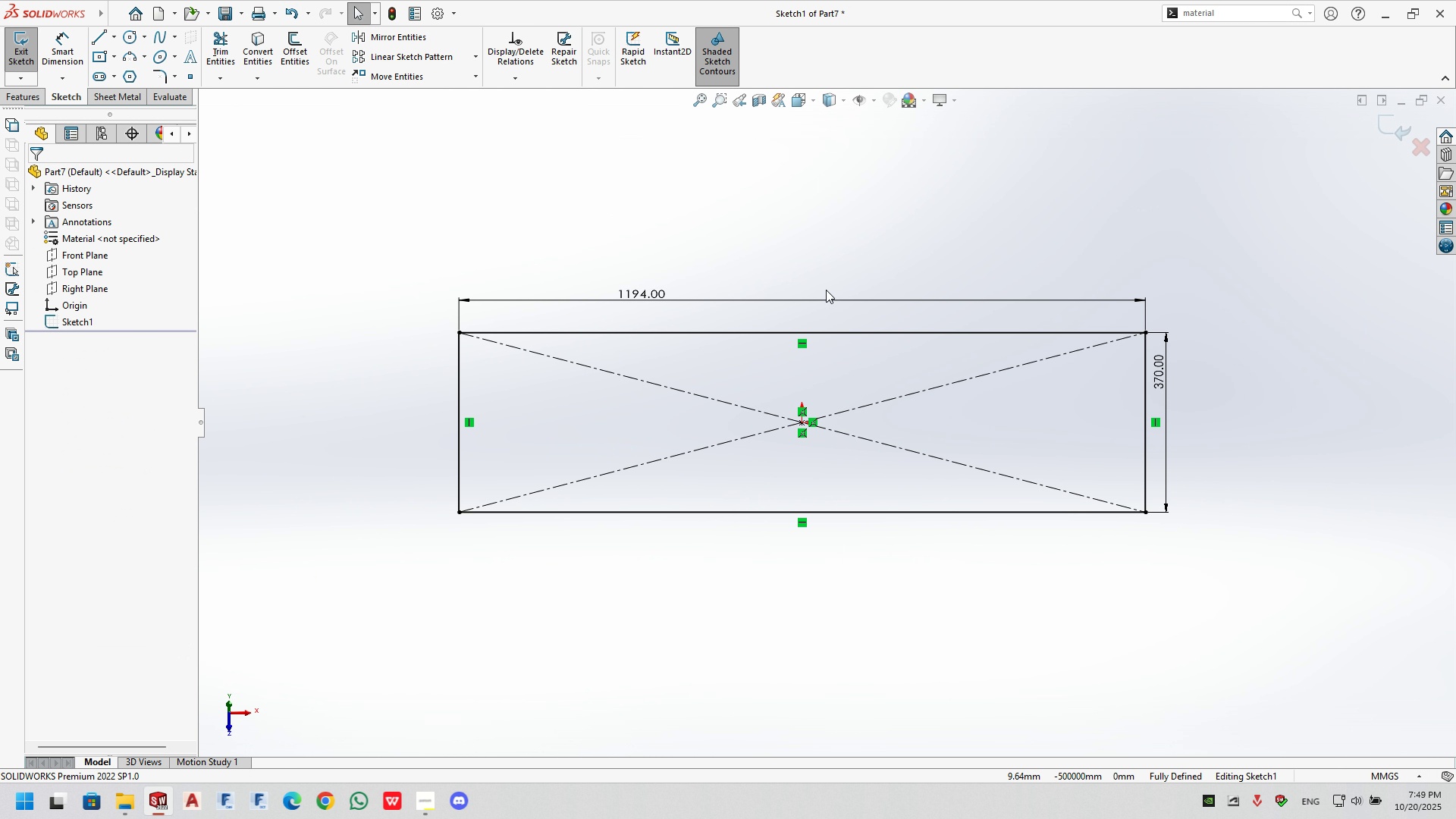 
scroll: coordinate [1109, 480], scroll_direction: up, amount: 1.0
 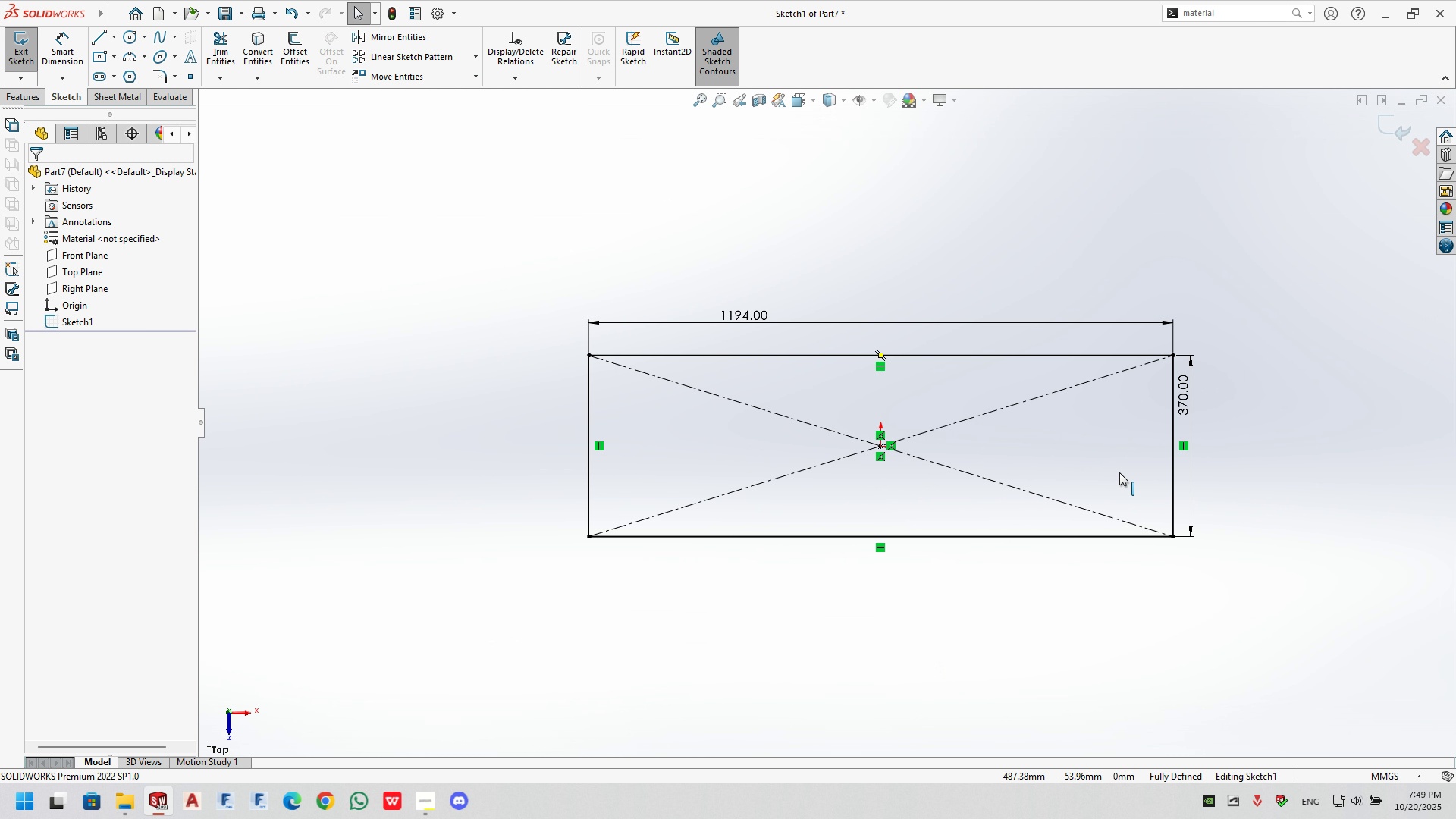 
scroll: coordinate [599, 363], scroll_direction: down, amount: 3.0
 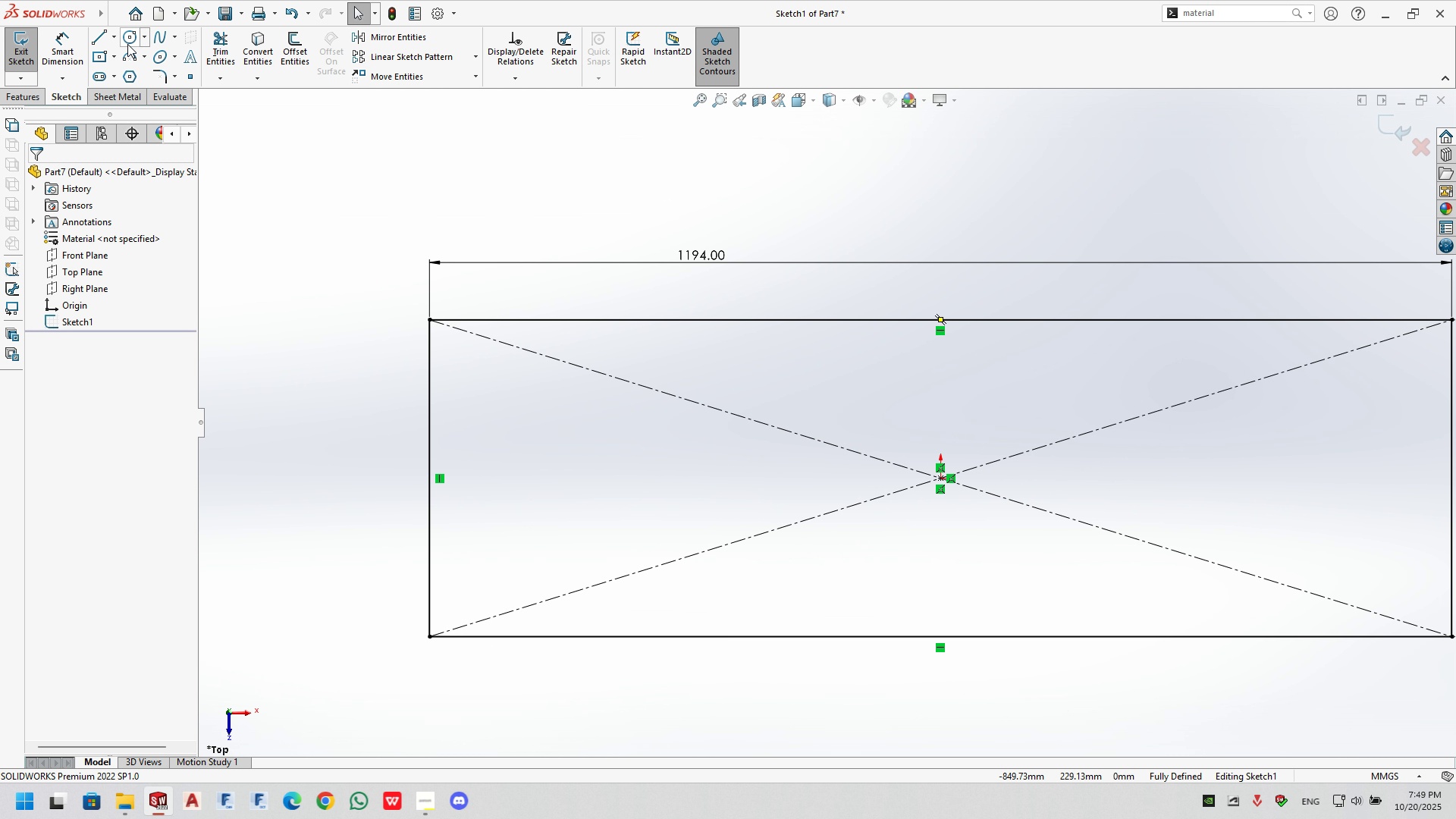 
left_click([130, 36])
 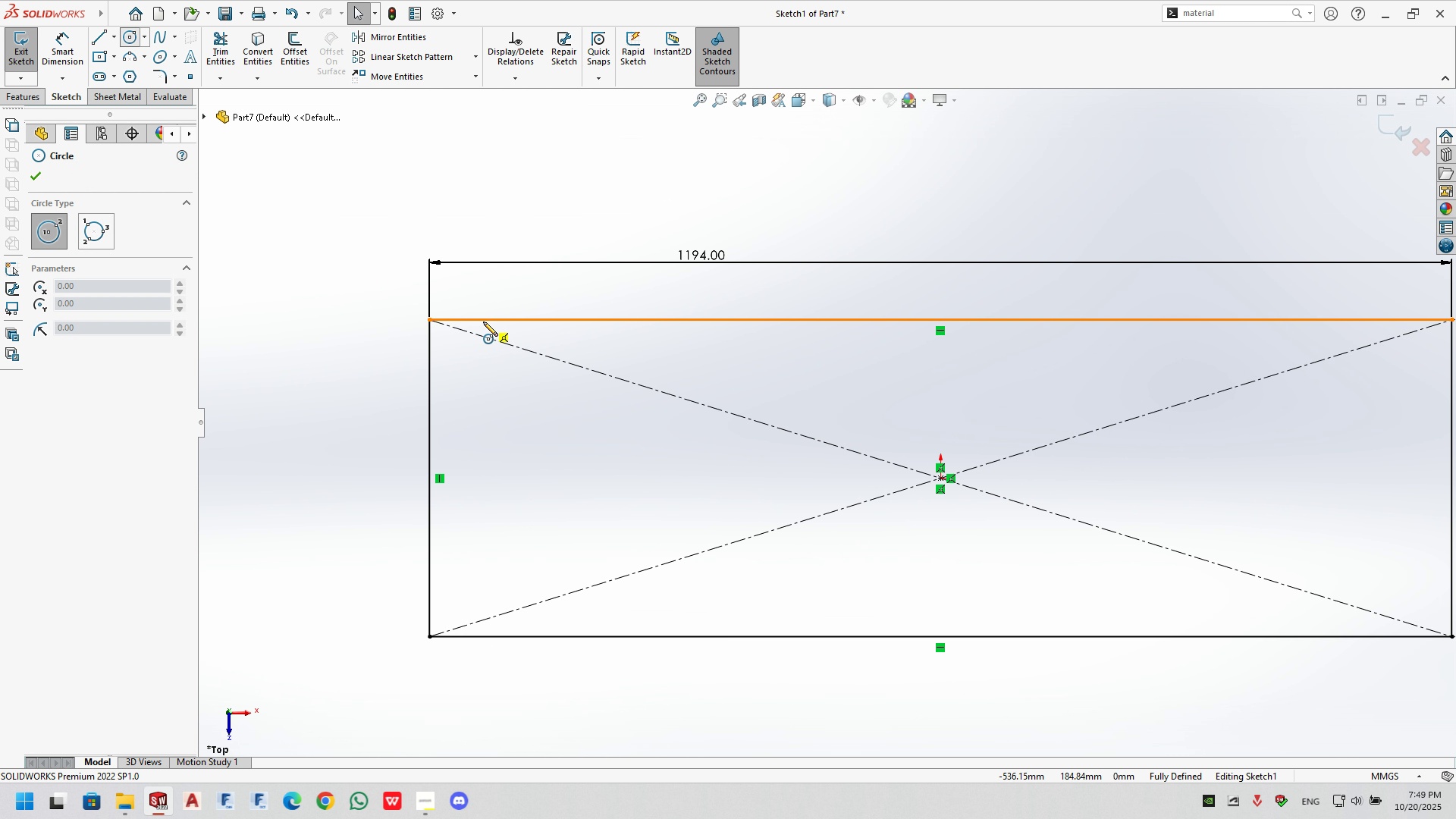 
scroll: coordinate [400, 318], scroll_direction: down, amount: 12.0
 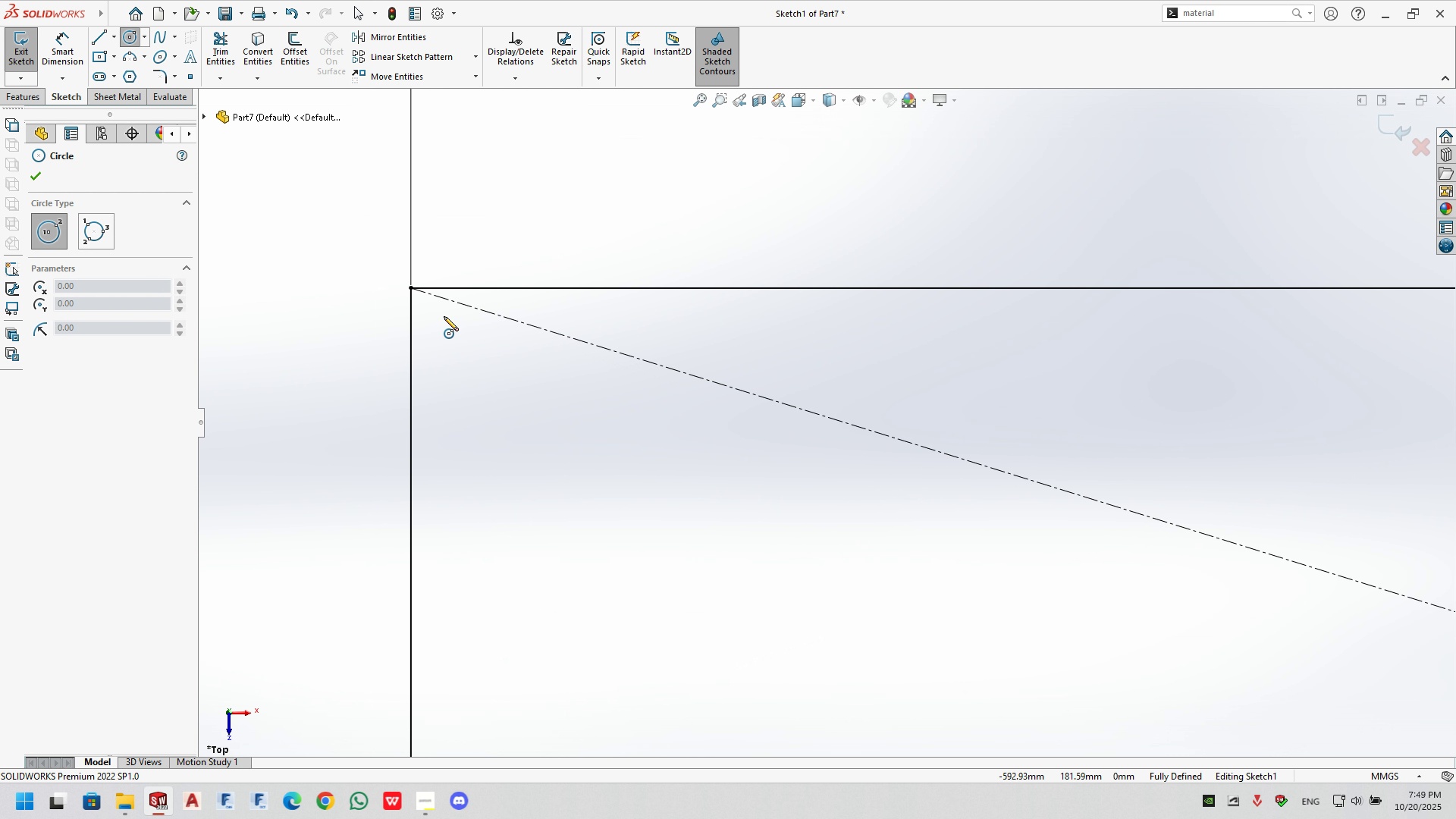 
left_click([446, 322])
 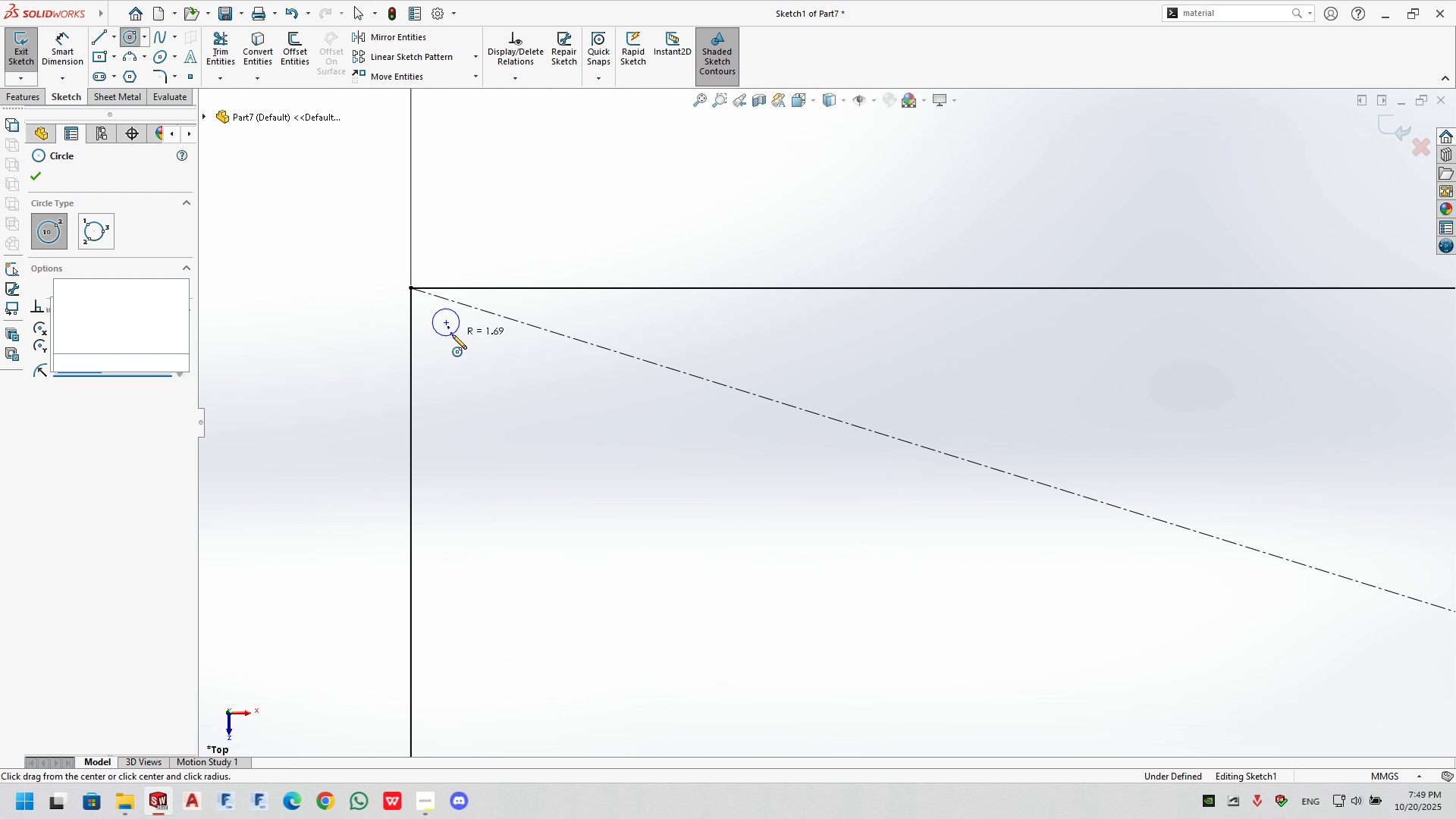 
left_click([452, 334])
 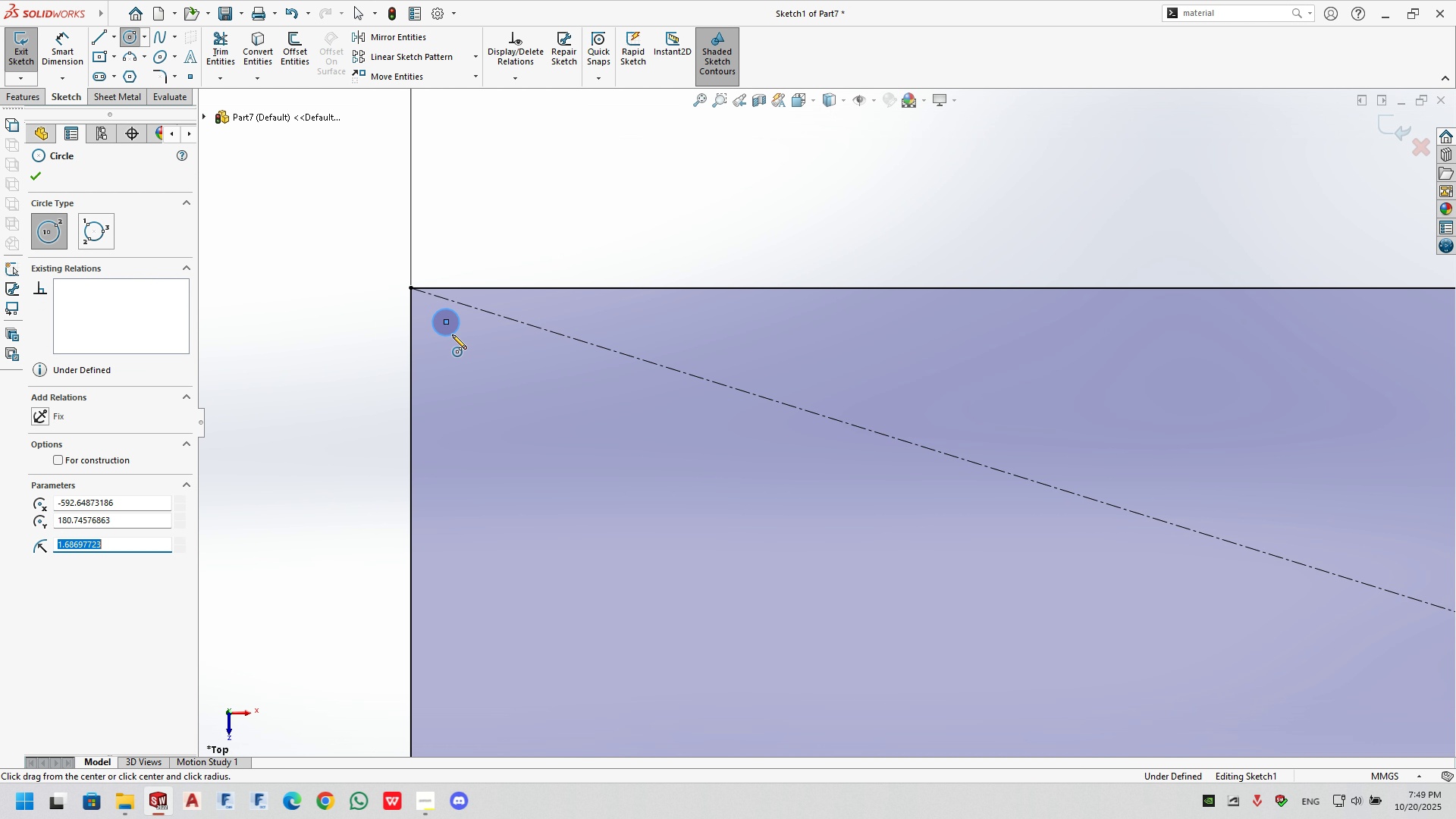 
key(Numpad2)
 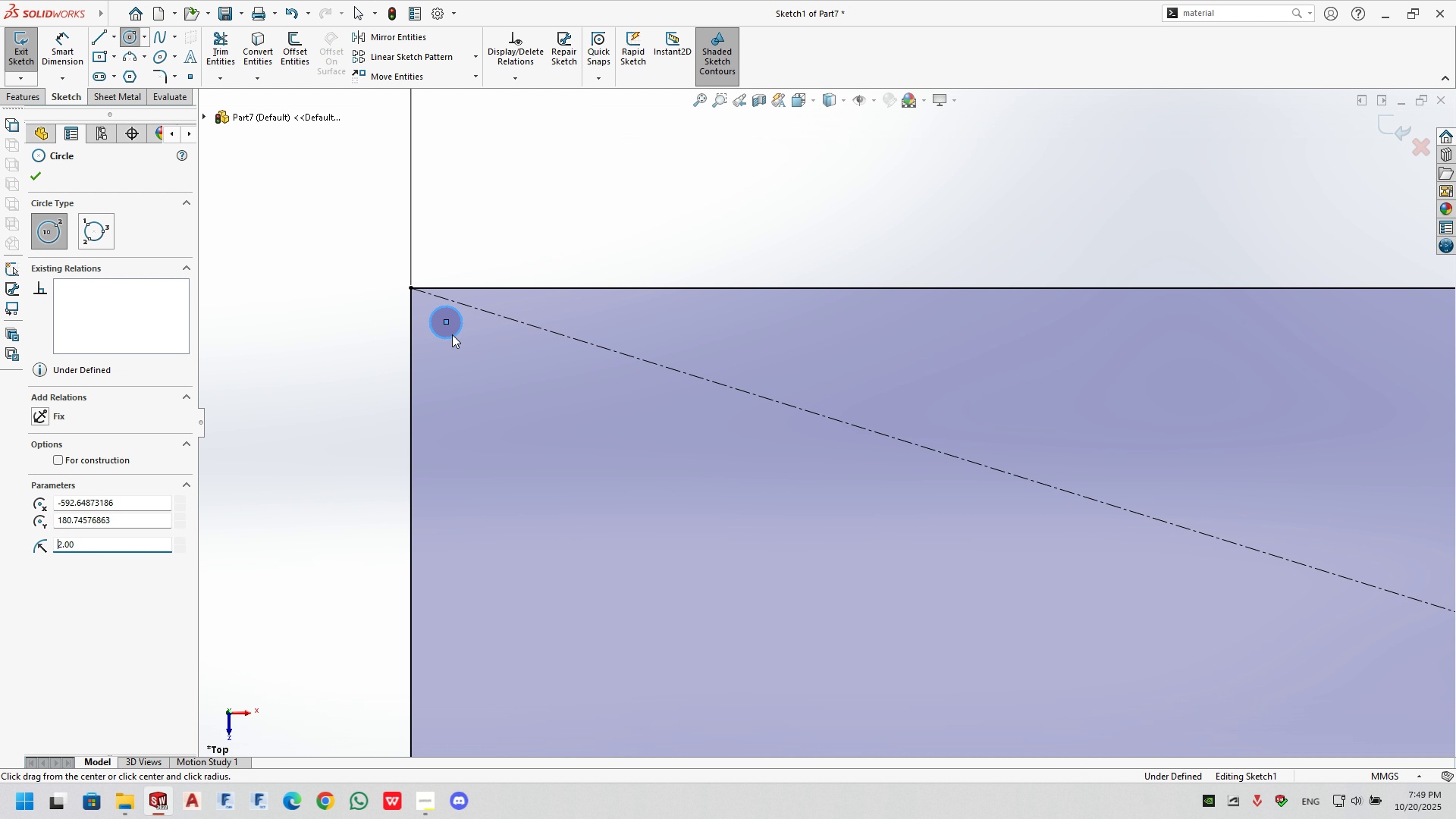 
key(NumpadEnter)
 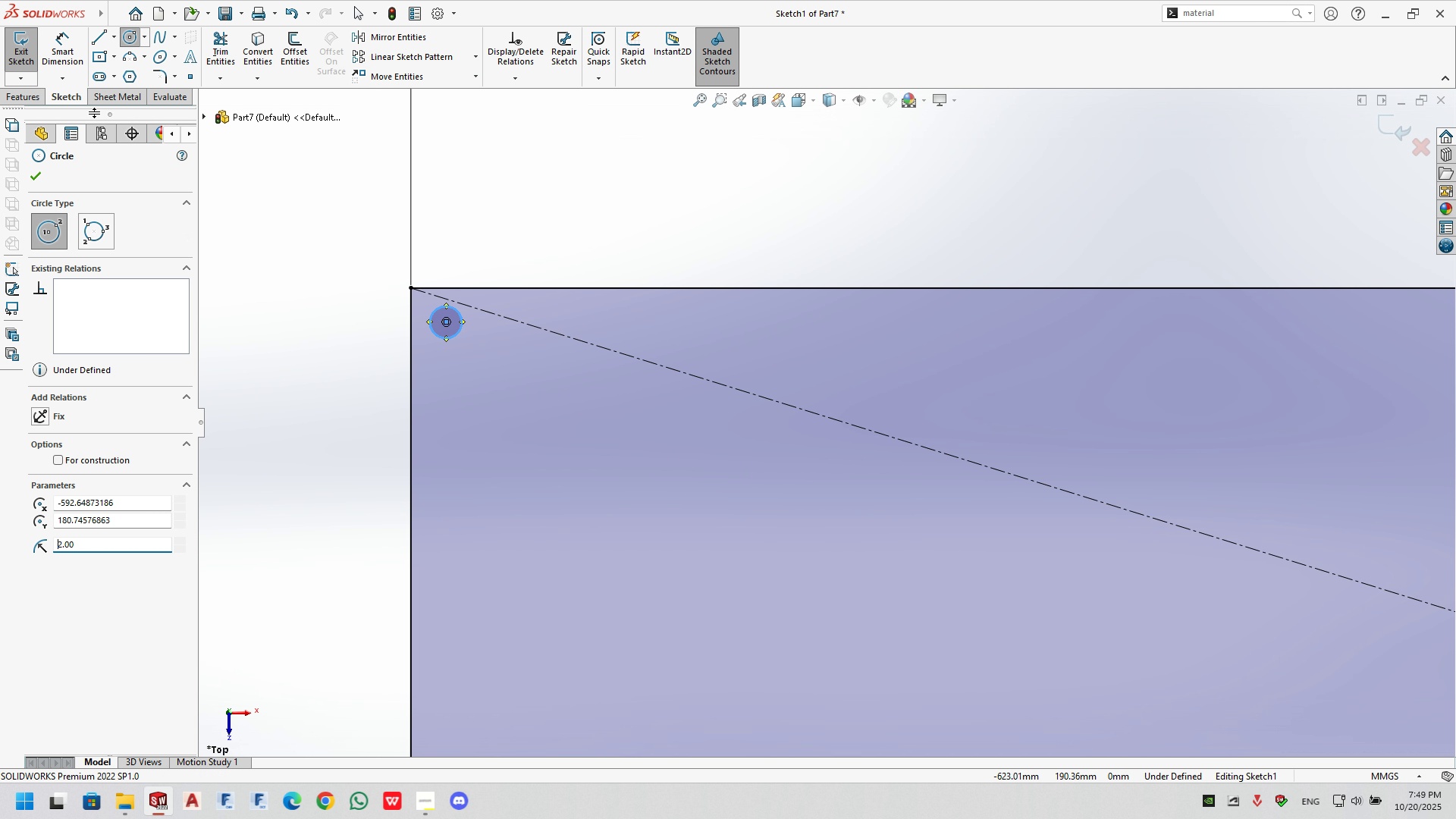 
left_click([67, 59])
 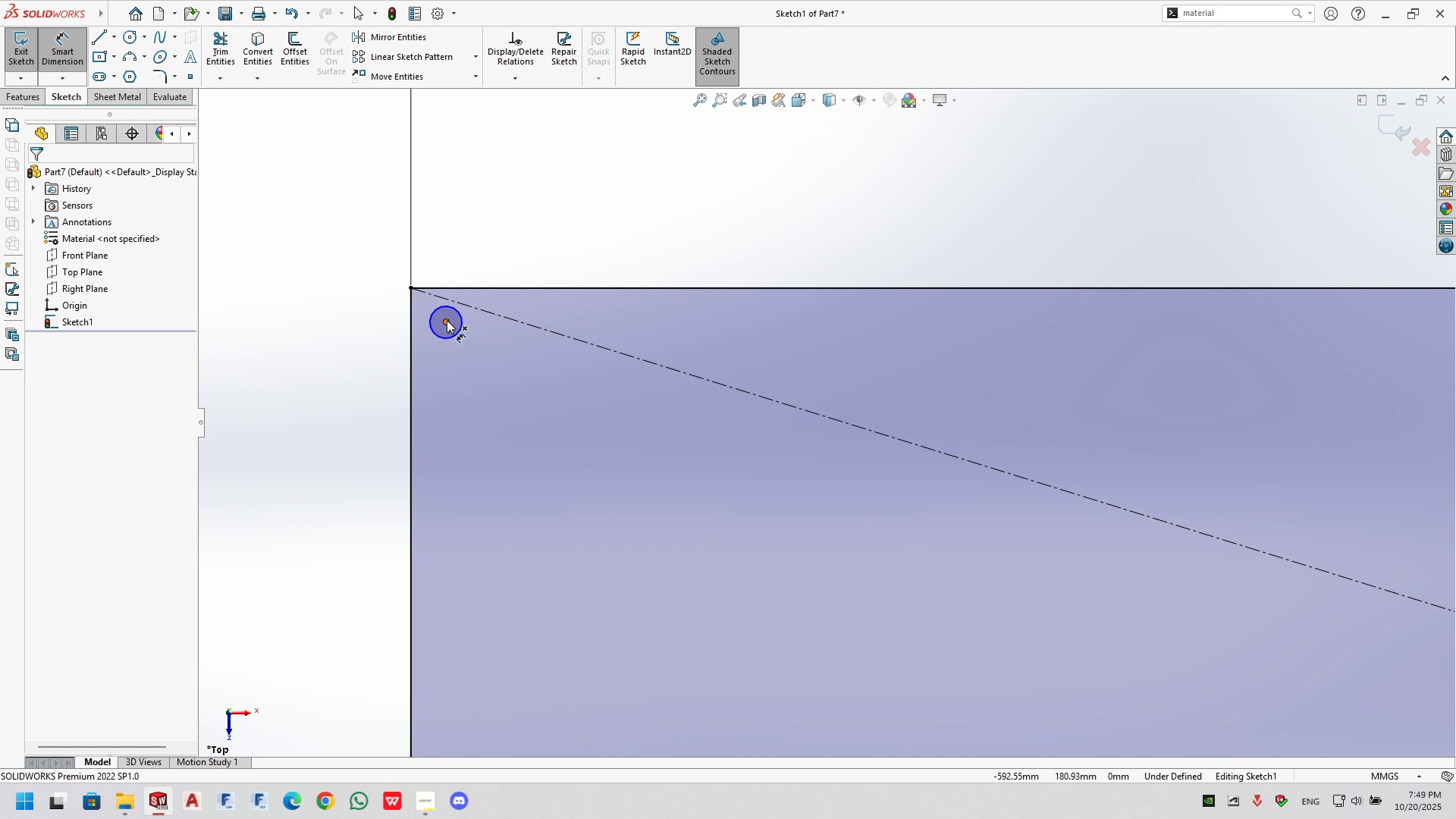 
left_click([447, 320])
 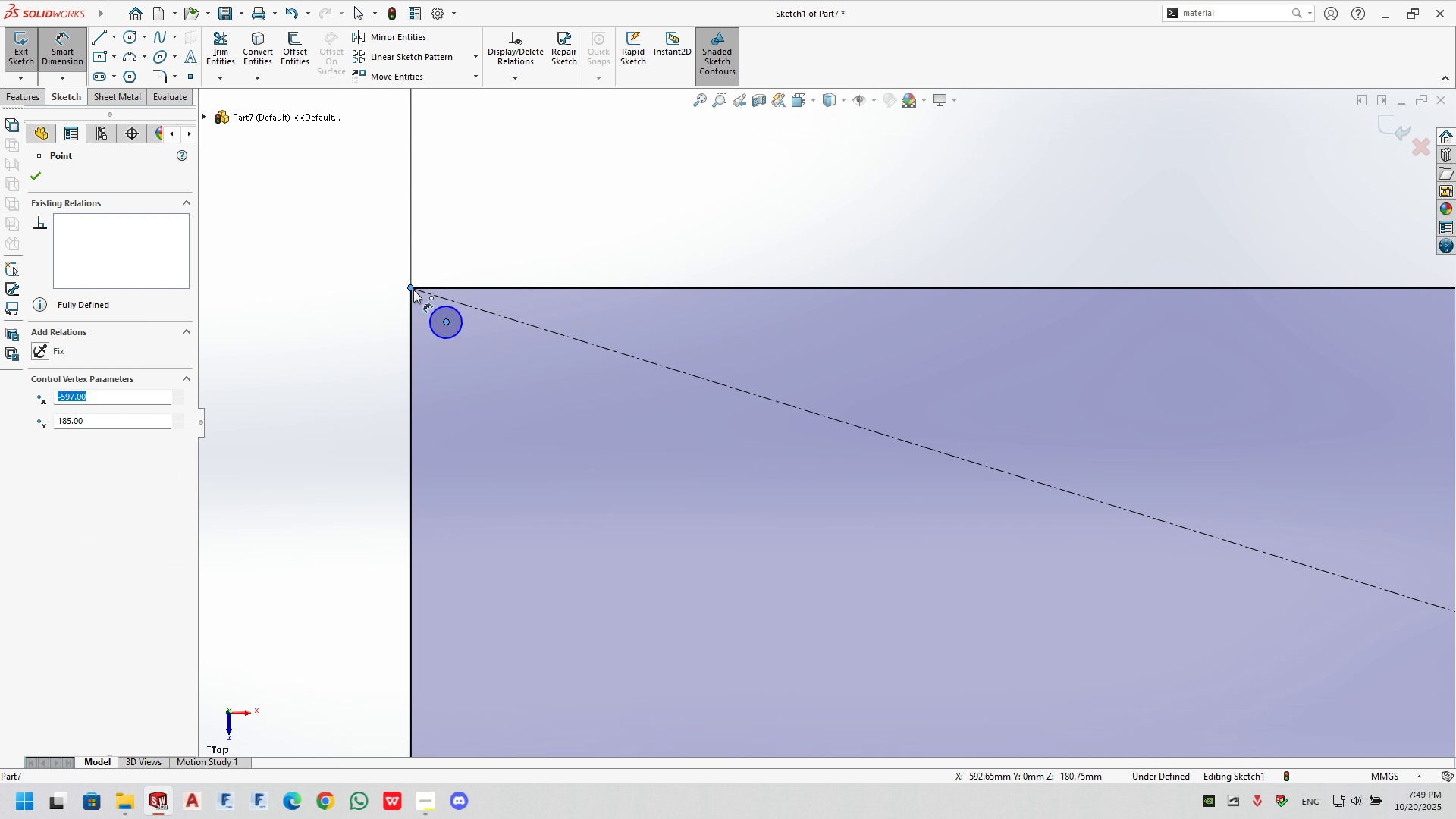 
left_click([413, 290])
 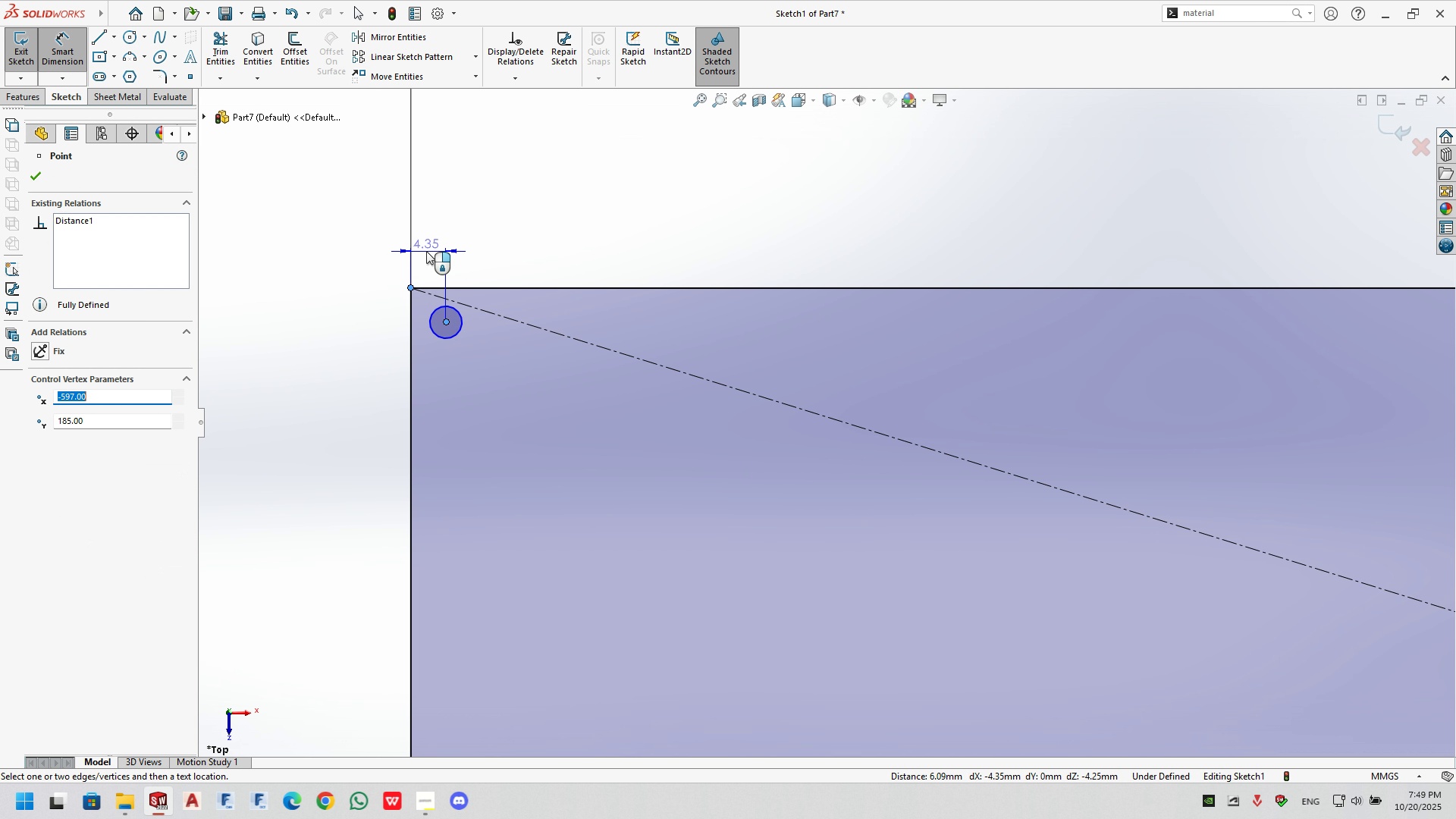 
left_click([428, 251])
 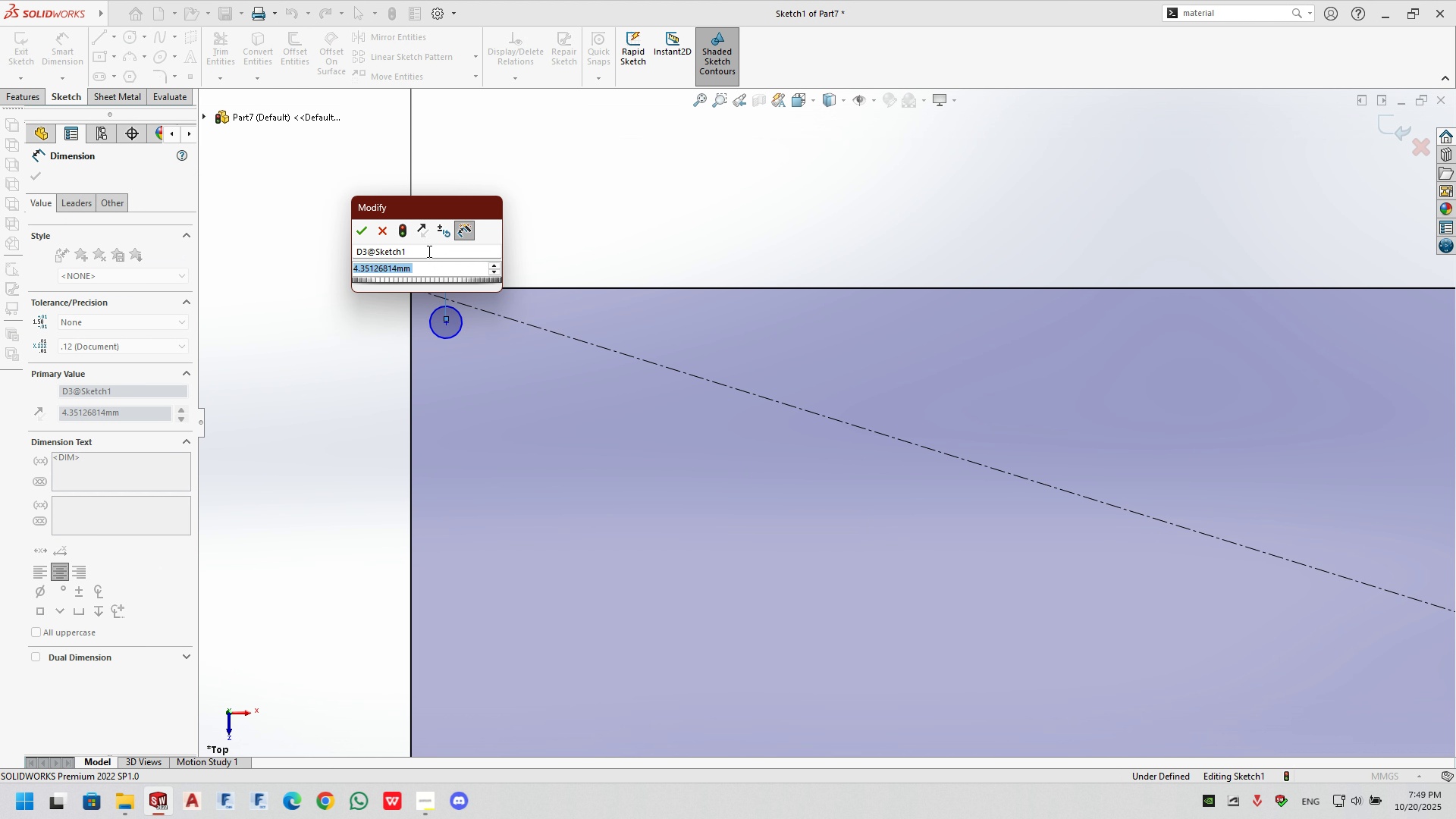 
wait(8.41)
 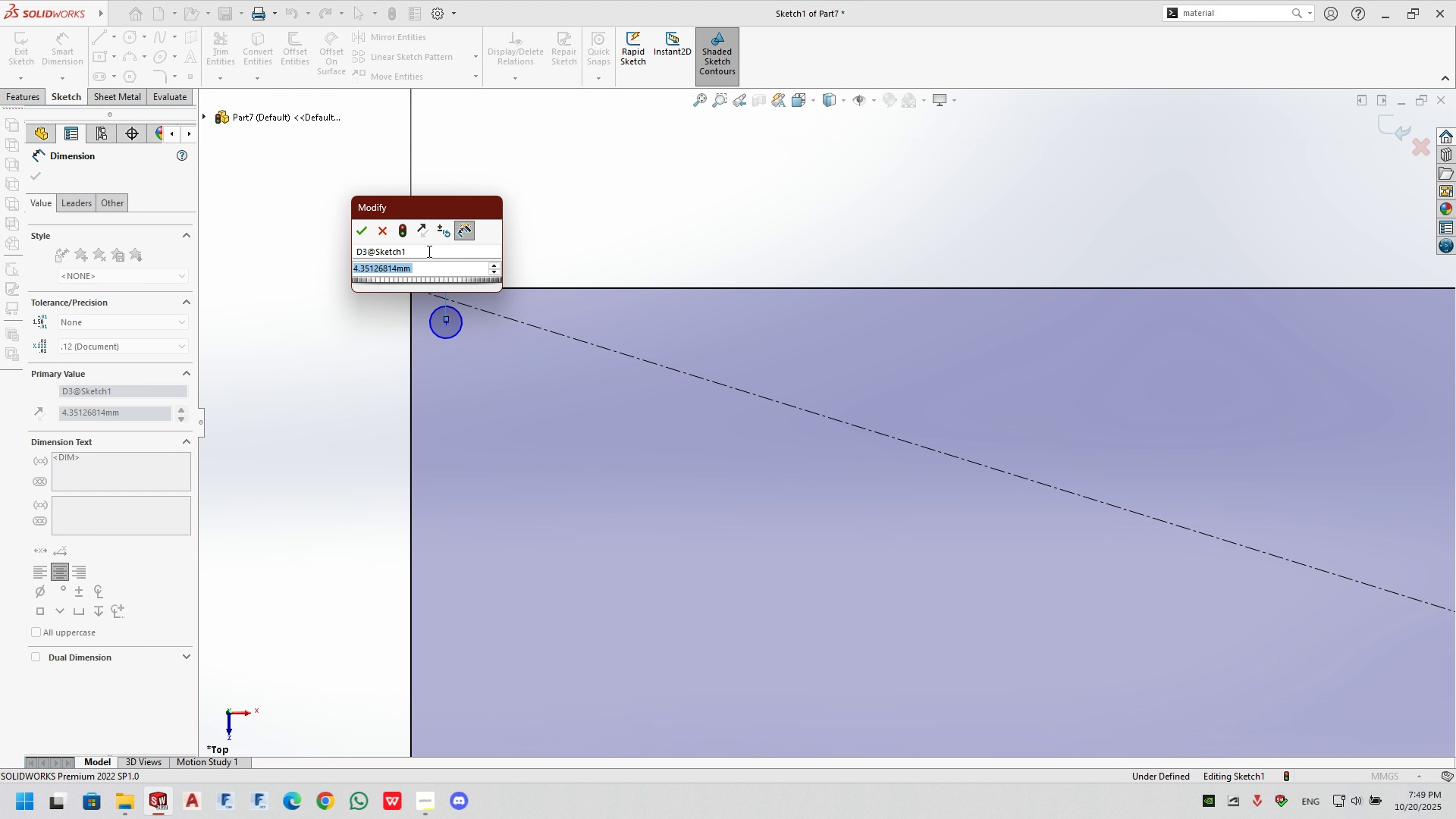 
key(Numpad2)
 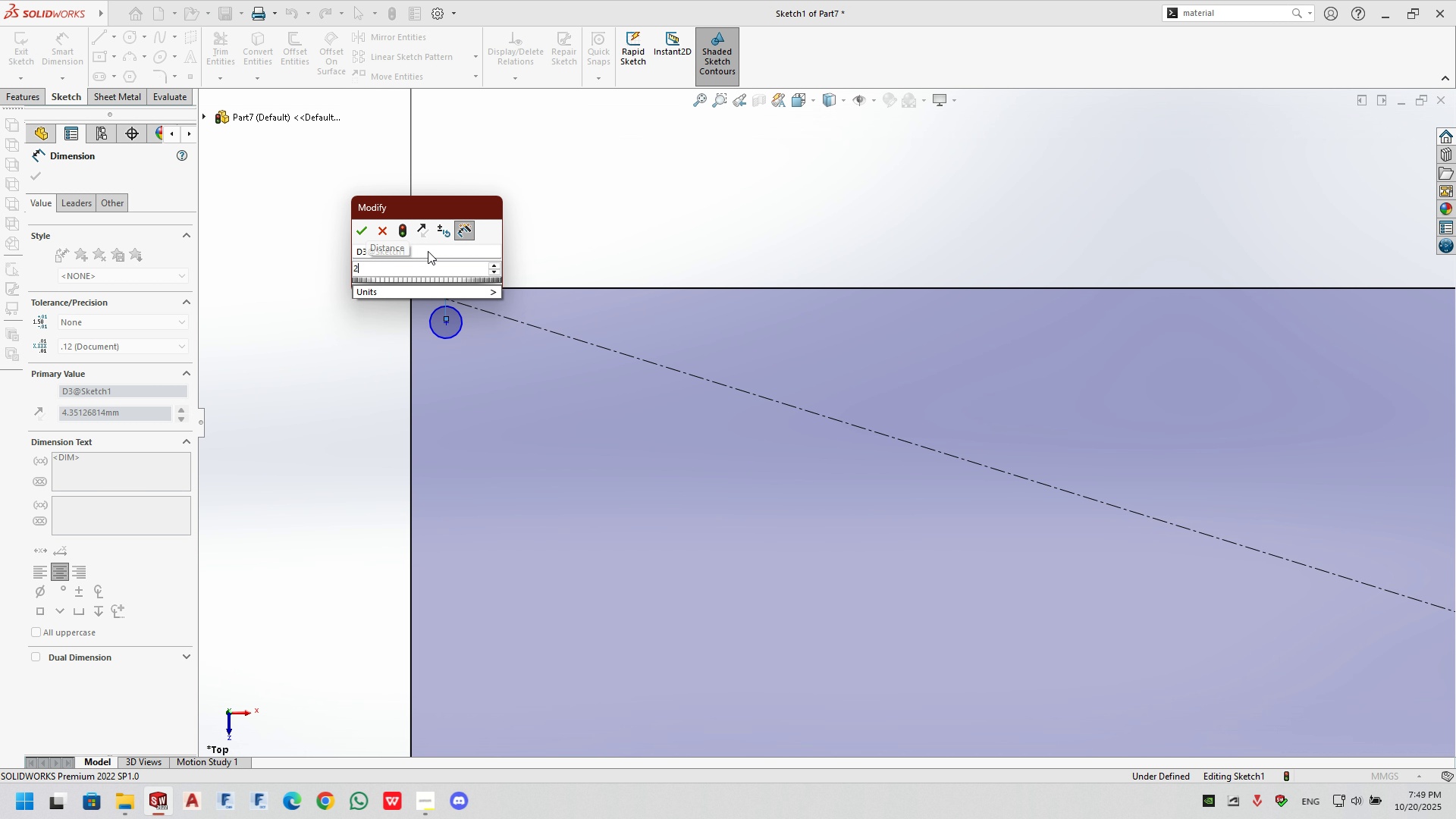 
key(NumpadEnter)
 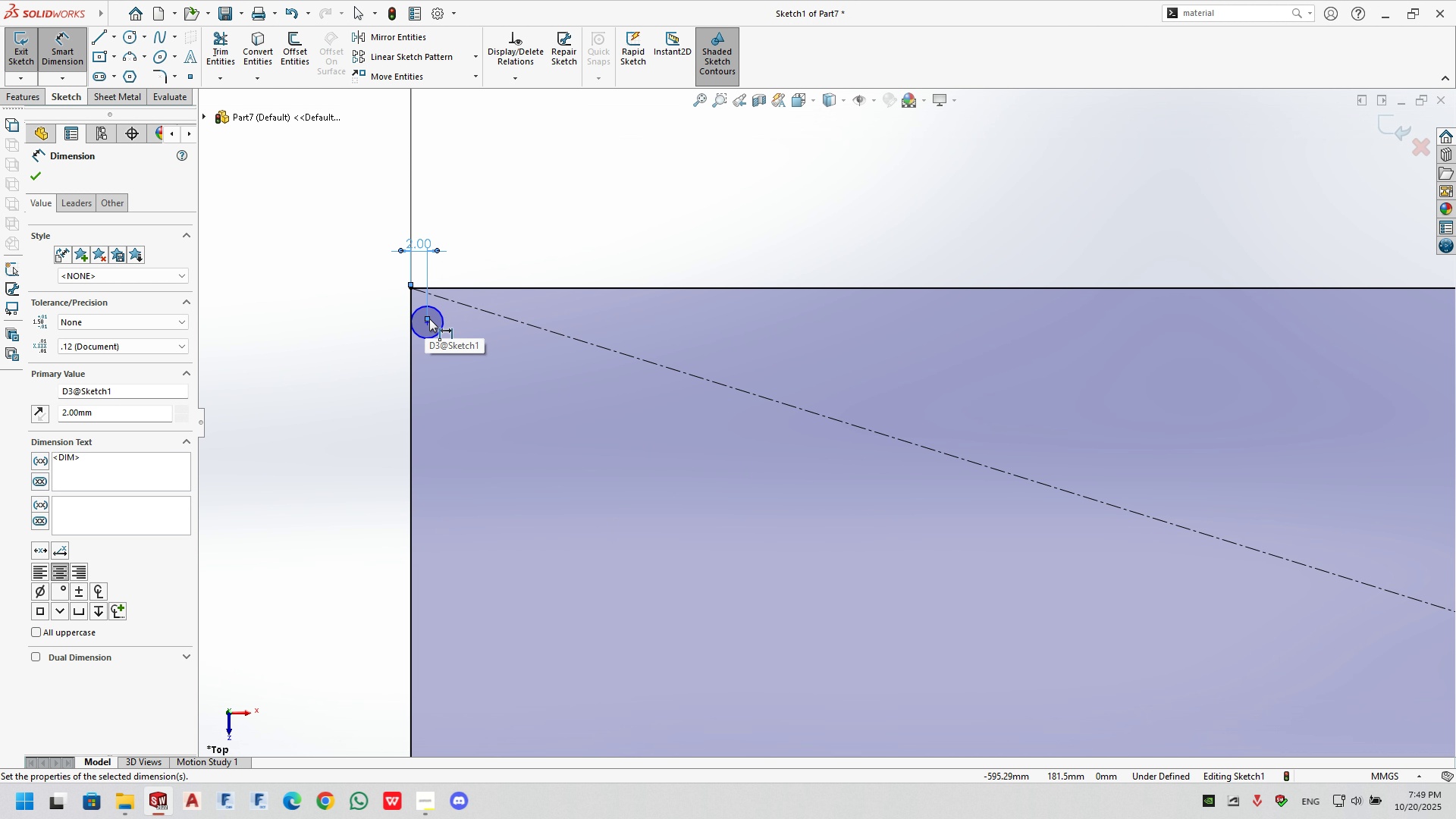 
double_click([421, 243])
 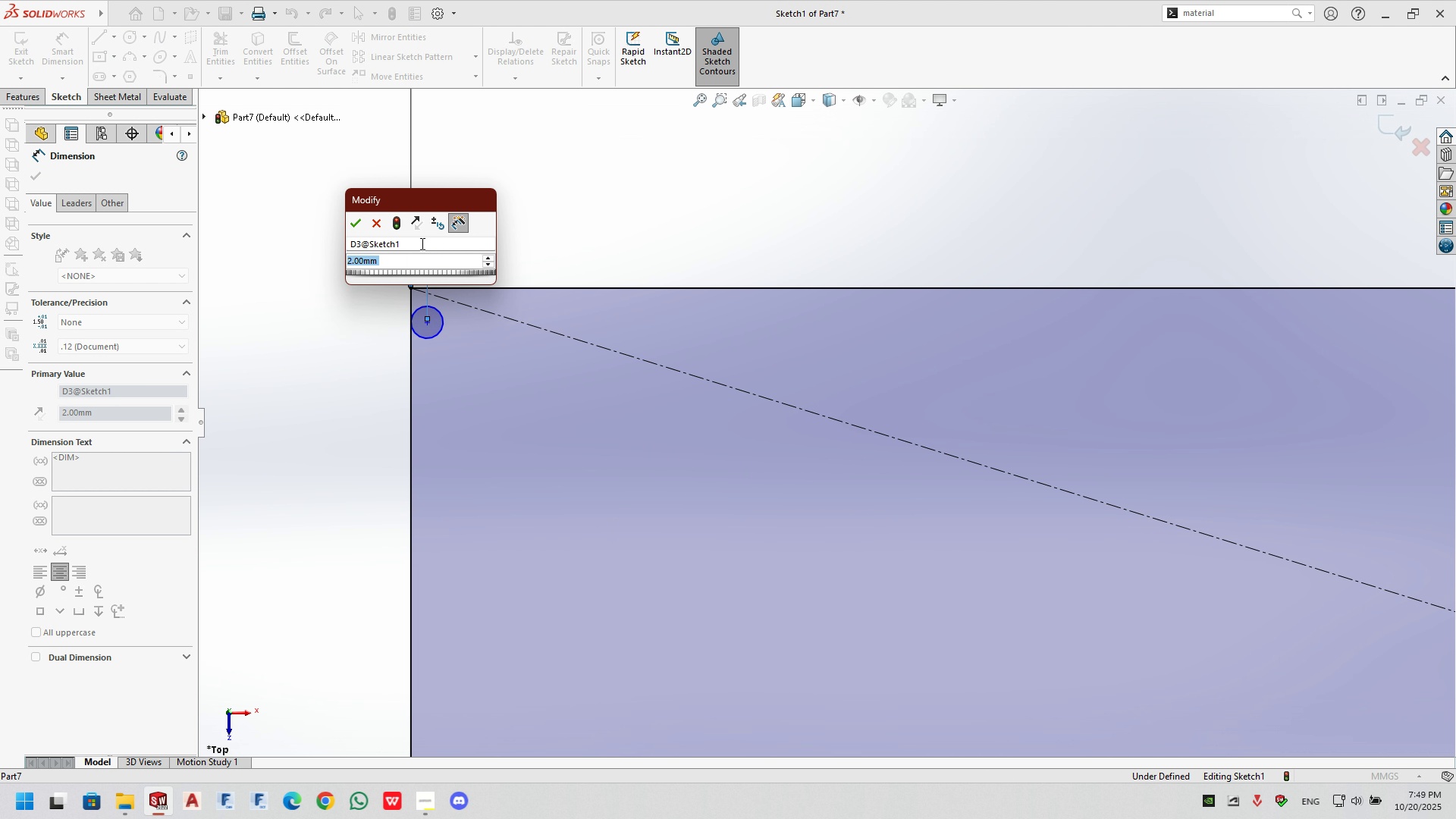 
key(Numpad6)
 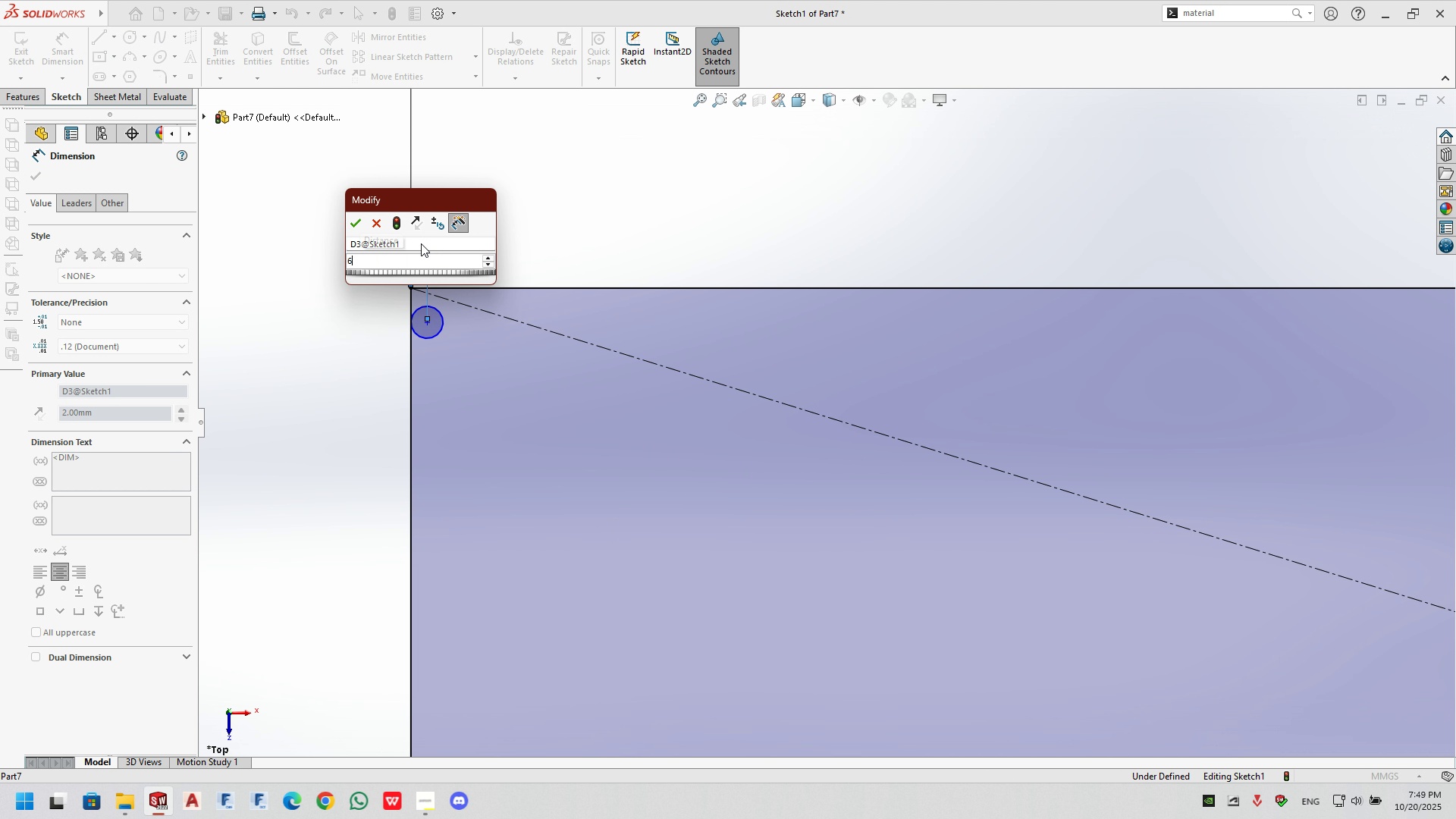 
key(NumpadEnter)
 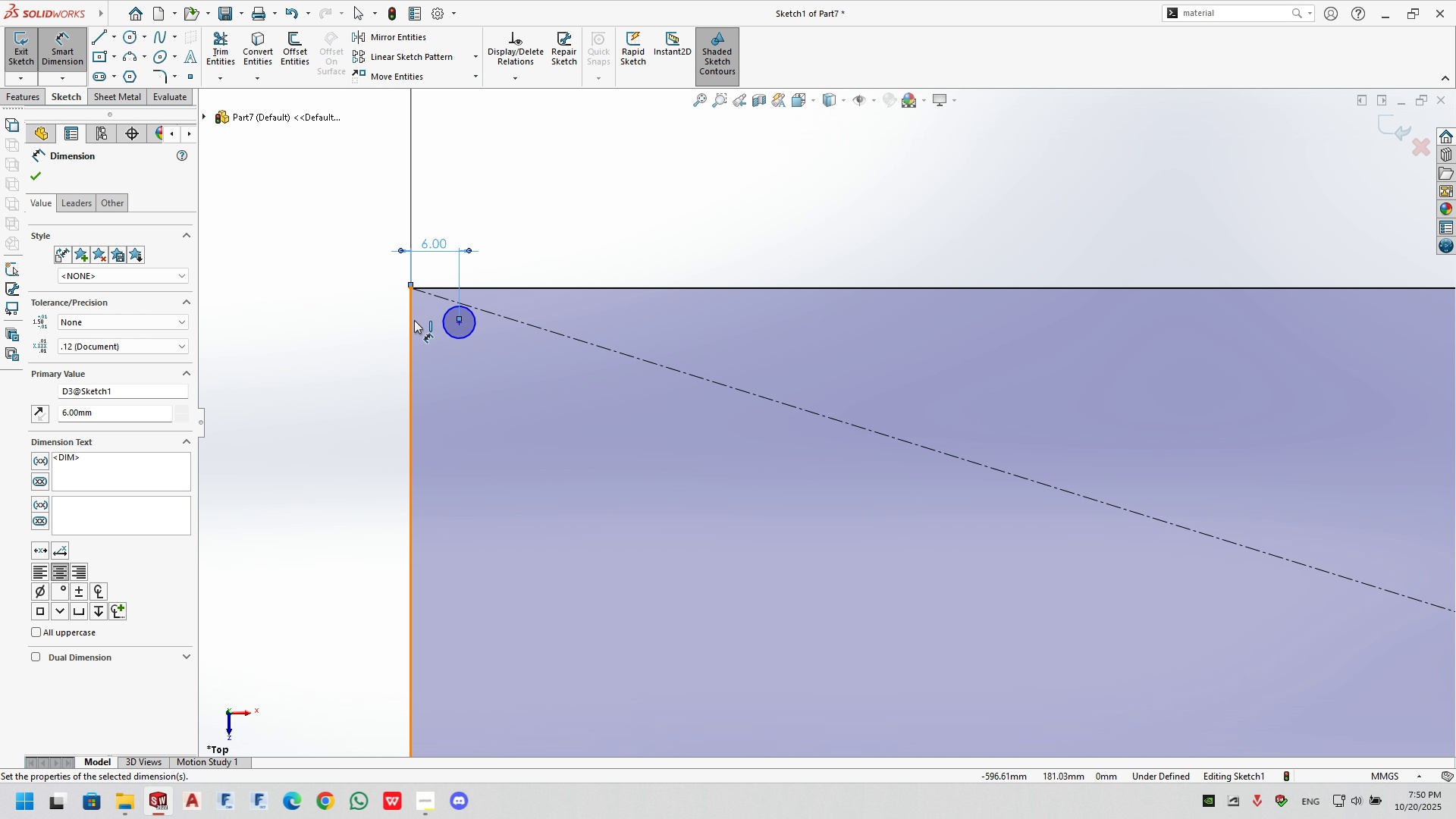 
double_click([435, 249])
 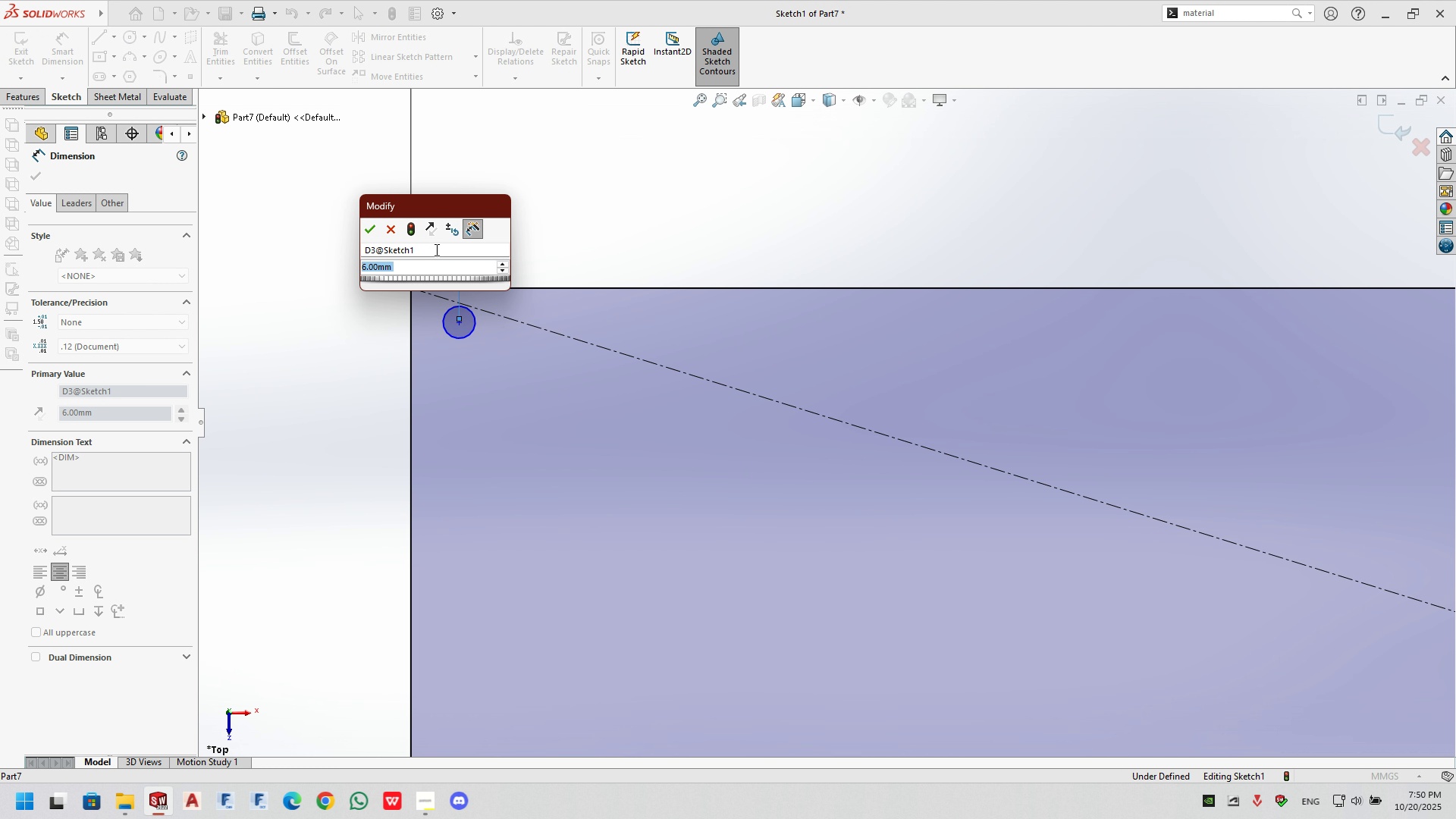 
hold_key(key=Numpad4, duration=5.21)
 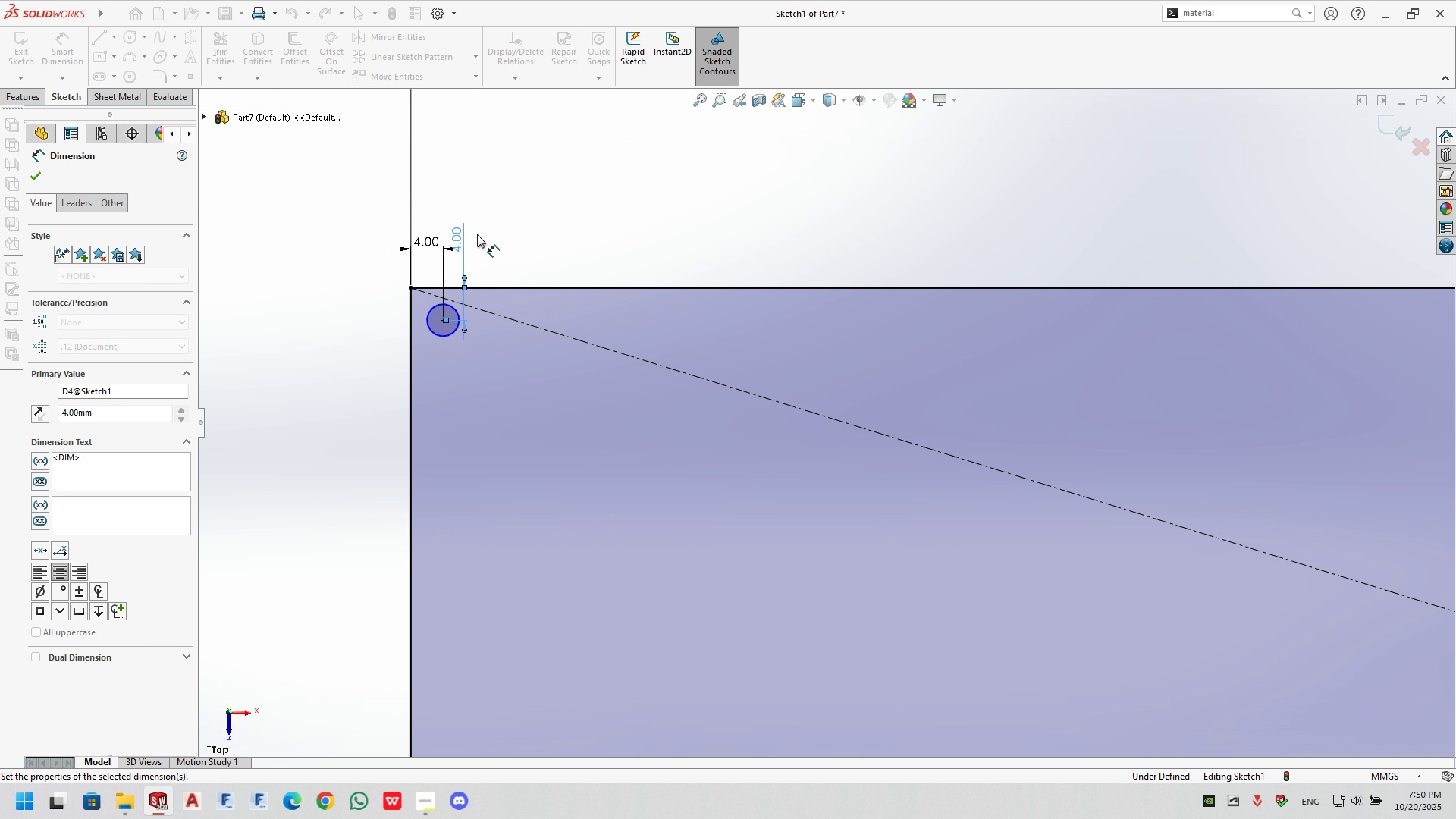 
key(NumpadEnter)
 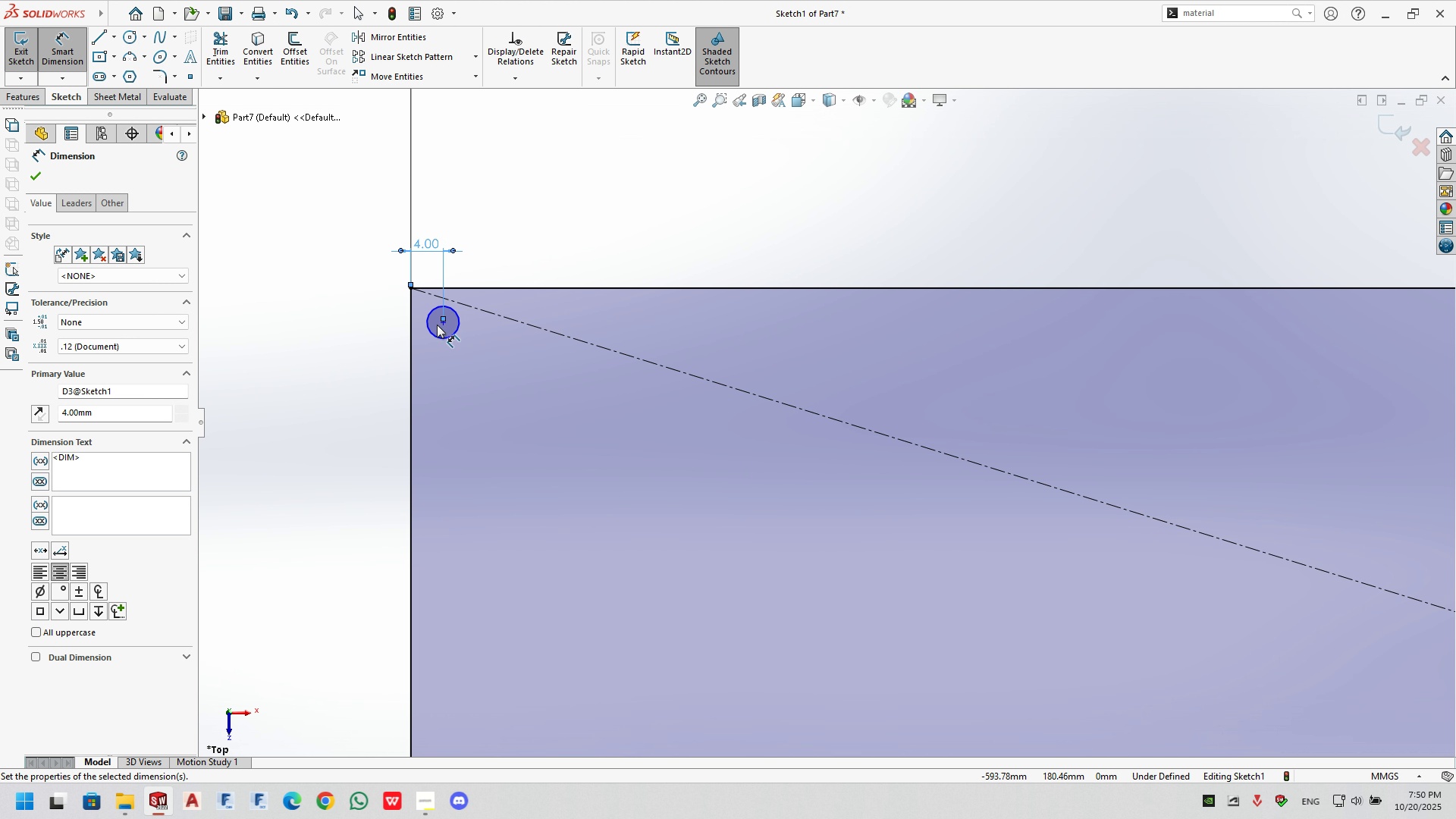 
left_click([460, 319])
 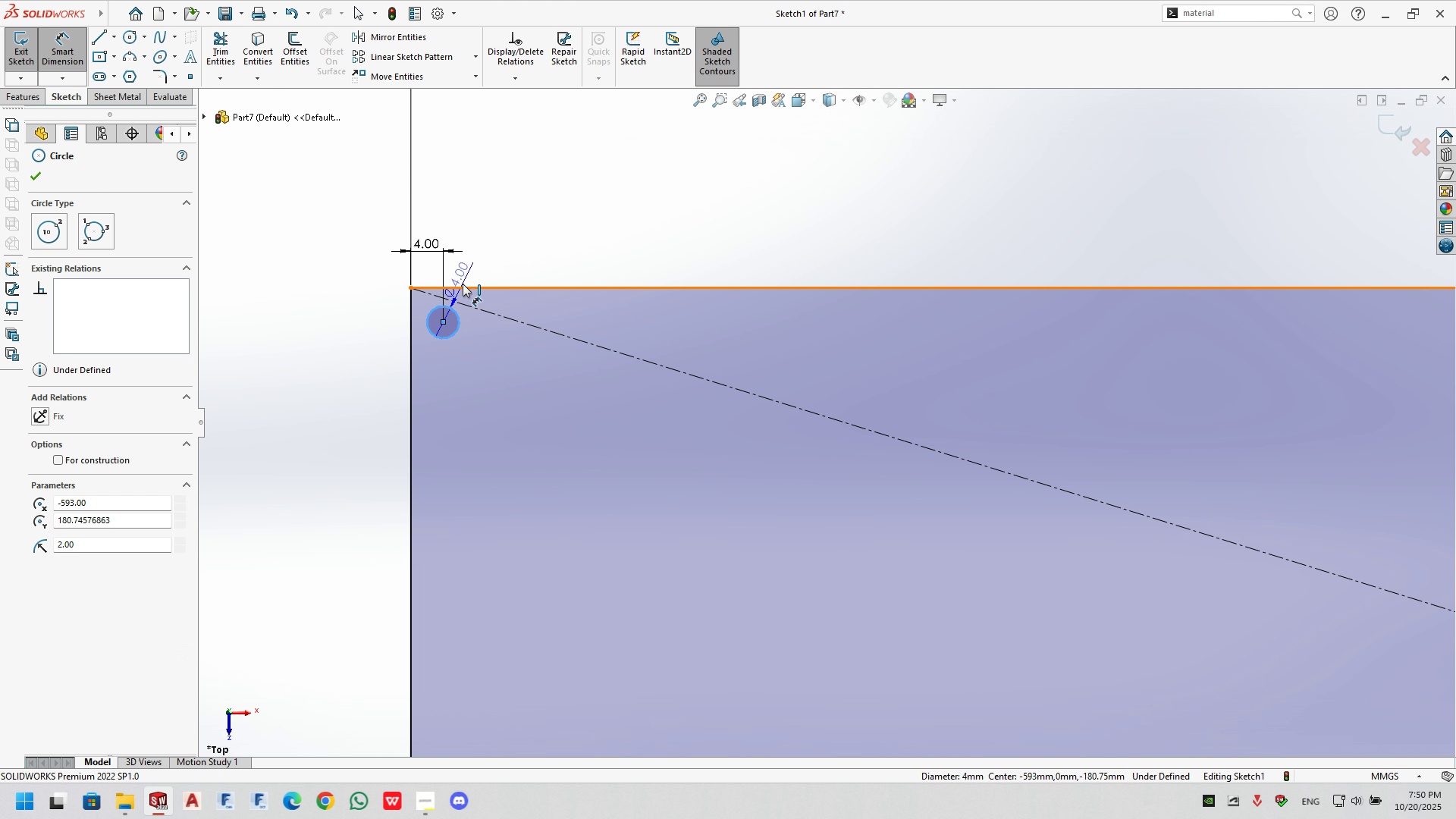 
left_click([463, 284])
 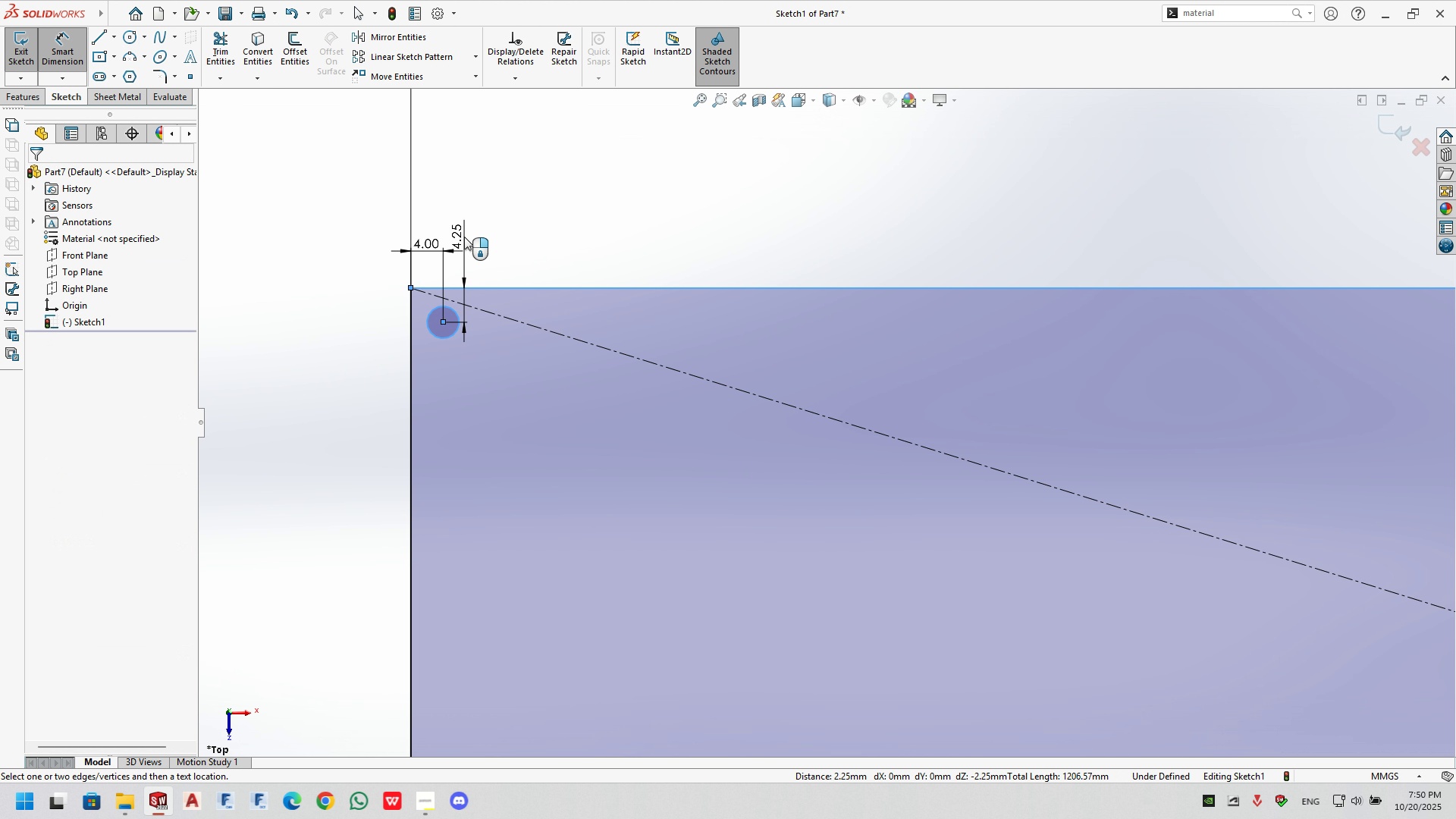 
left_click([464, 237])
 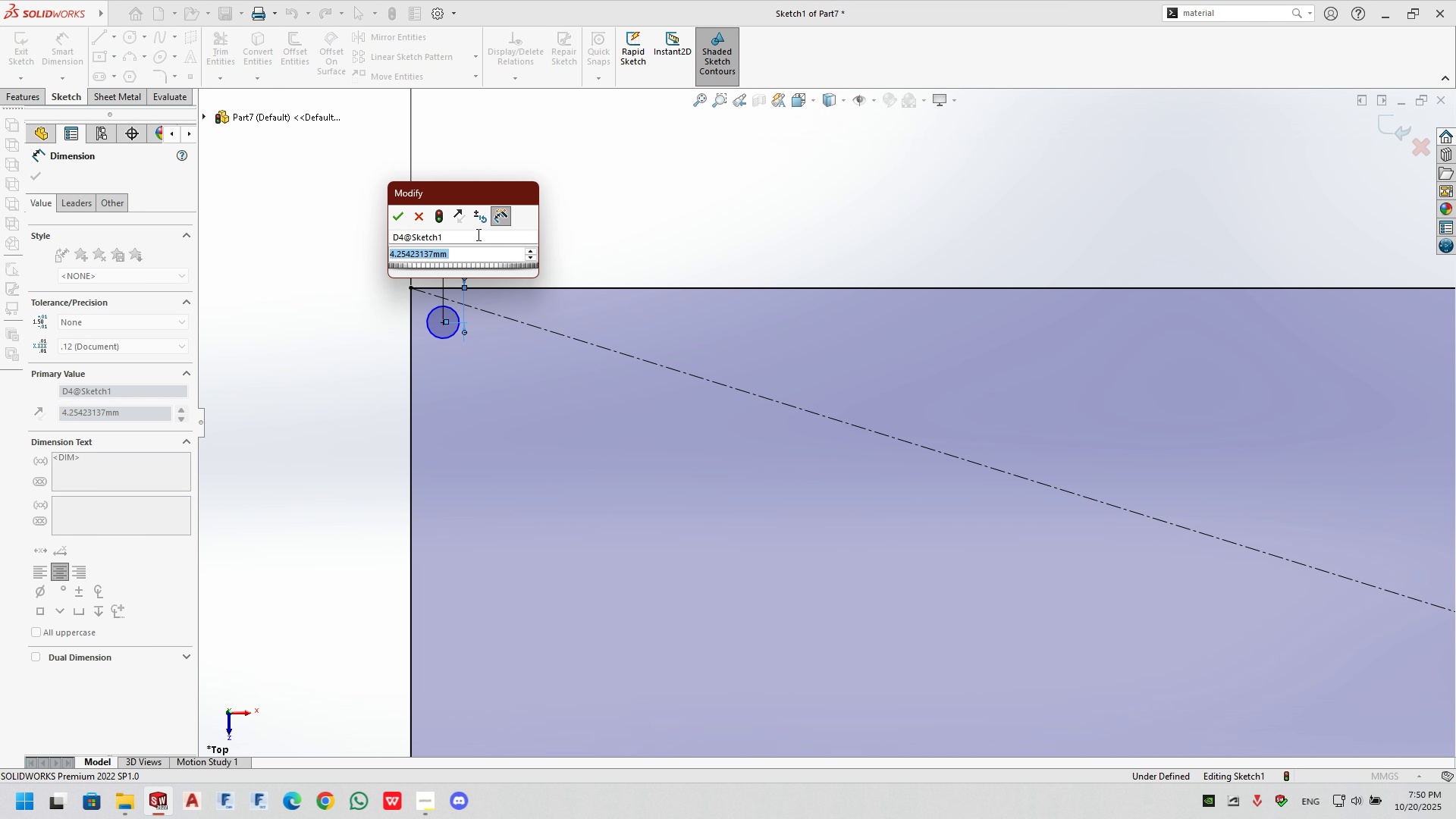 
key(NumpadEnter)
 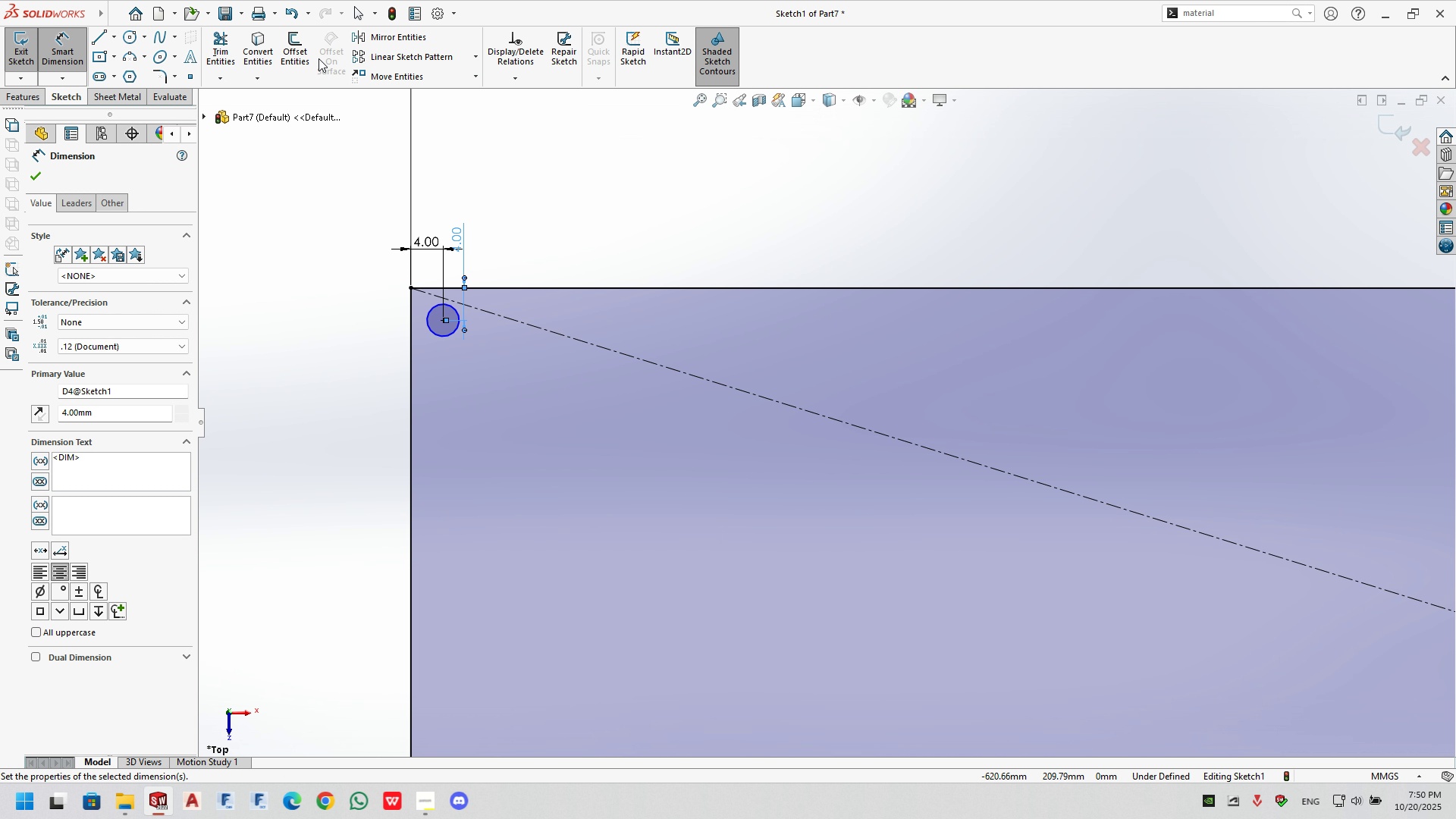 
wait(7.4)
 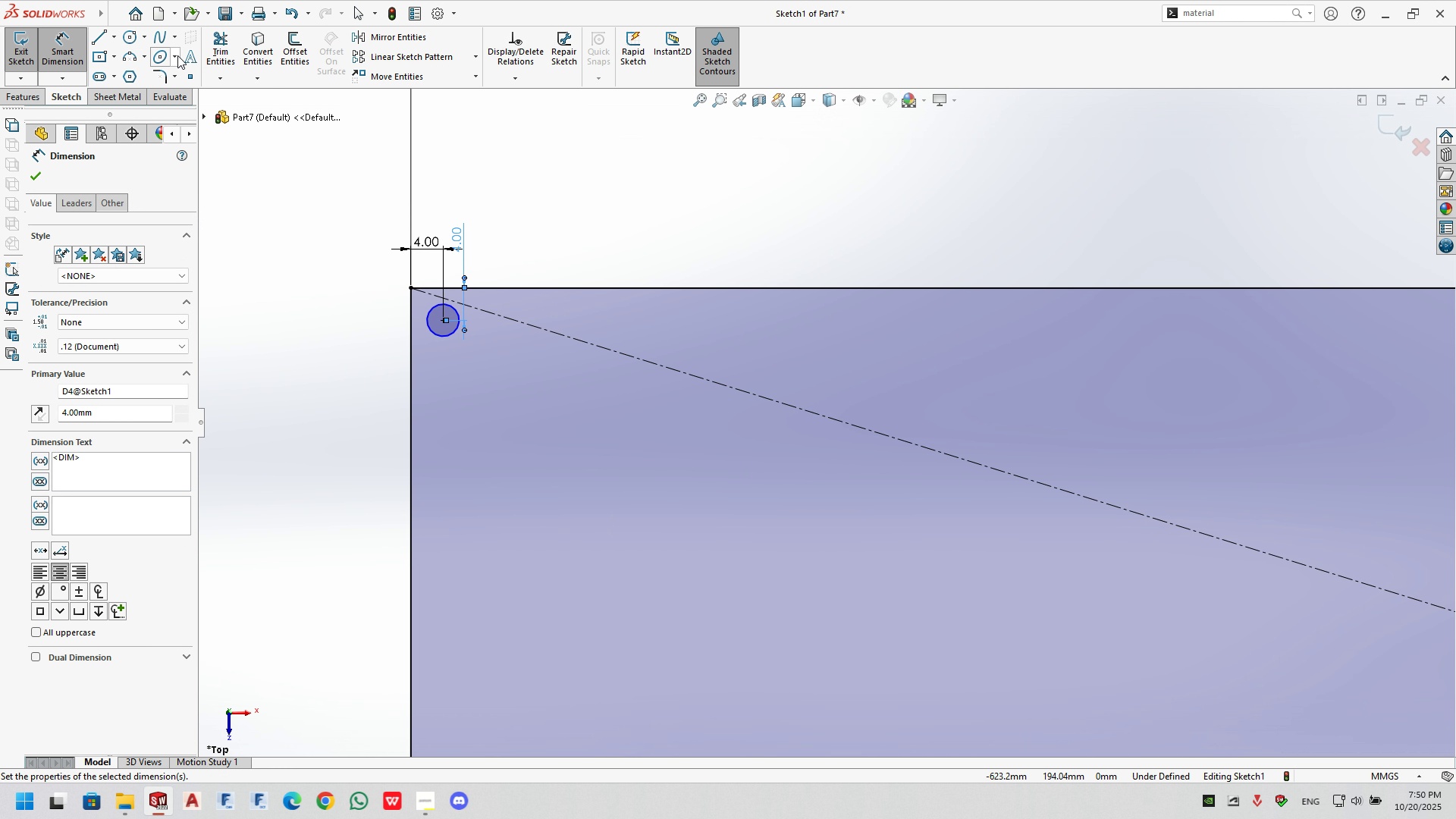 
left_click([474, 56])
 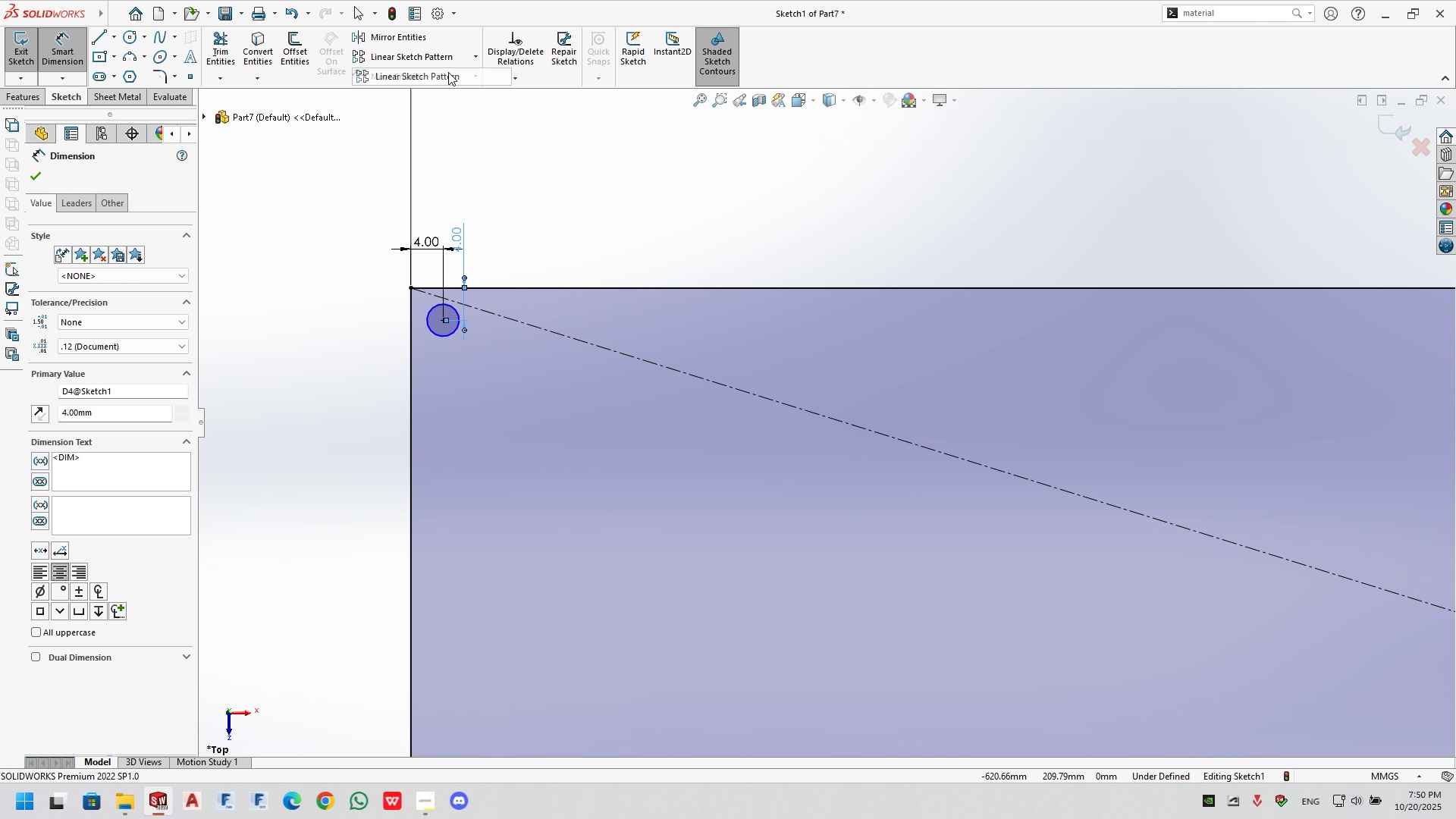 
left_click([448, 72])
 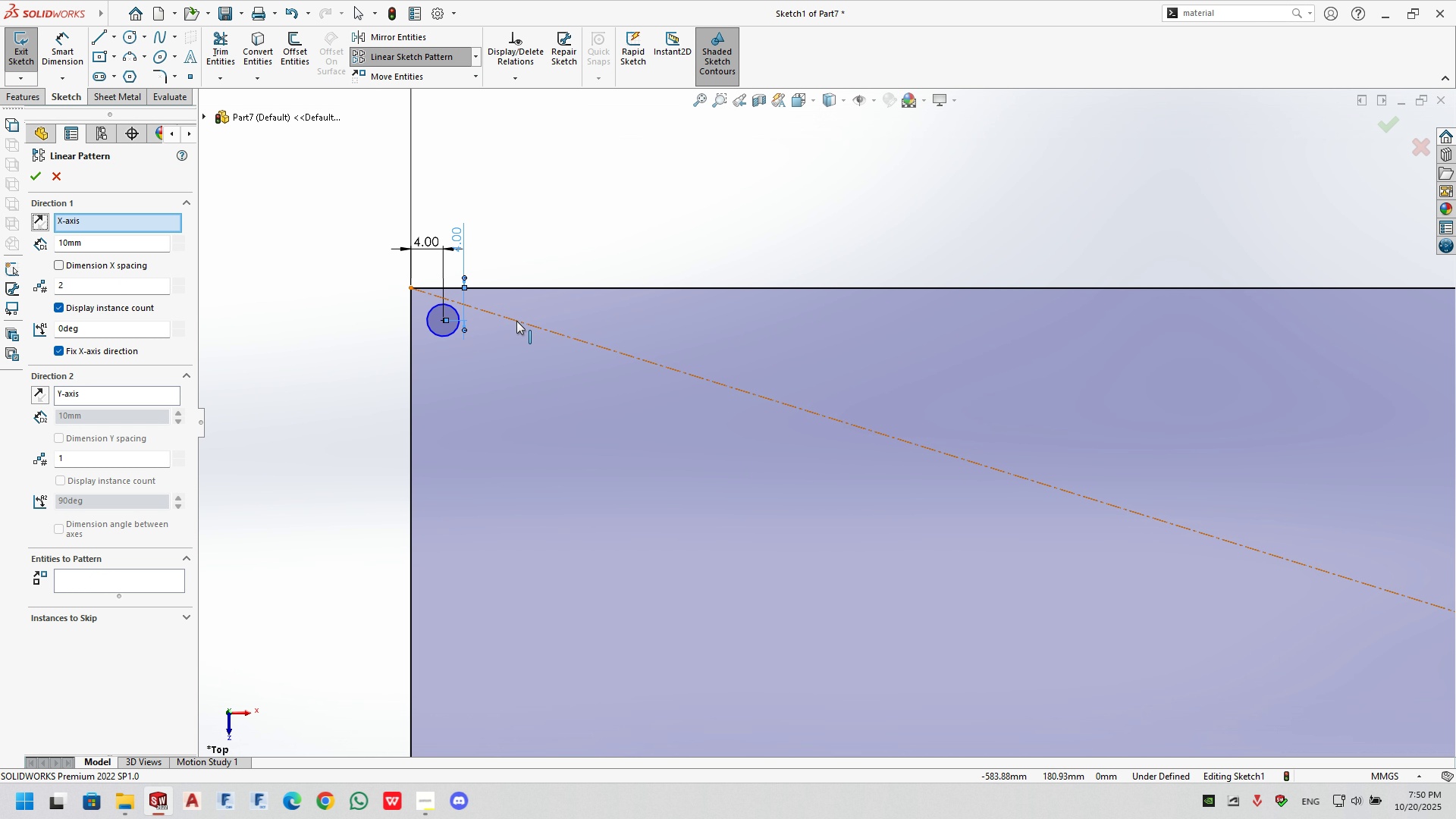 
wait(30.01)
 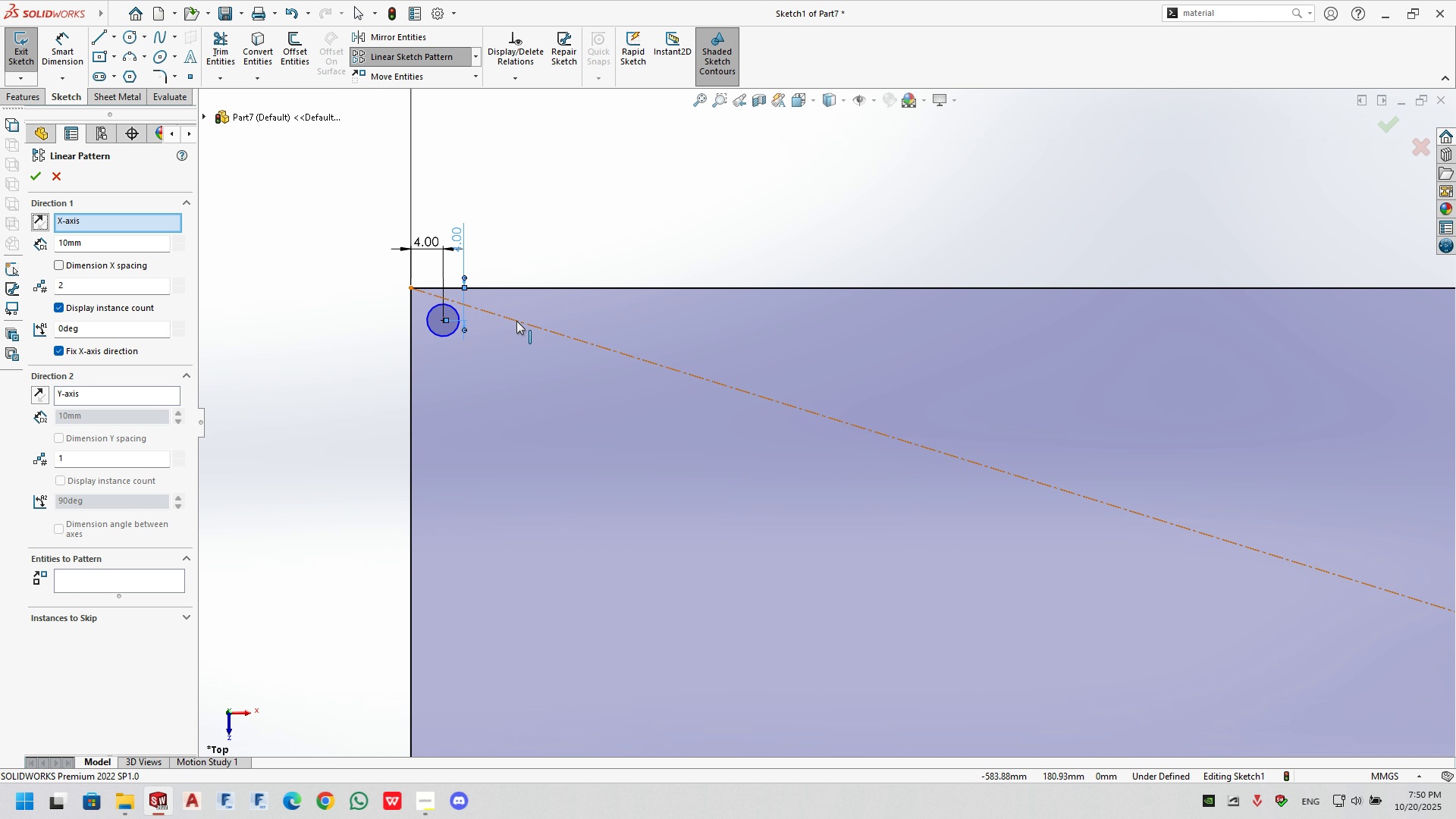 
double_click([101, 282])
 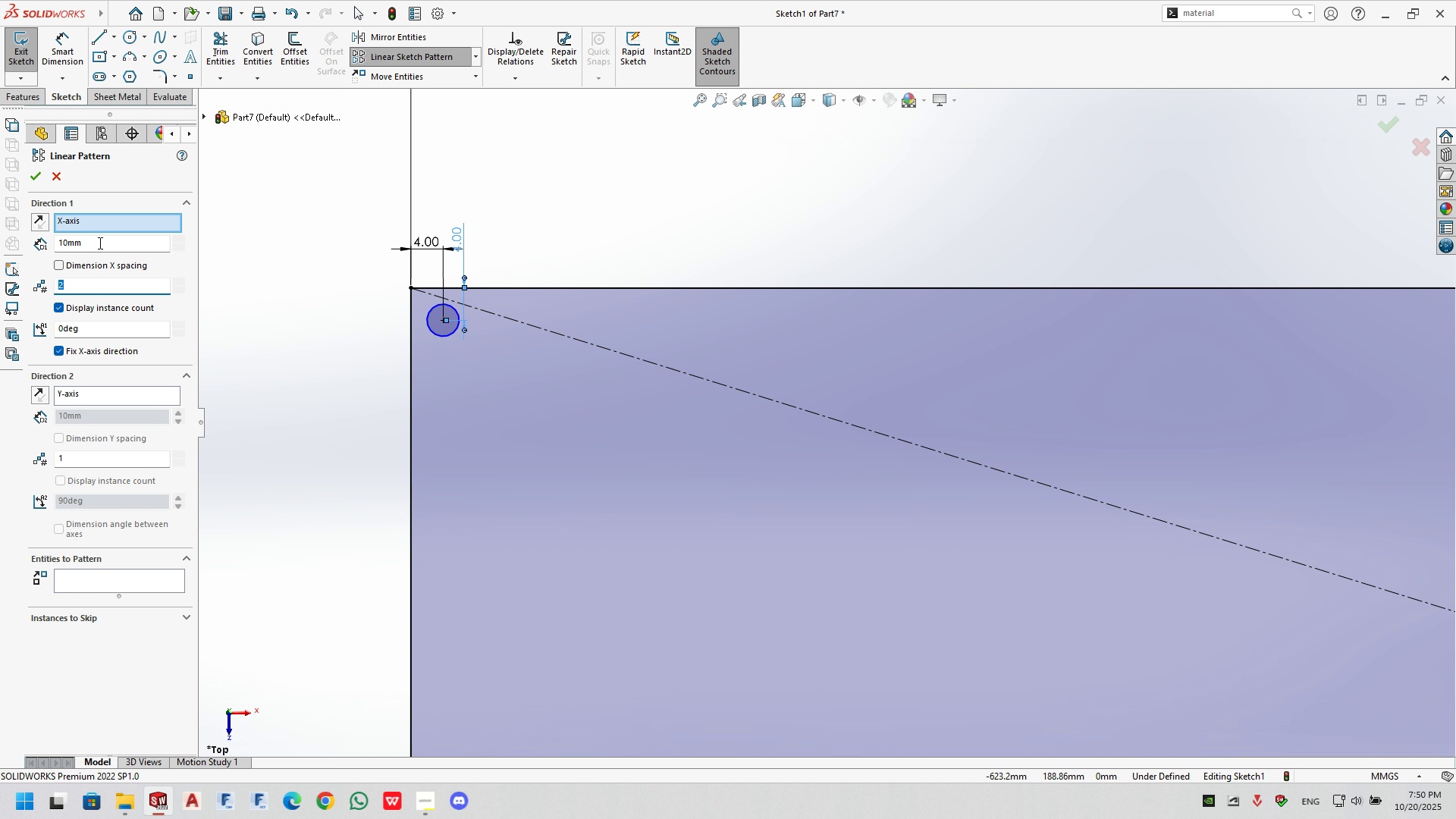 
double_click([99, 244])
 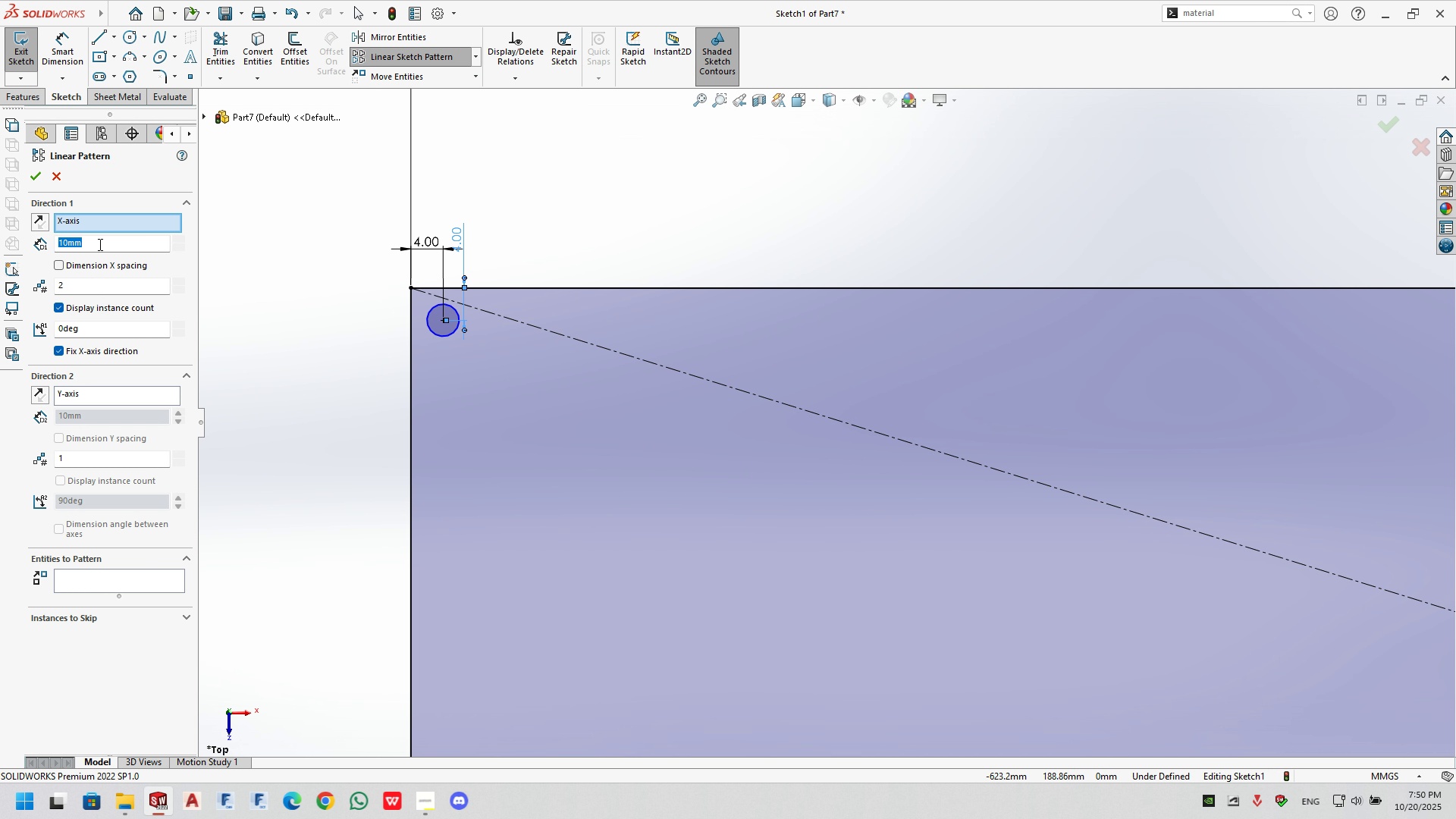 
key(Numpad1)
 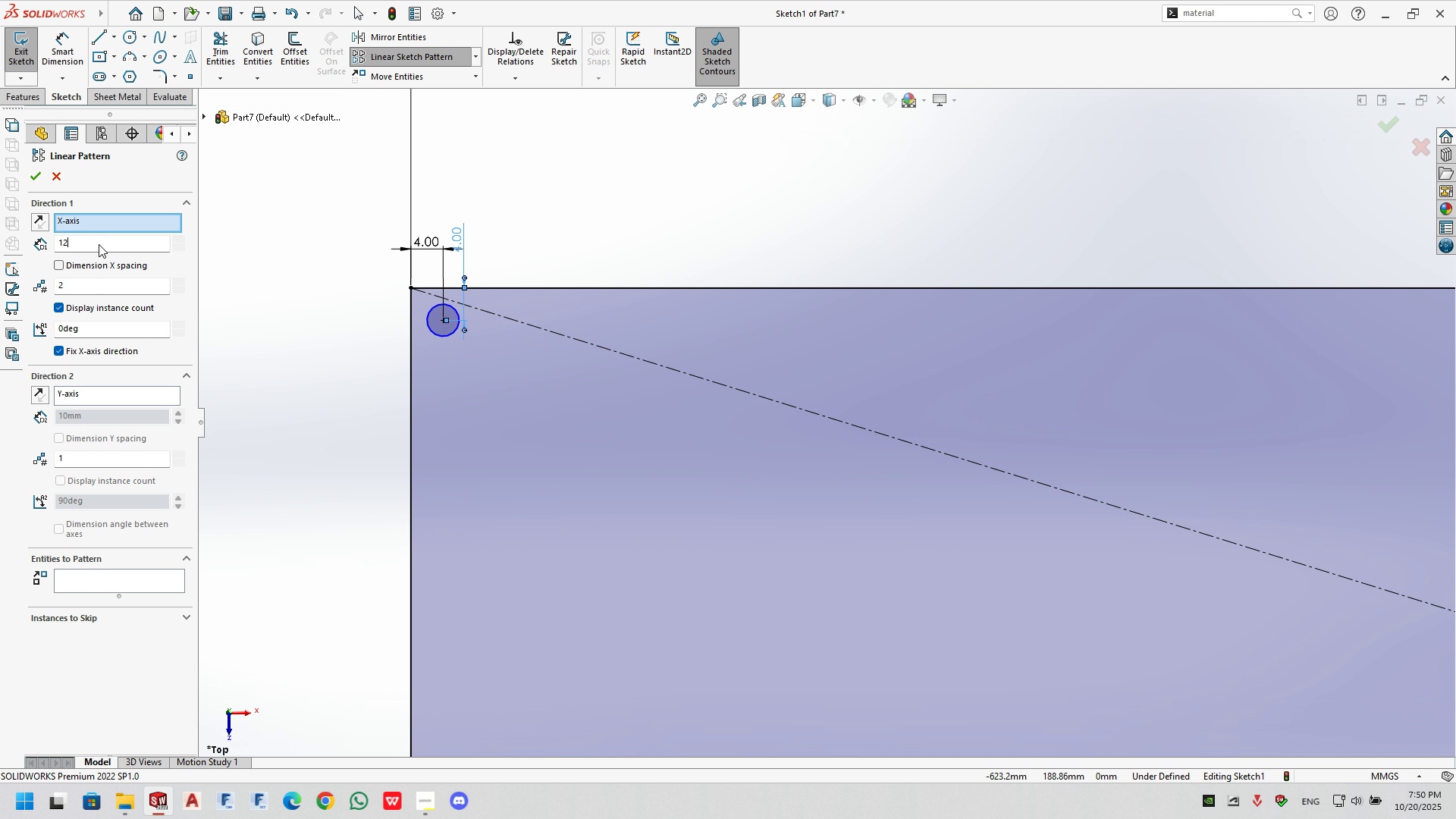 
key(Numpad2)
 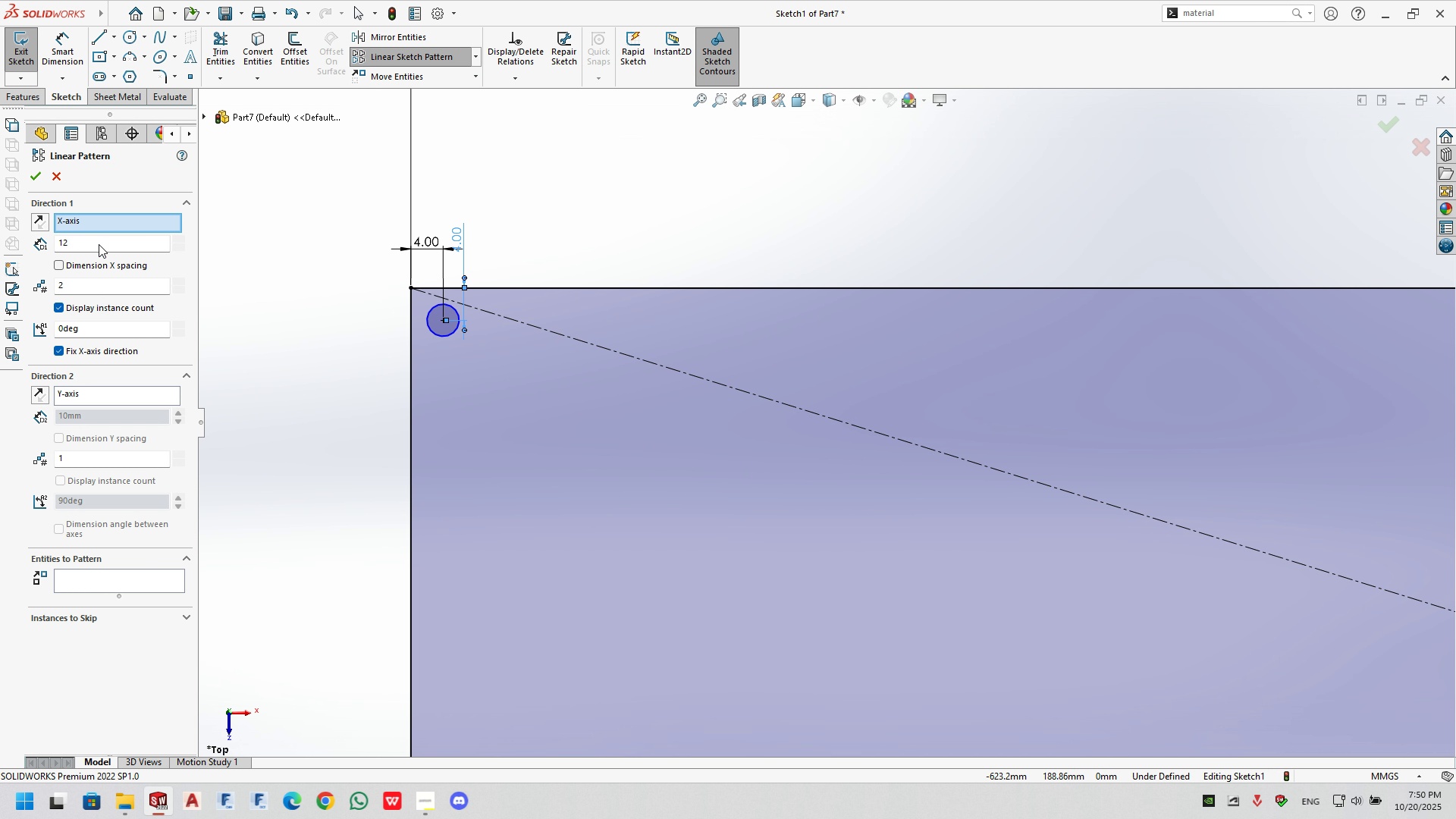 
key(NumpadEnter)
 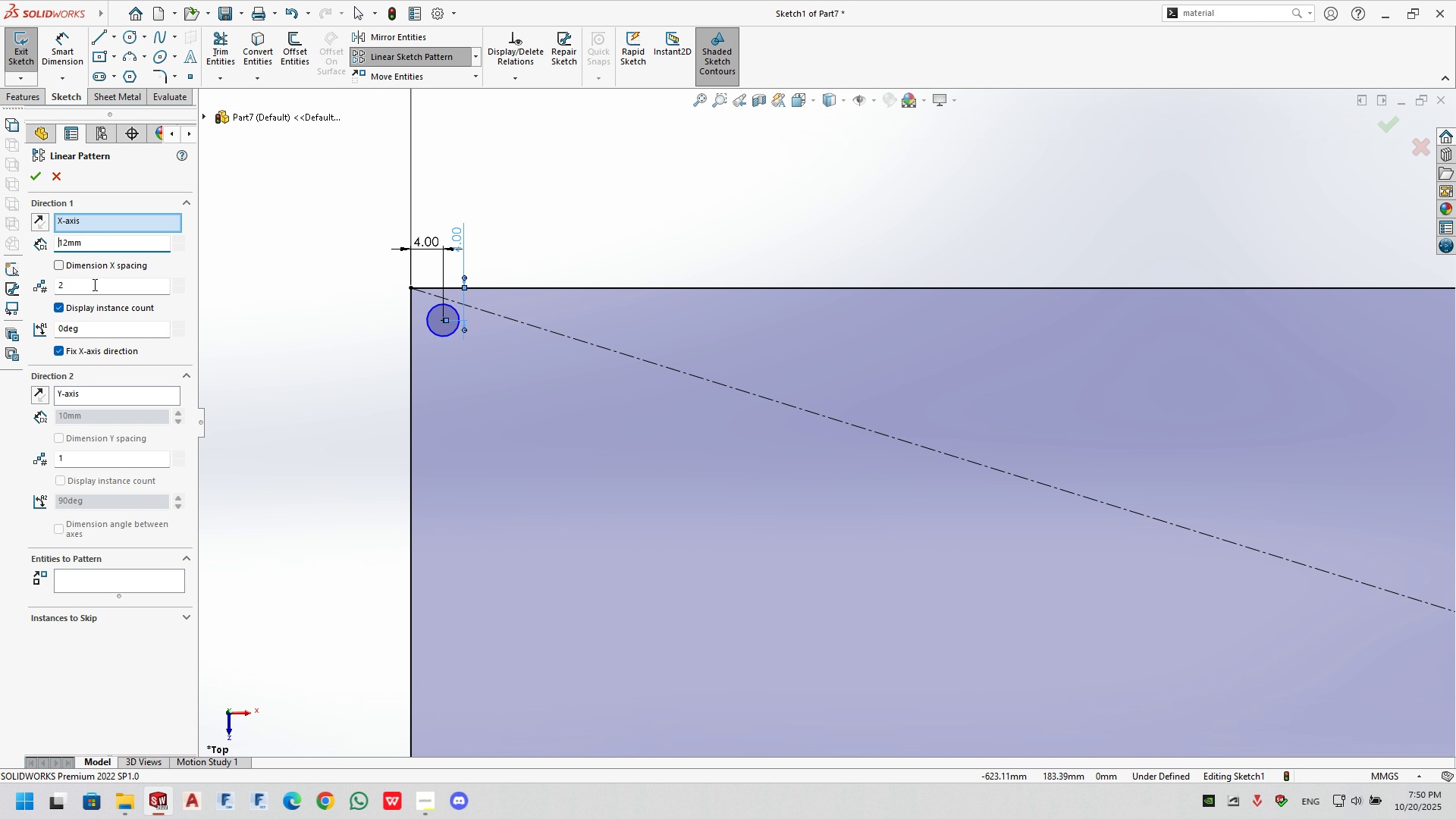 
double_click([93, 284])
 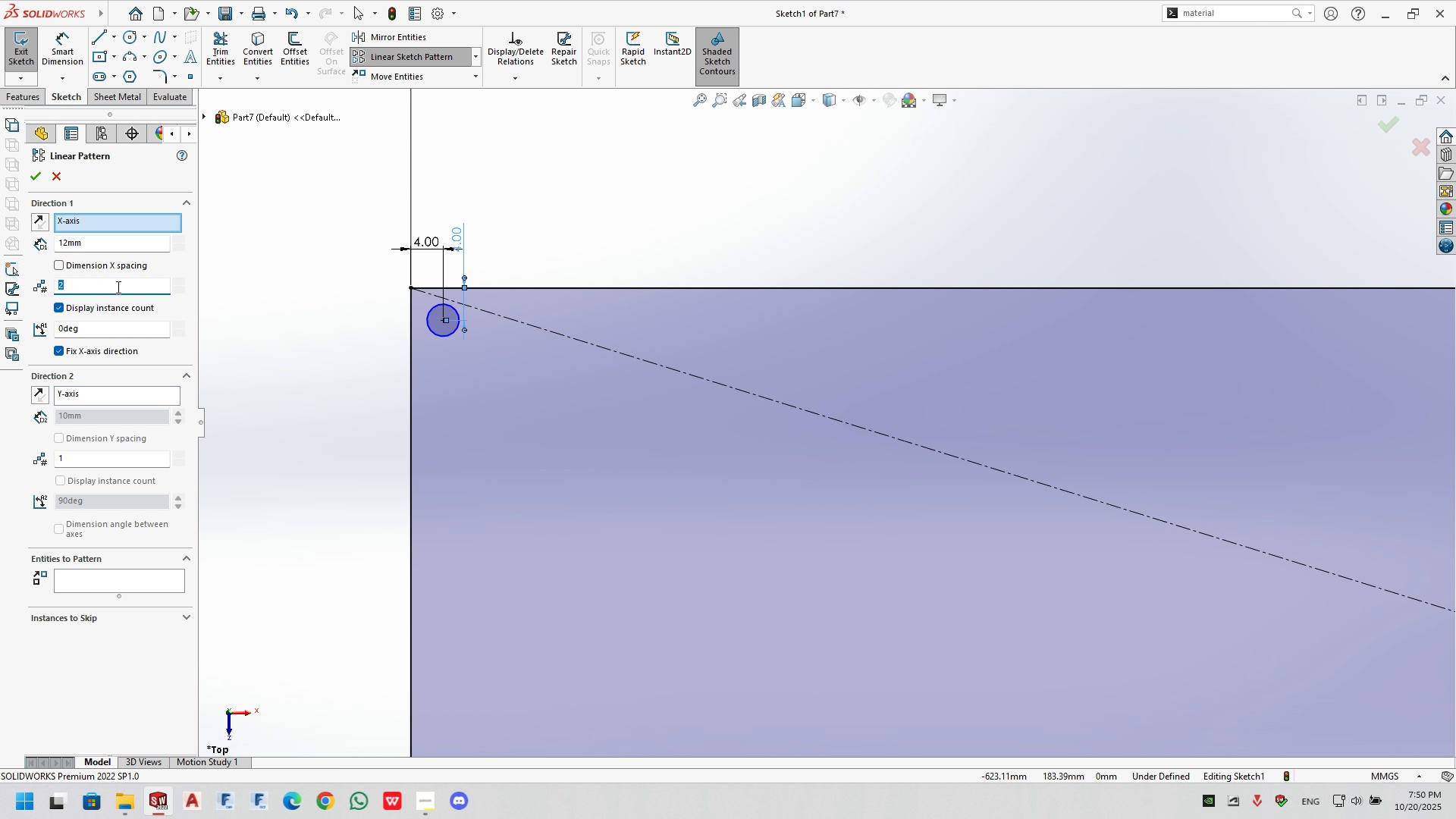 
wait(5.99)
 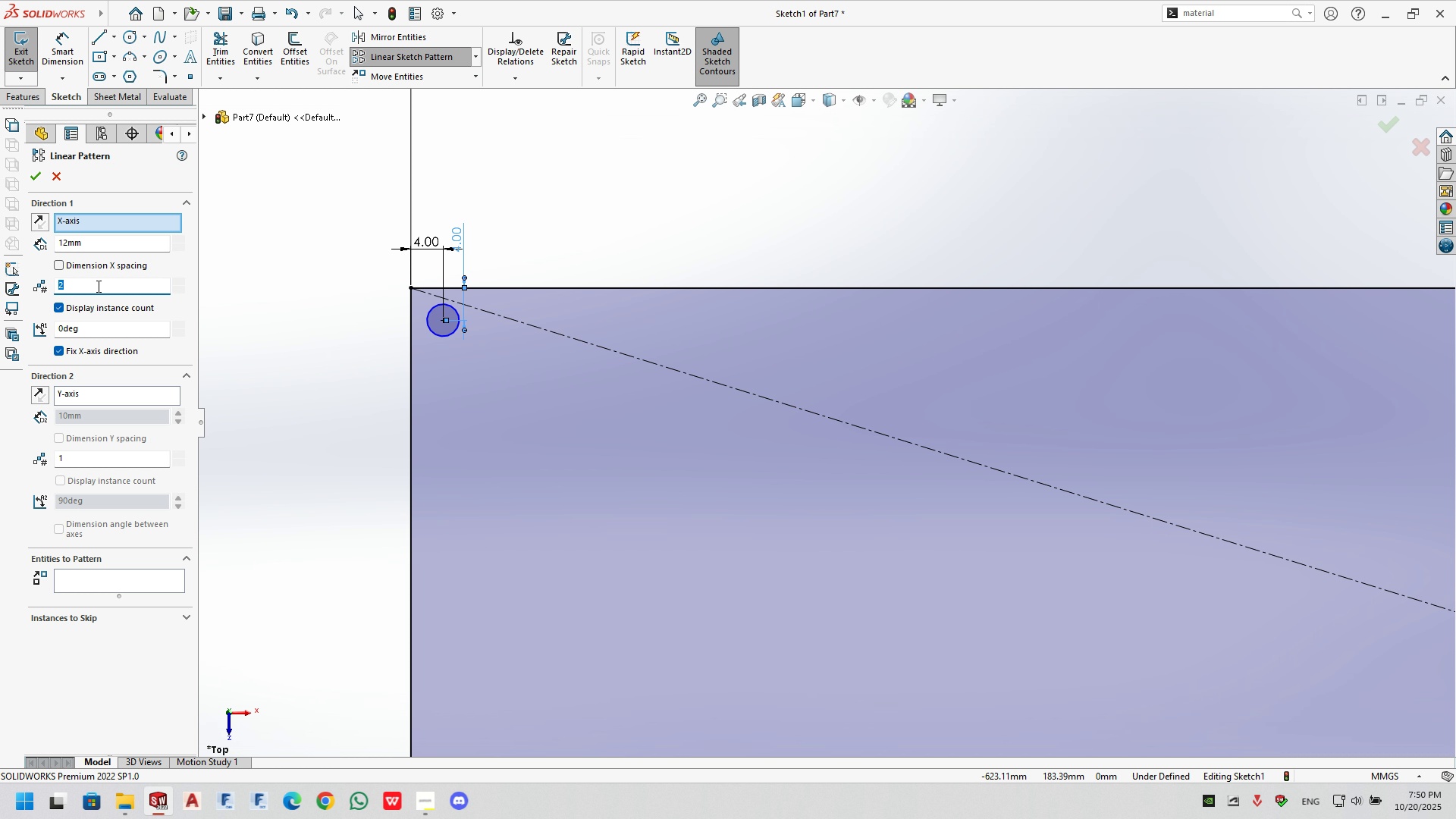 
key(Numpad1)
 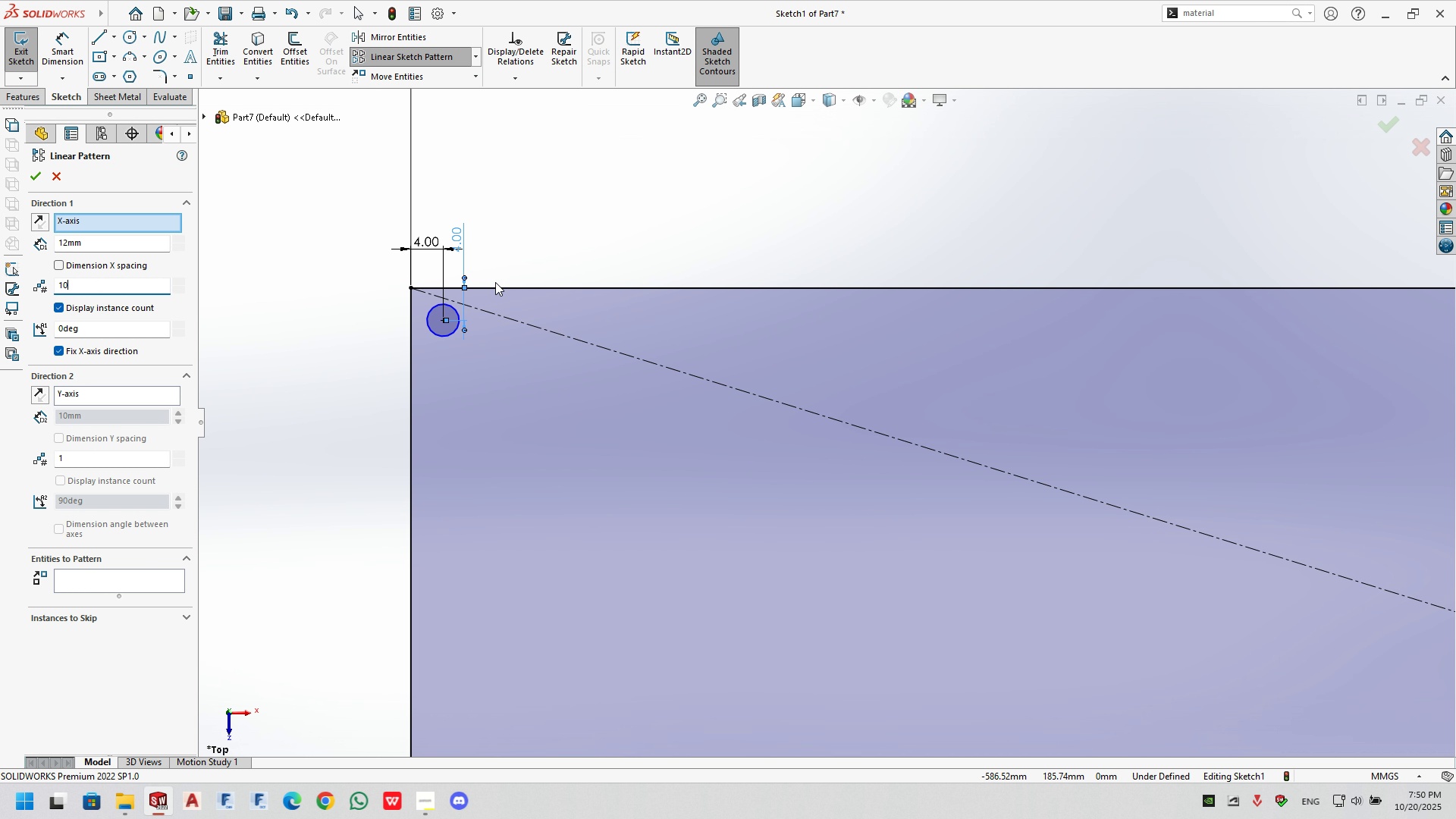 
key(Numpad0)
 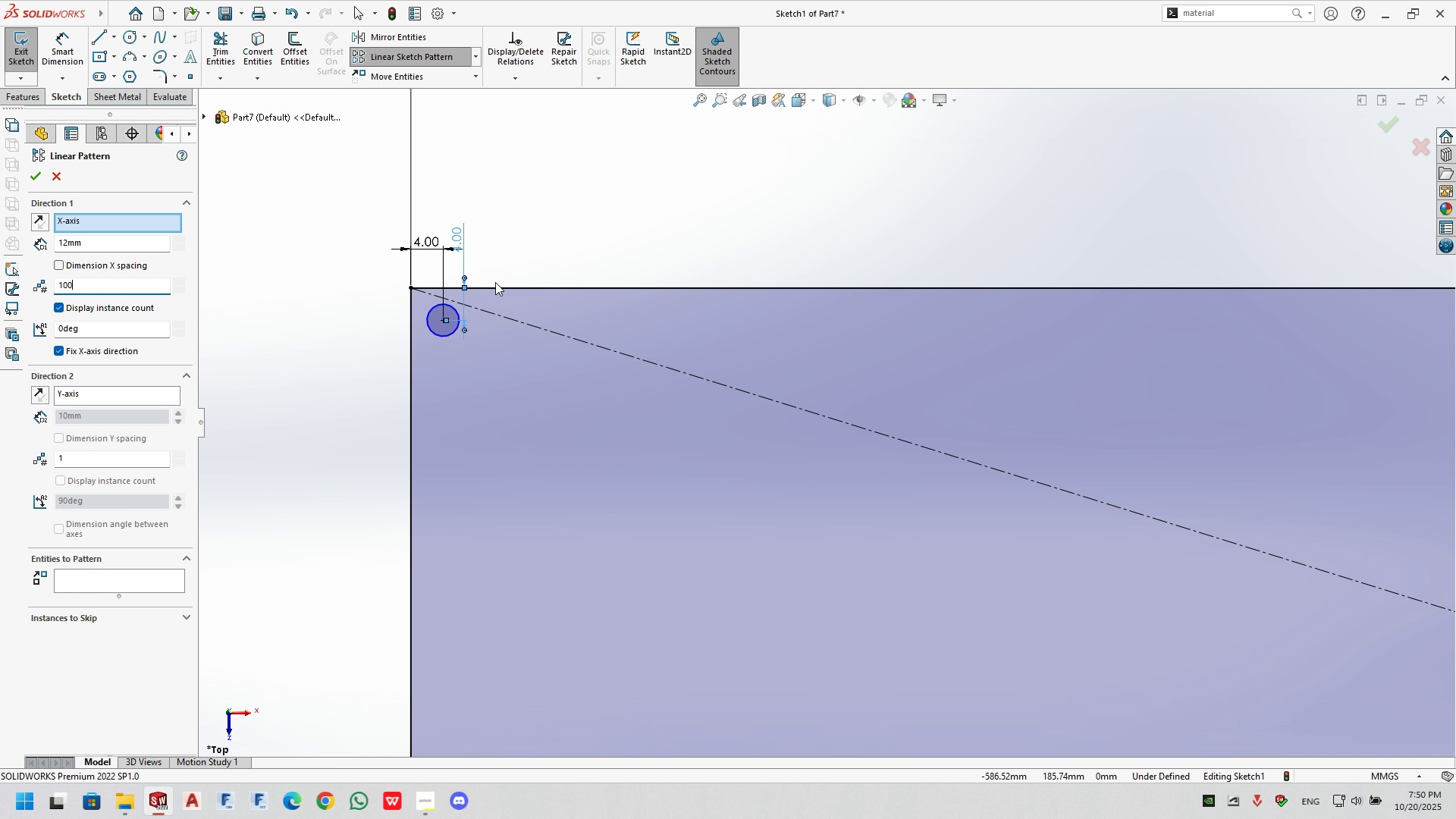 
key(Numpad0)
 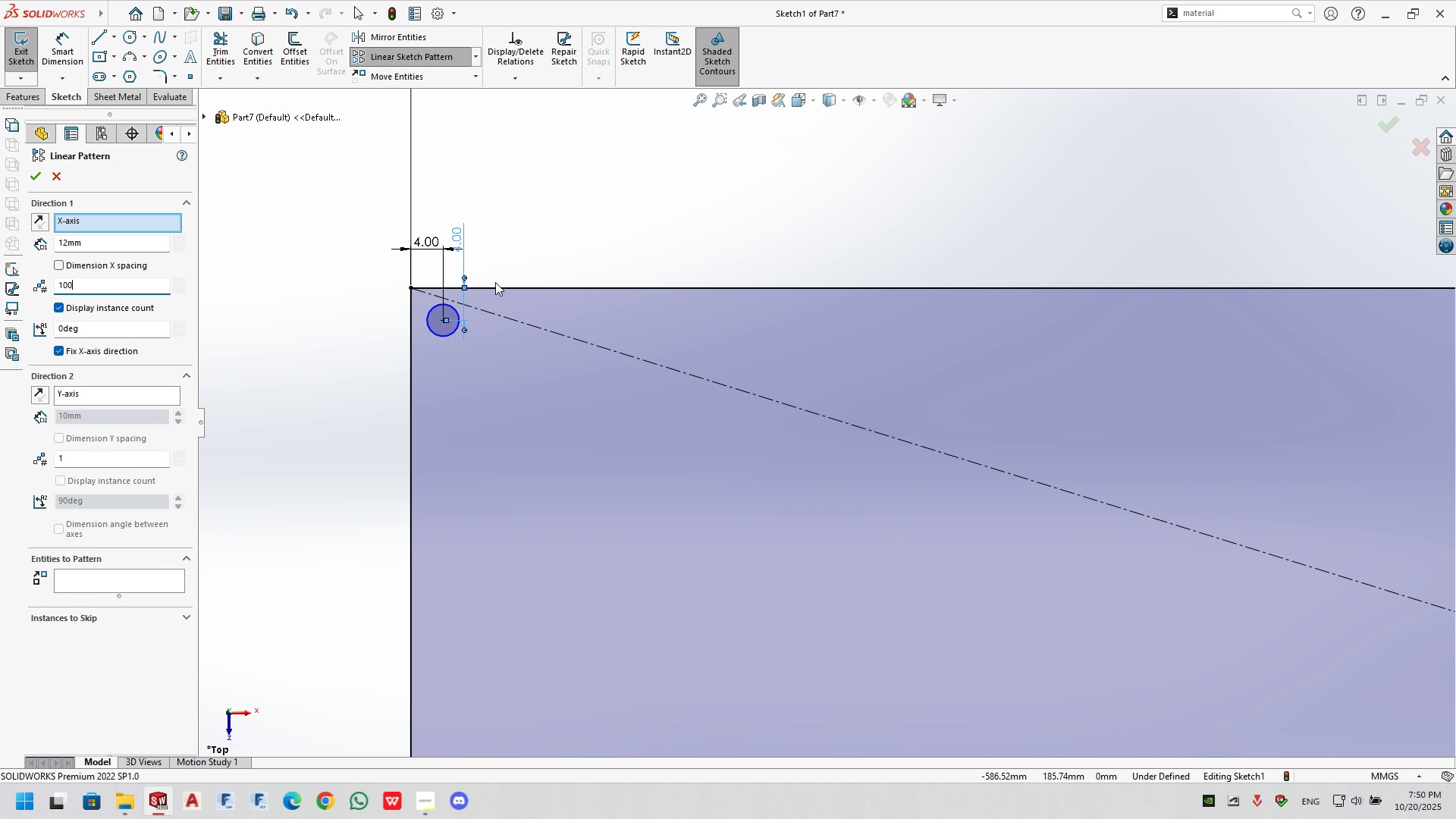 
key(NumpadEnter)
 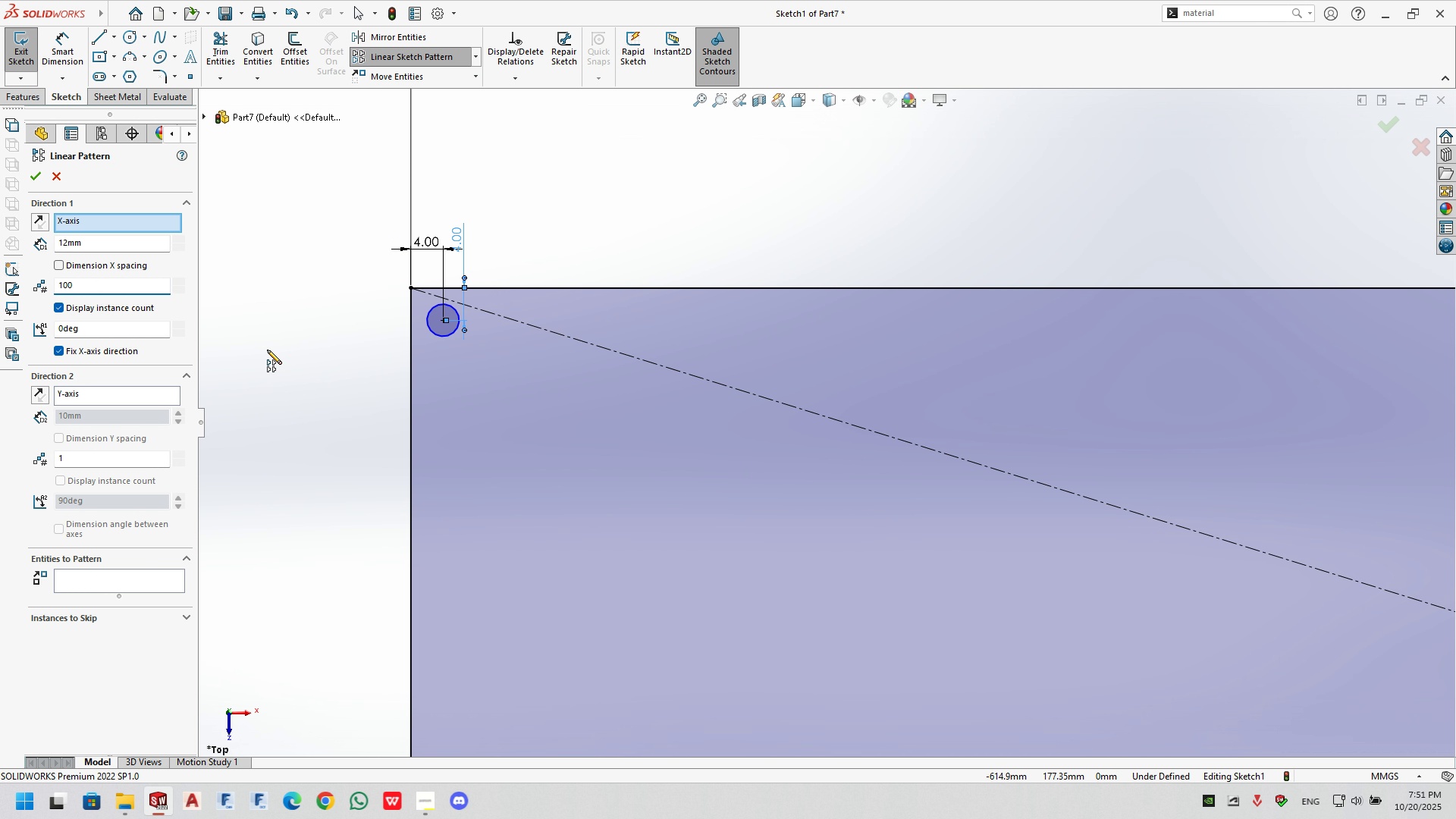 
scroll: coordinate [1239, 433], scroll_direction: up, amount: 13.0
 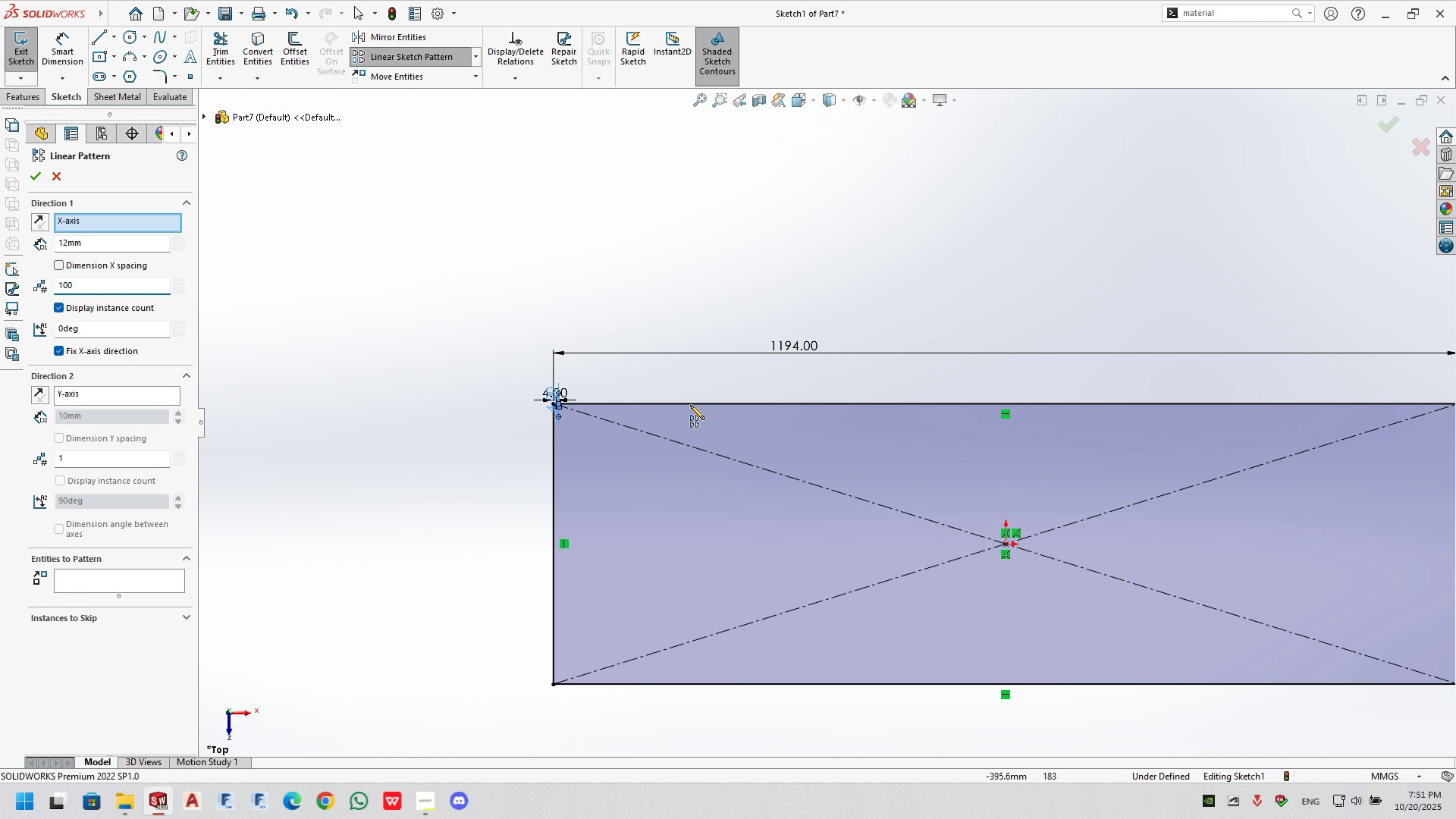 
scroll: coordinate [491, 420], scroll_direction: down, amount: 14.0
 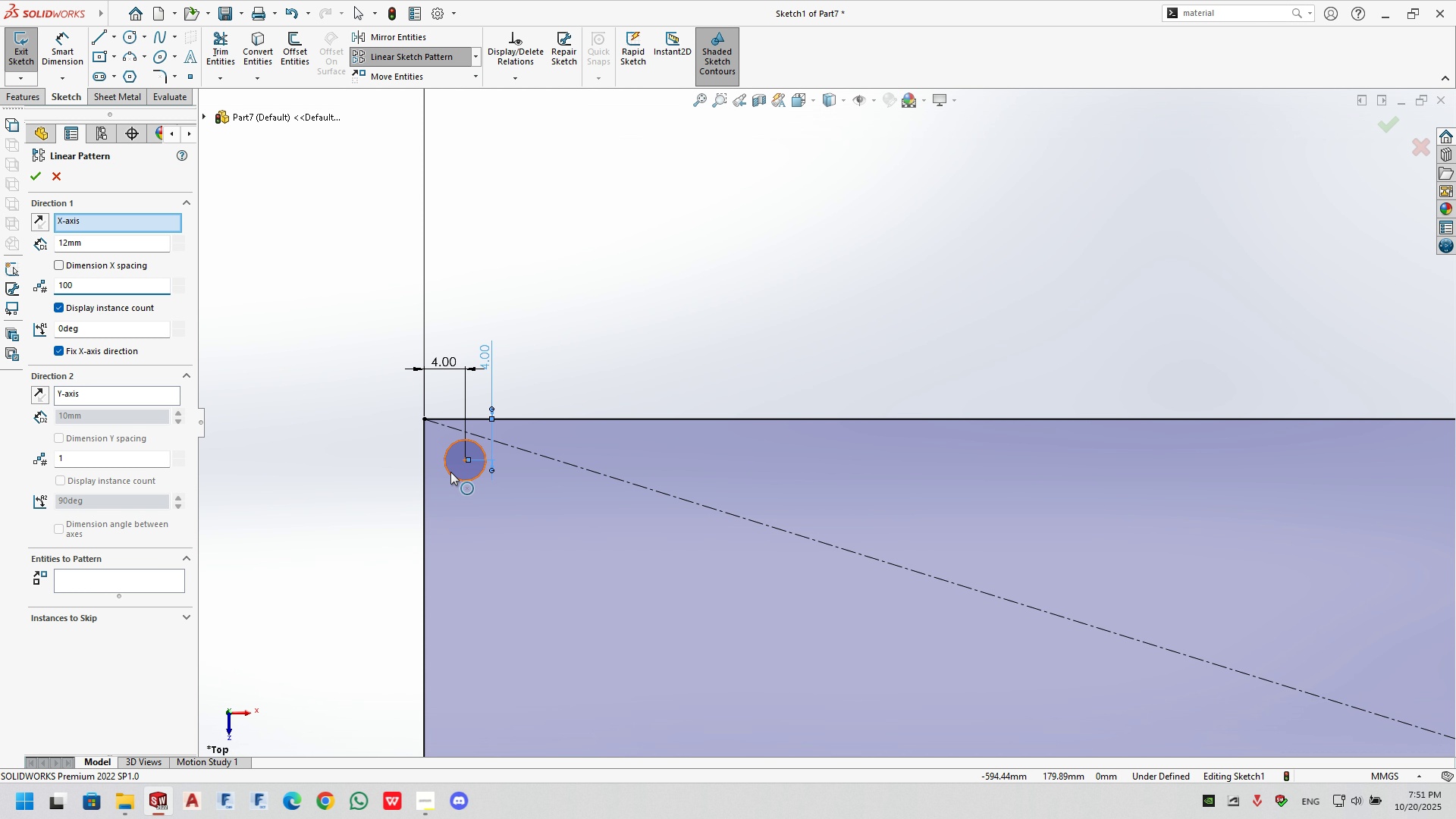 
left_click([450, 472])
 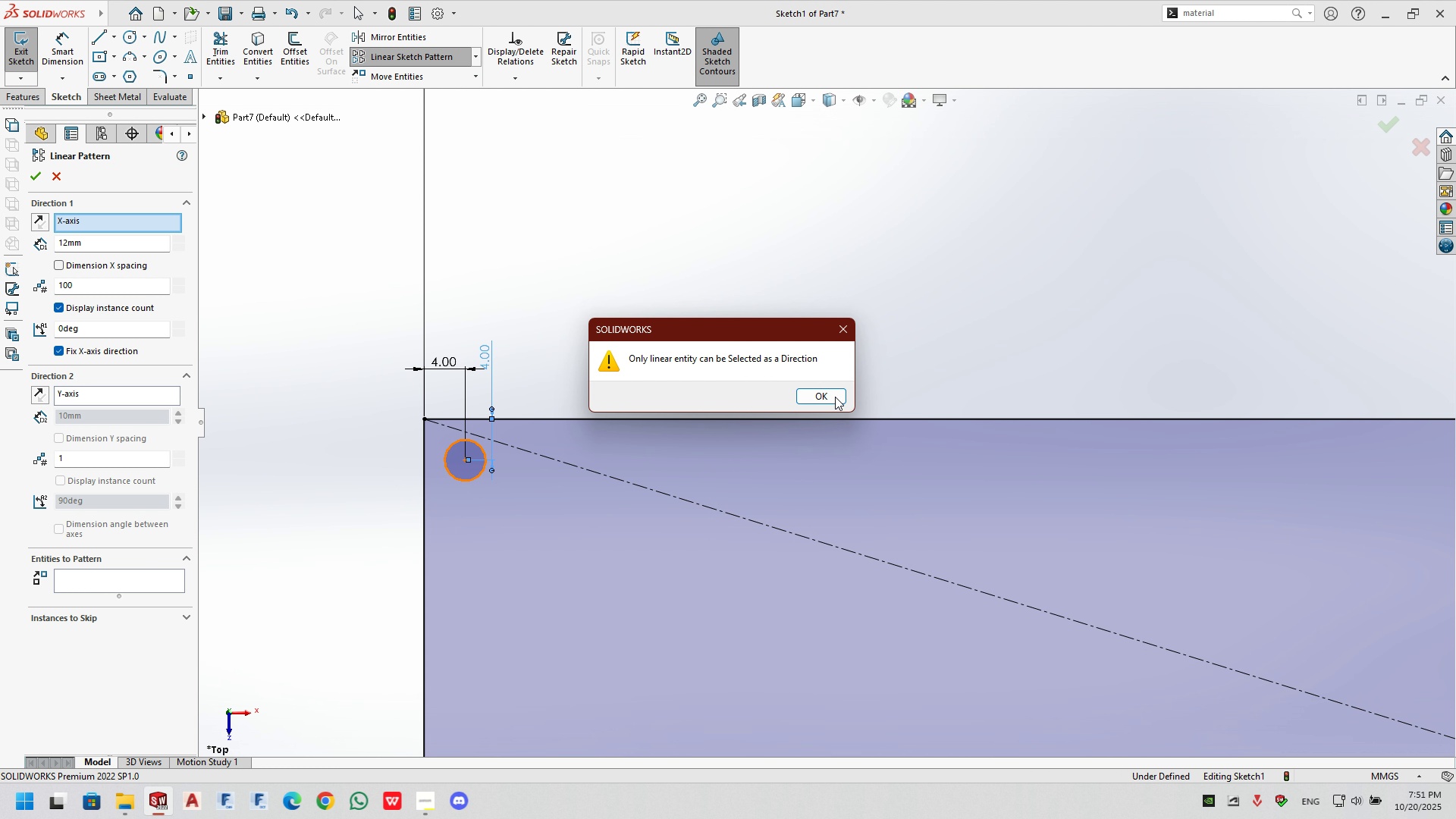 
left_click([829, 399])
 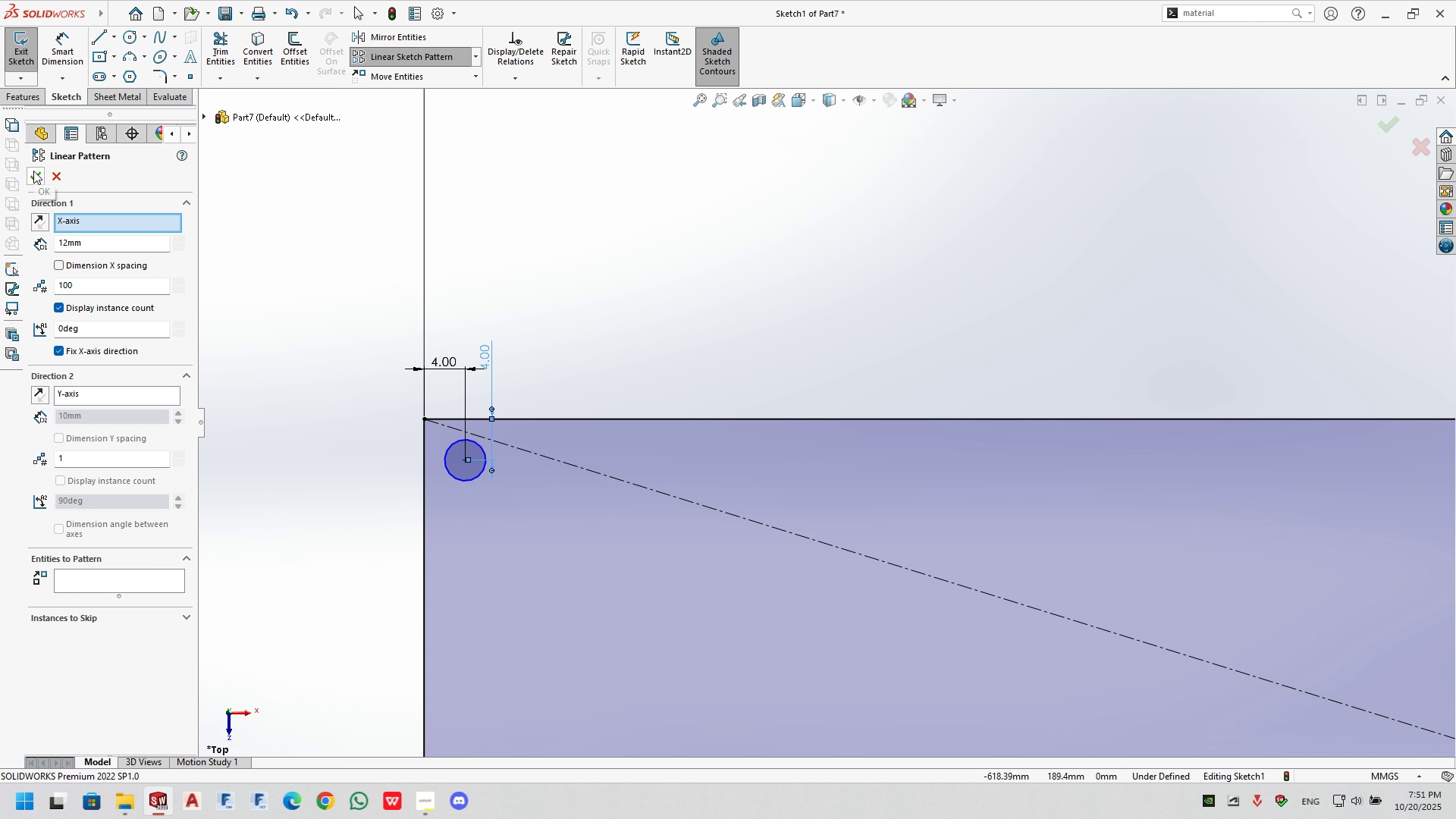 
left_click([33, 171])
 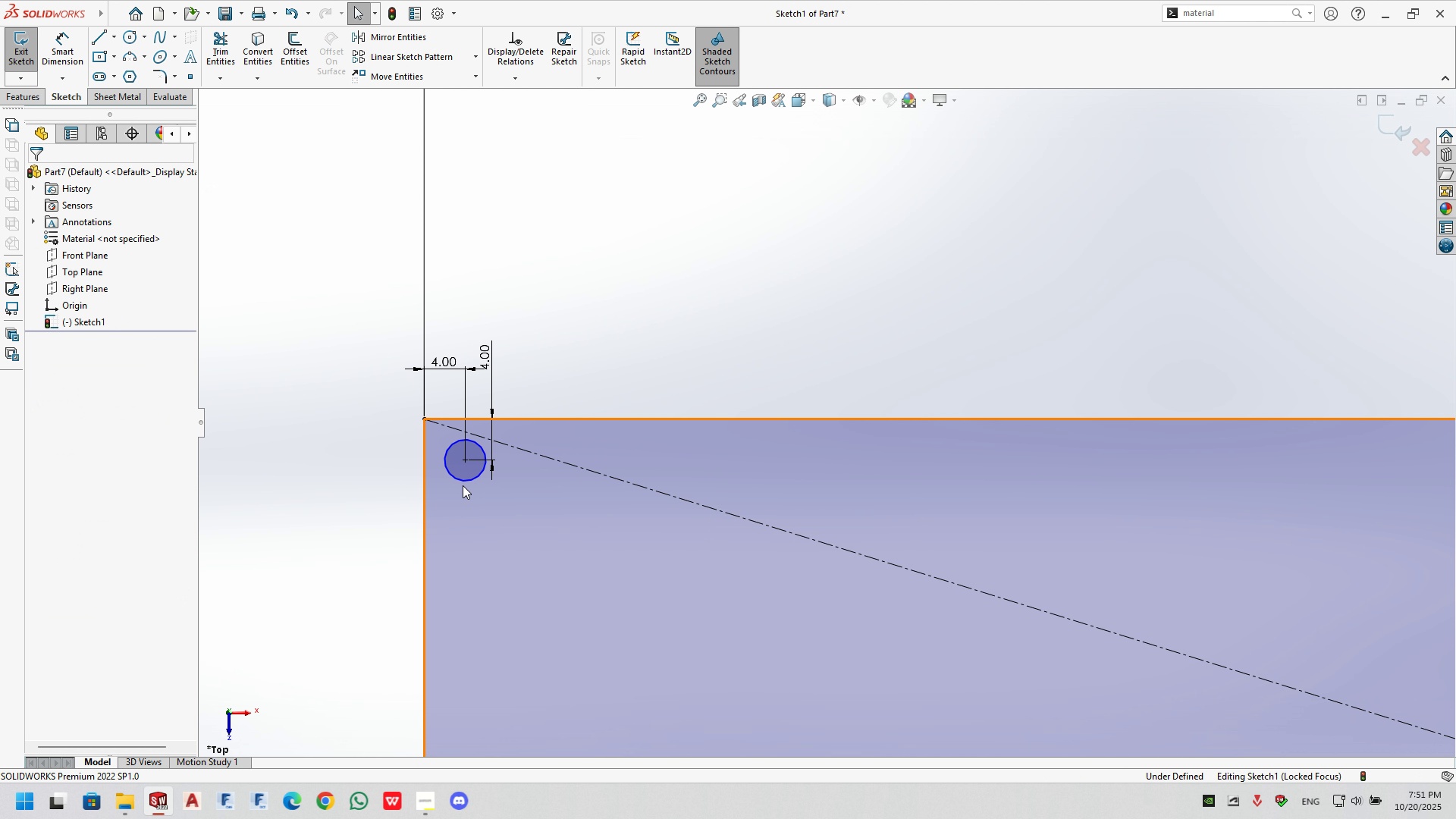 
double_click([462, 479])
 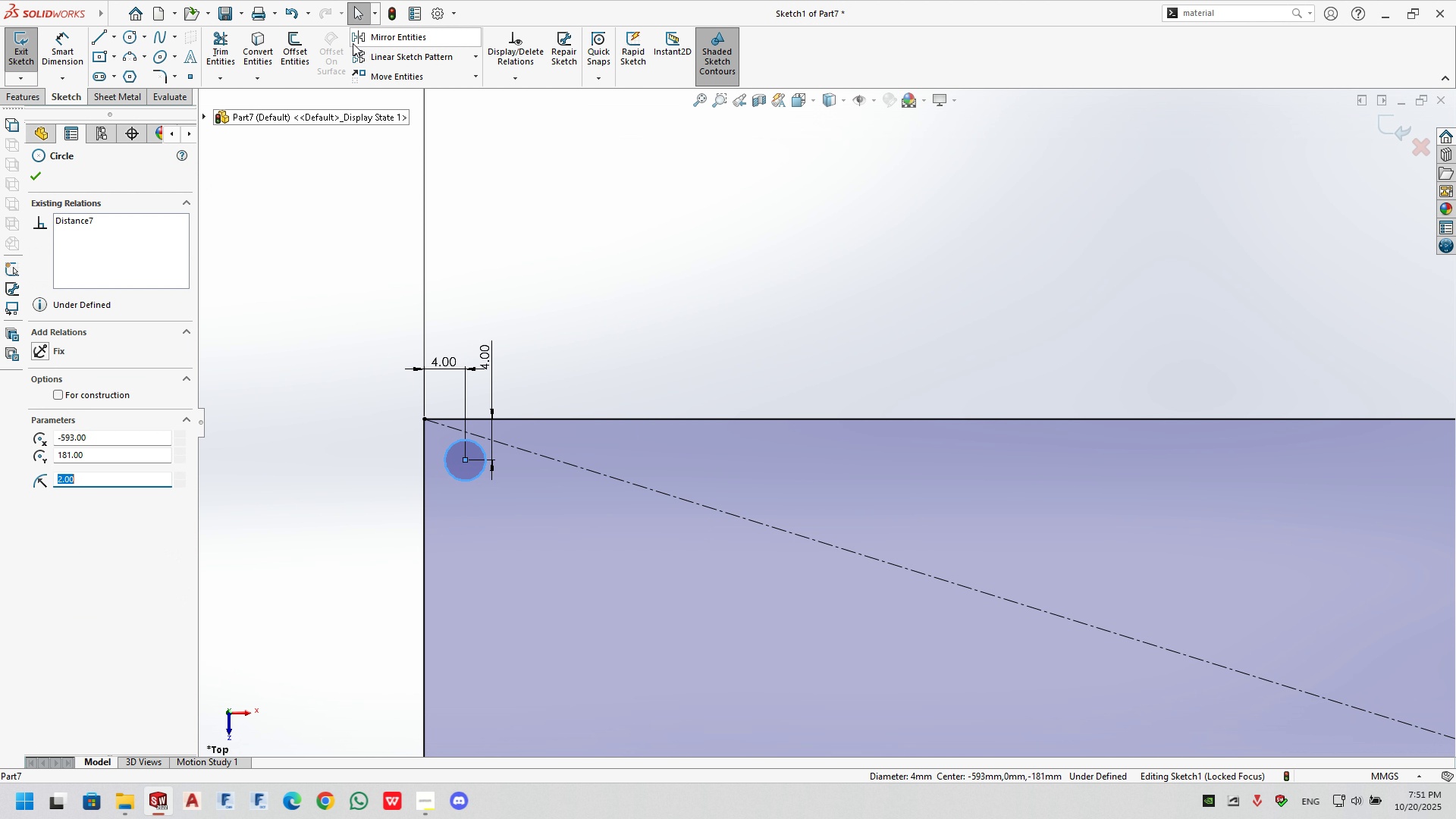 
left_click([372, 54])
 